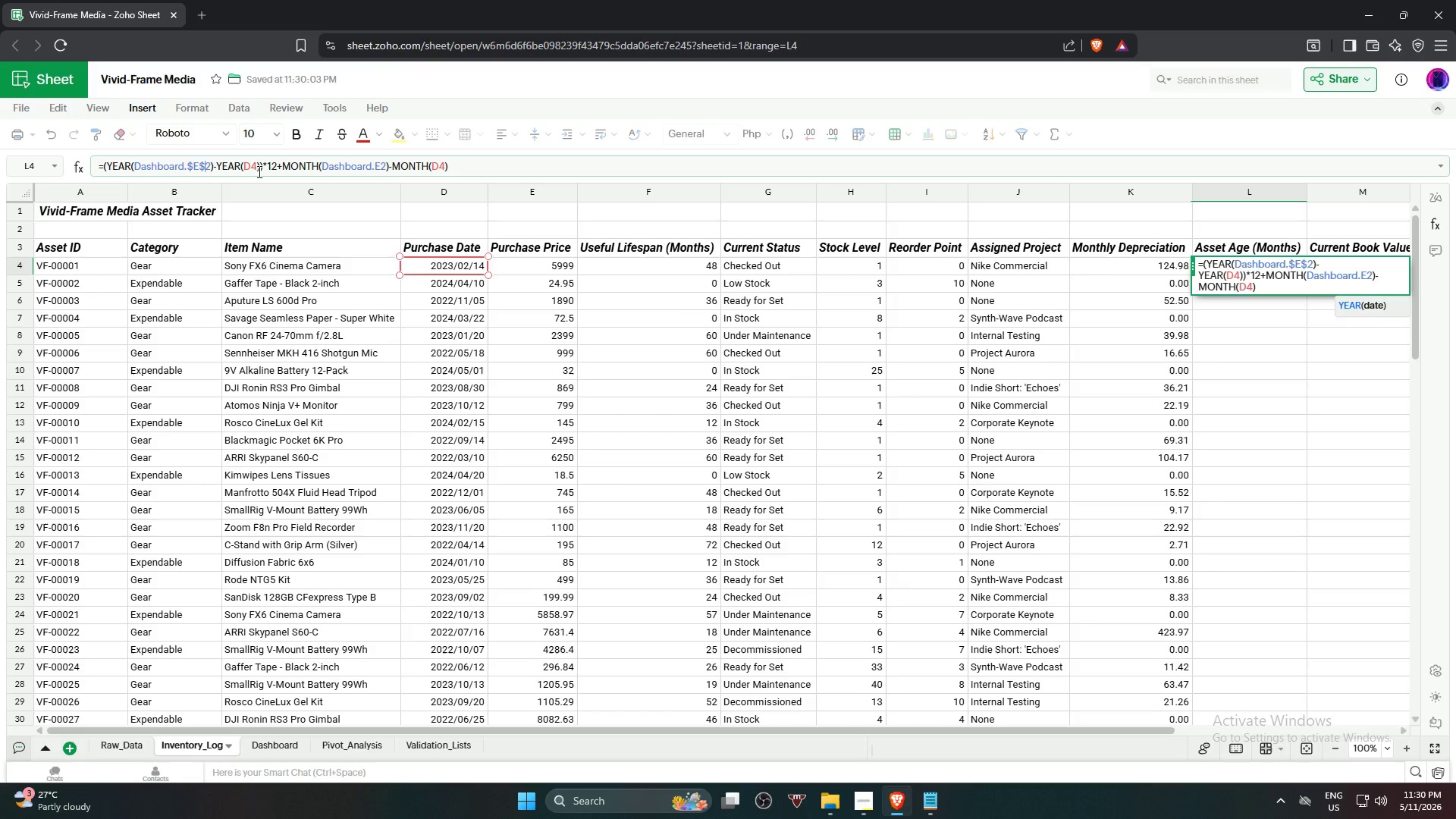 
key(Shift+4)
 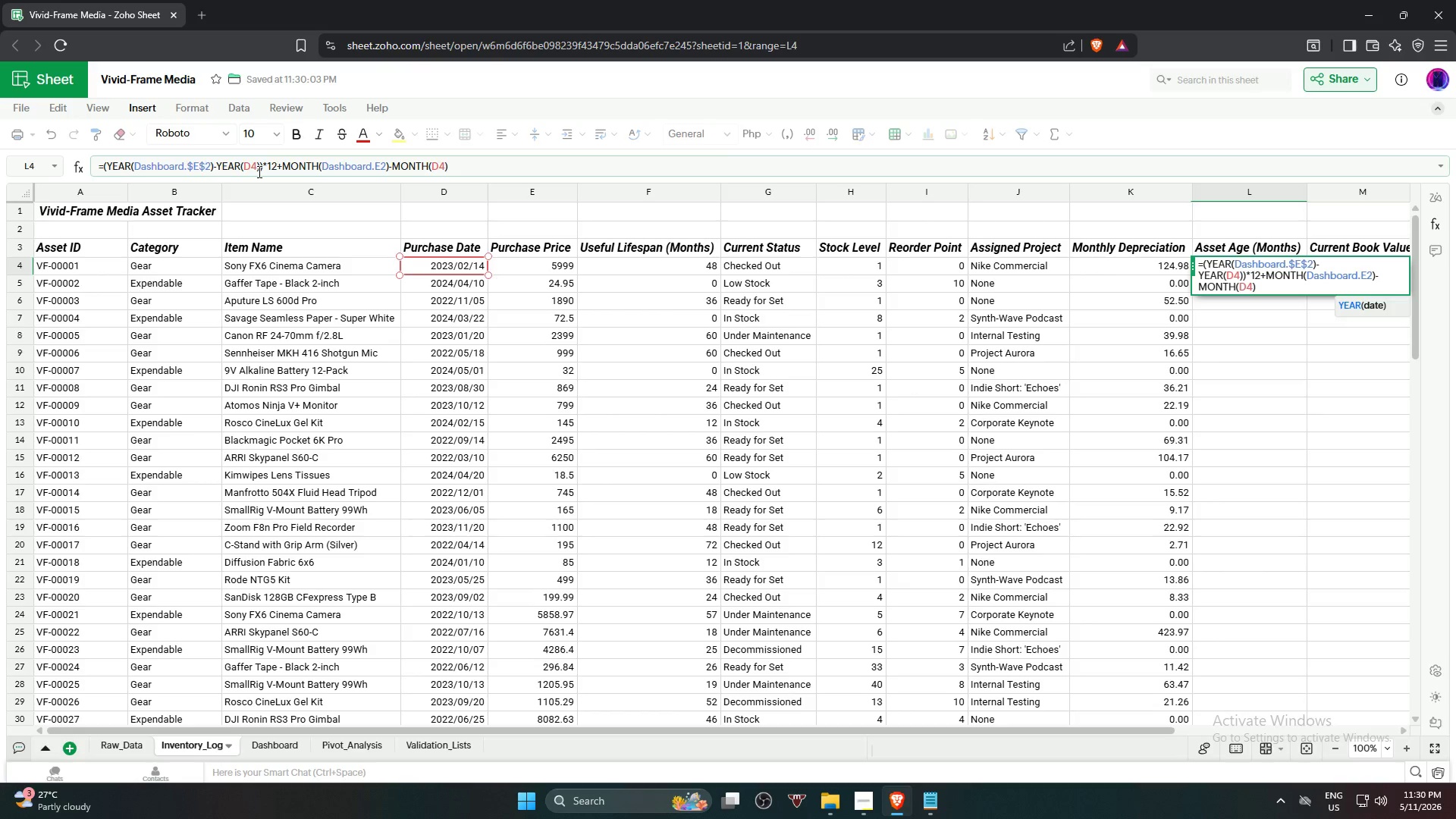 
hold_key(key=ArrowRight, duration=1.47)
 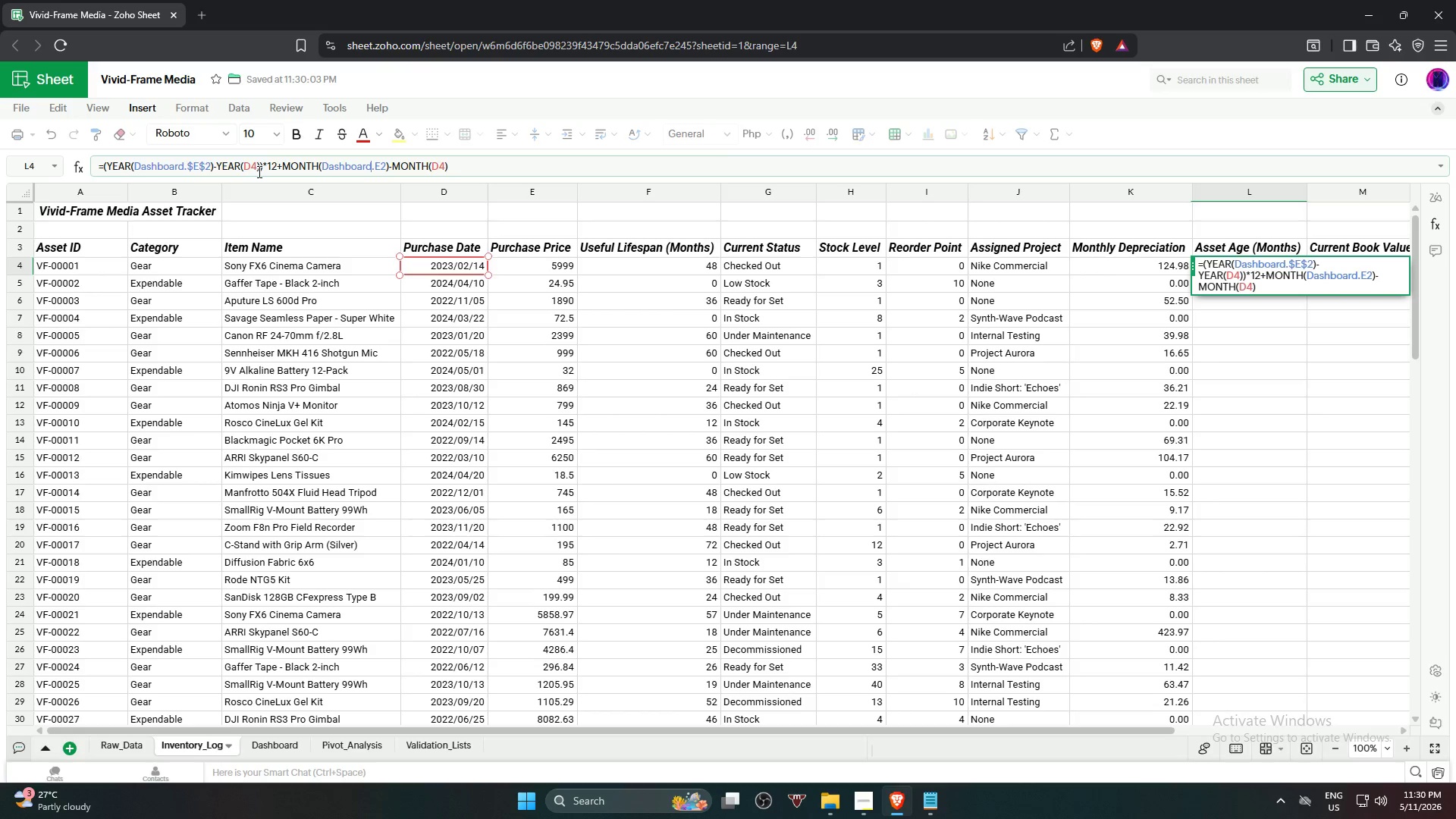 
key(ArrowRight)
 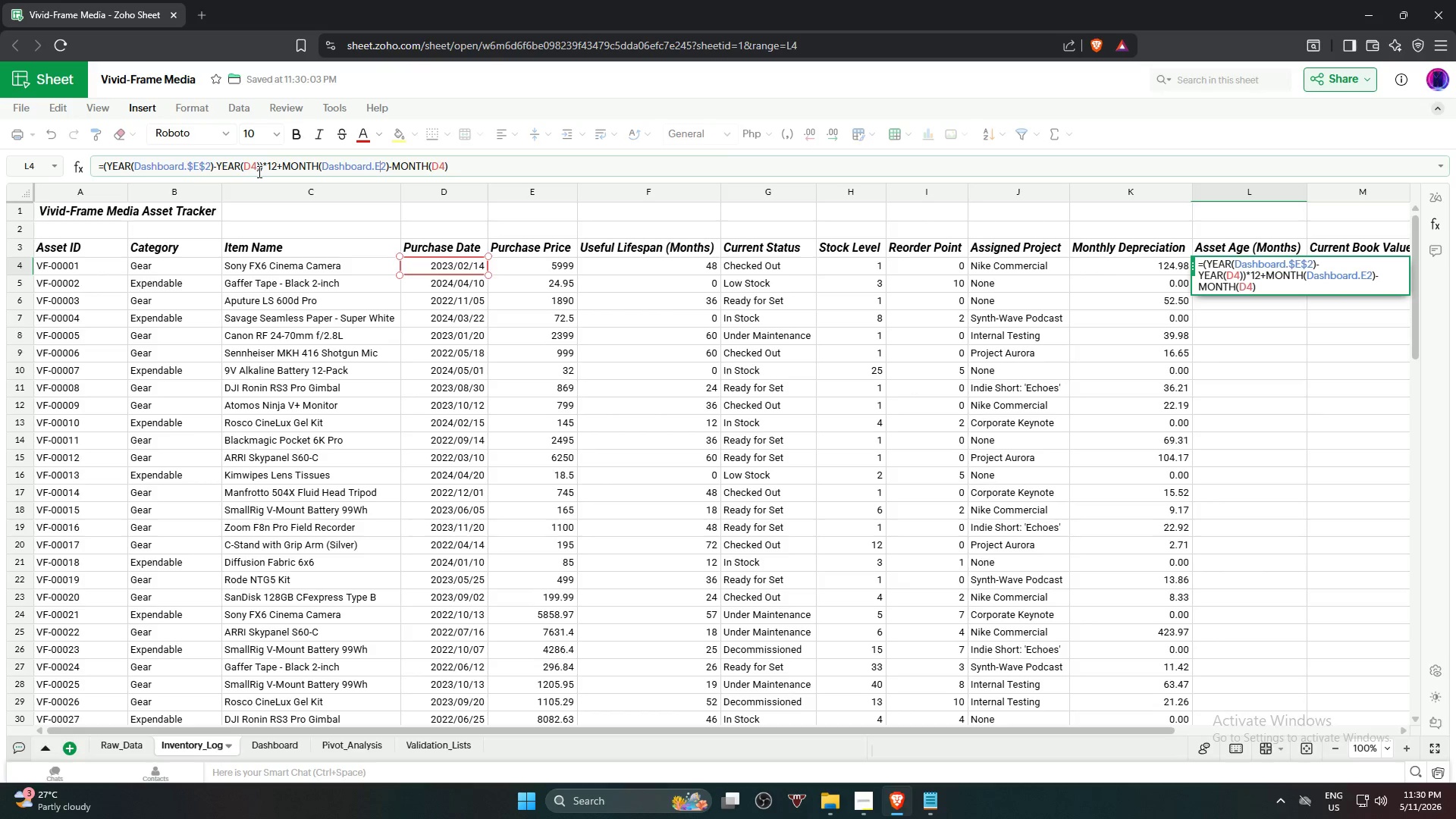 
key(ArrowRight)
 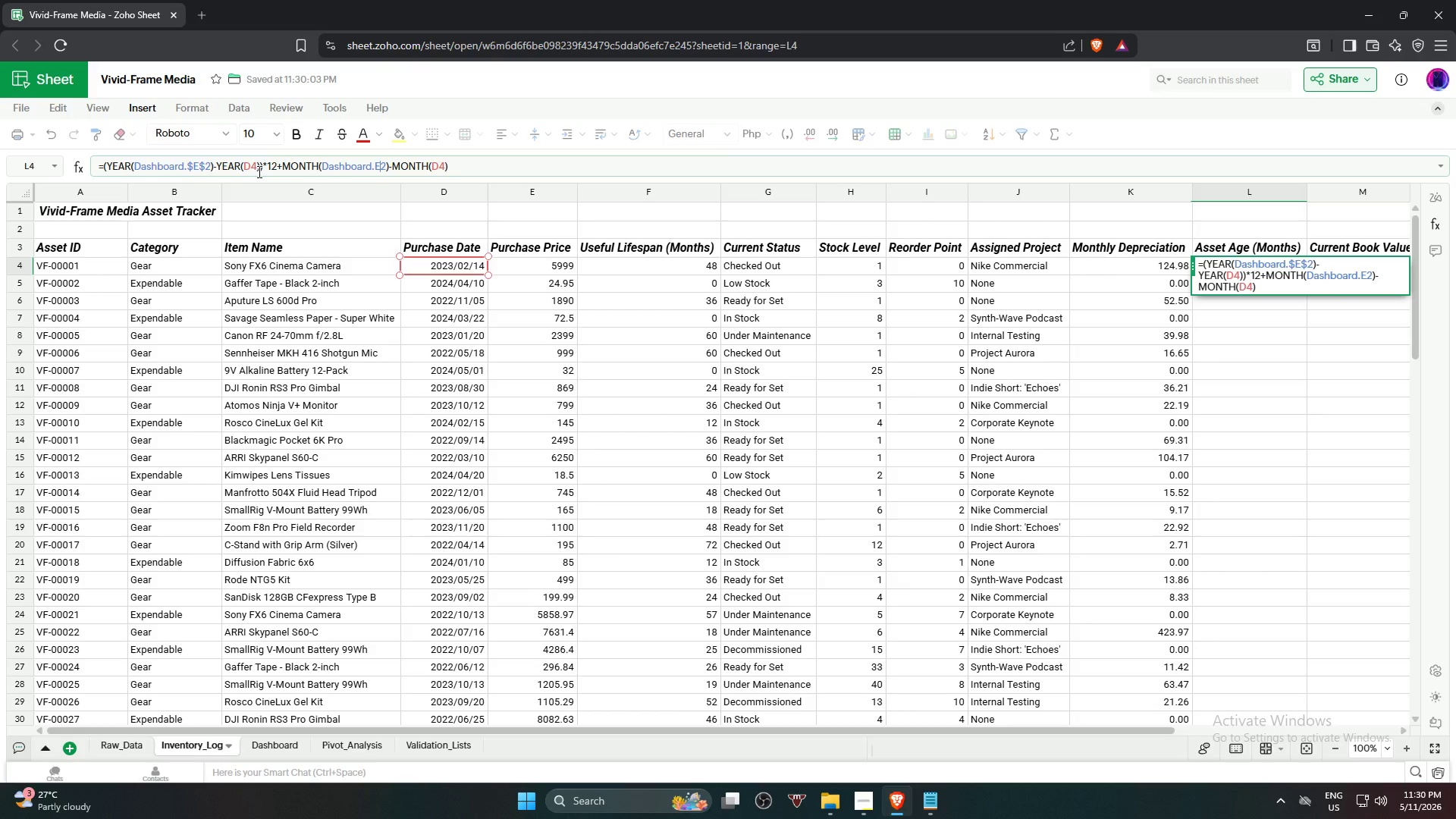 
key(ArrowLeft)
 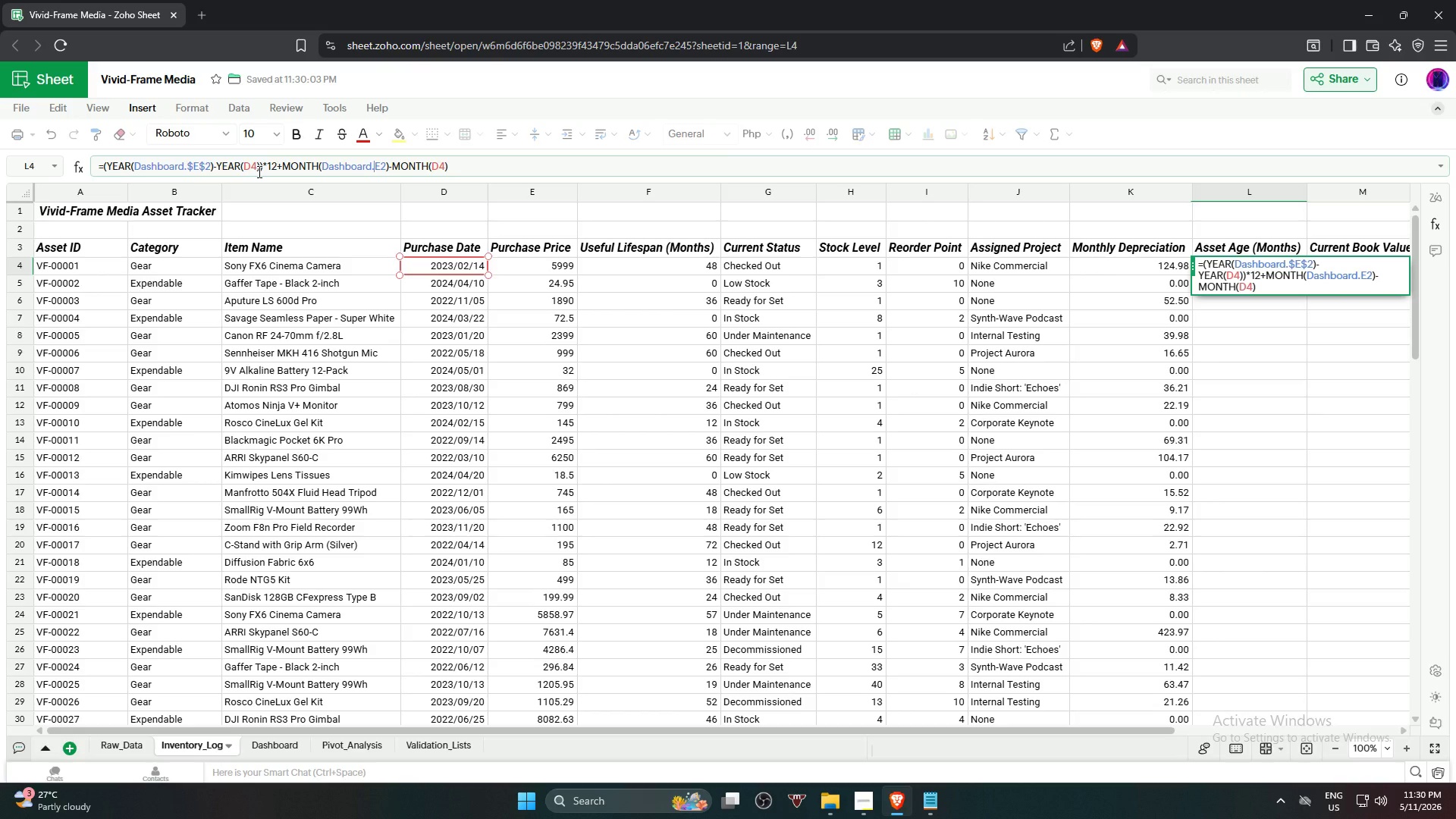 
key(Shift+ShiftRight)
 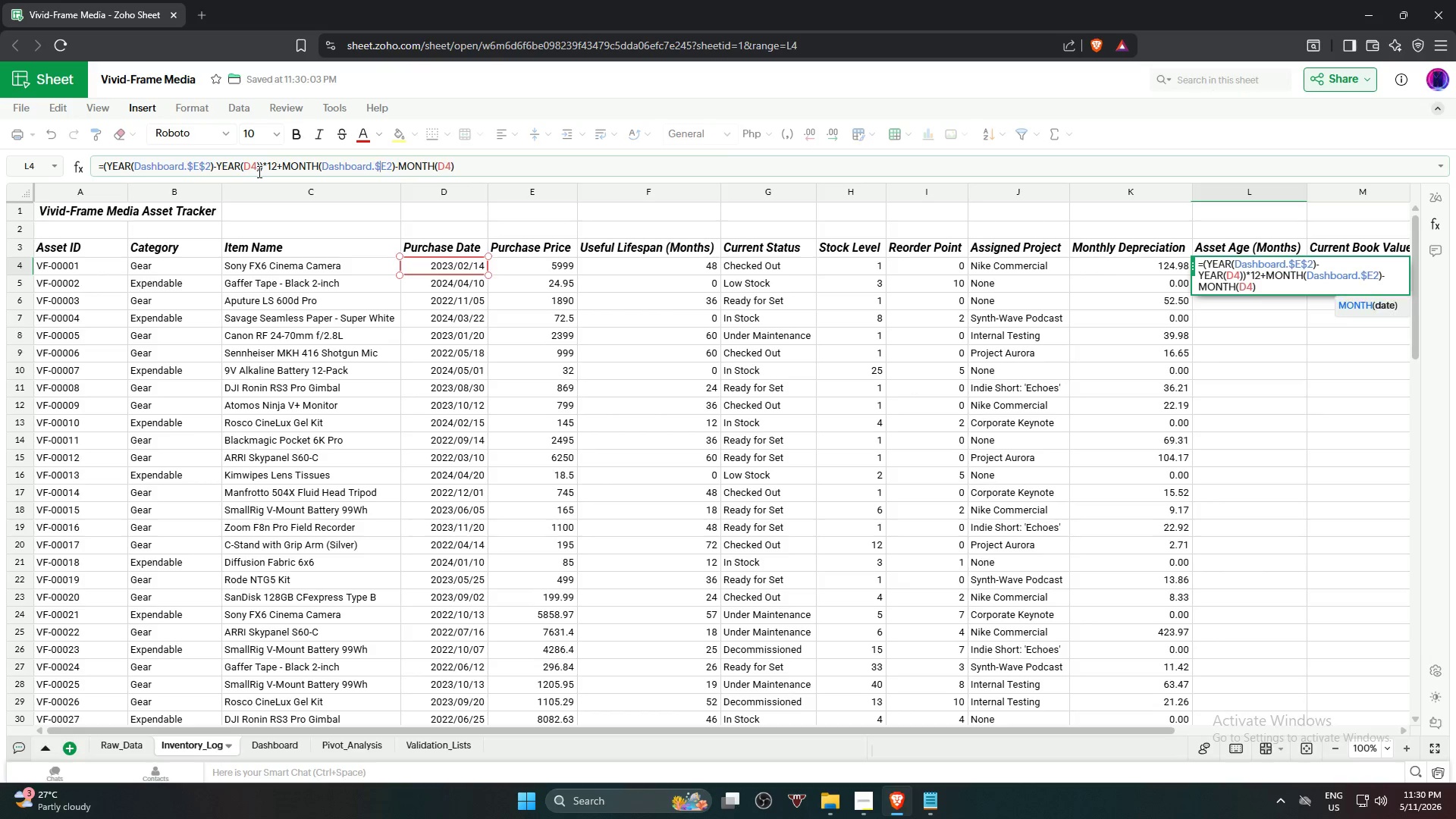 
key(Shift+4)
 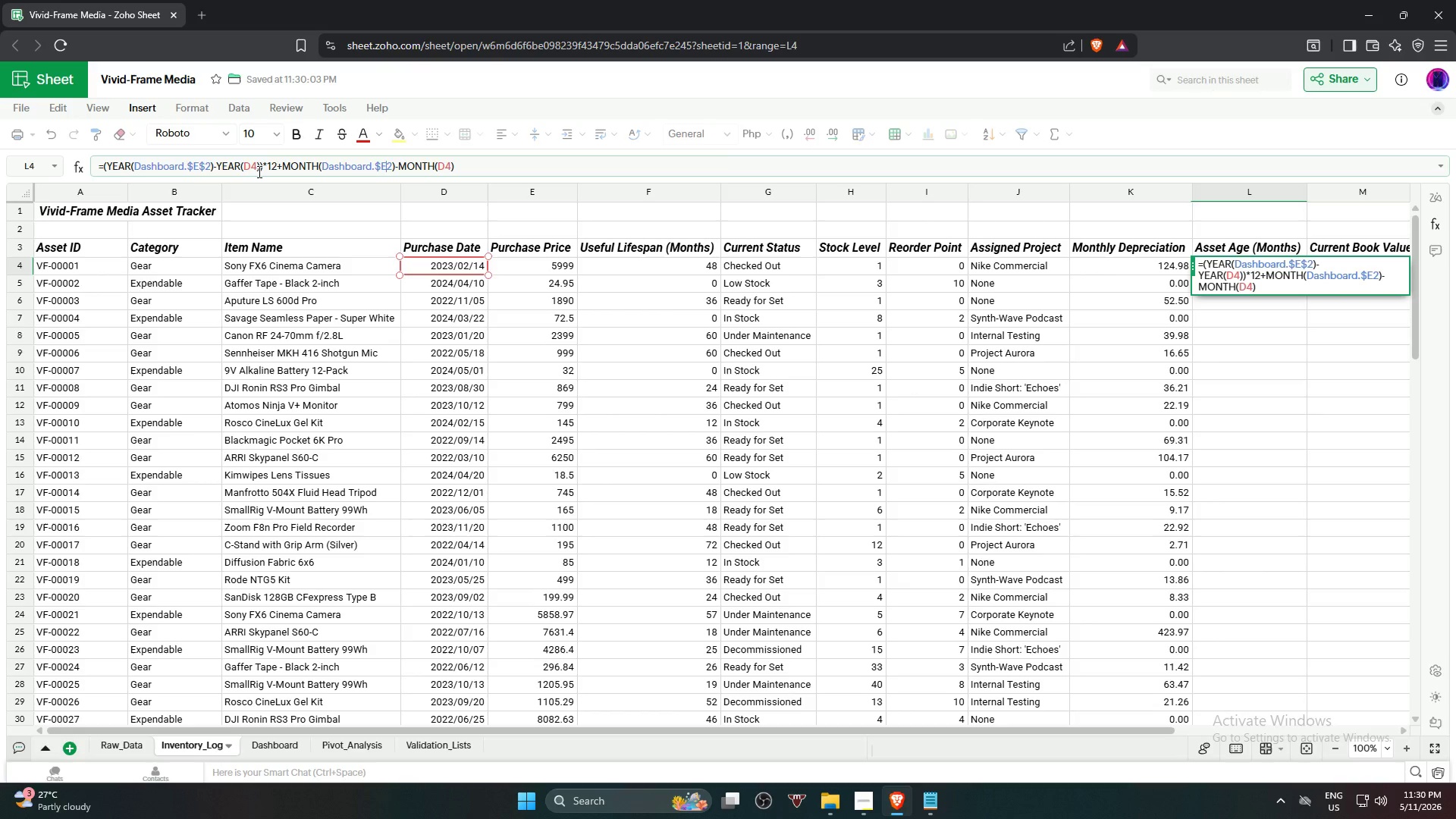 
key(ArrowRight)
 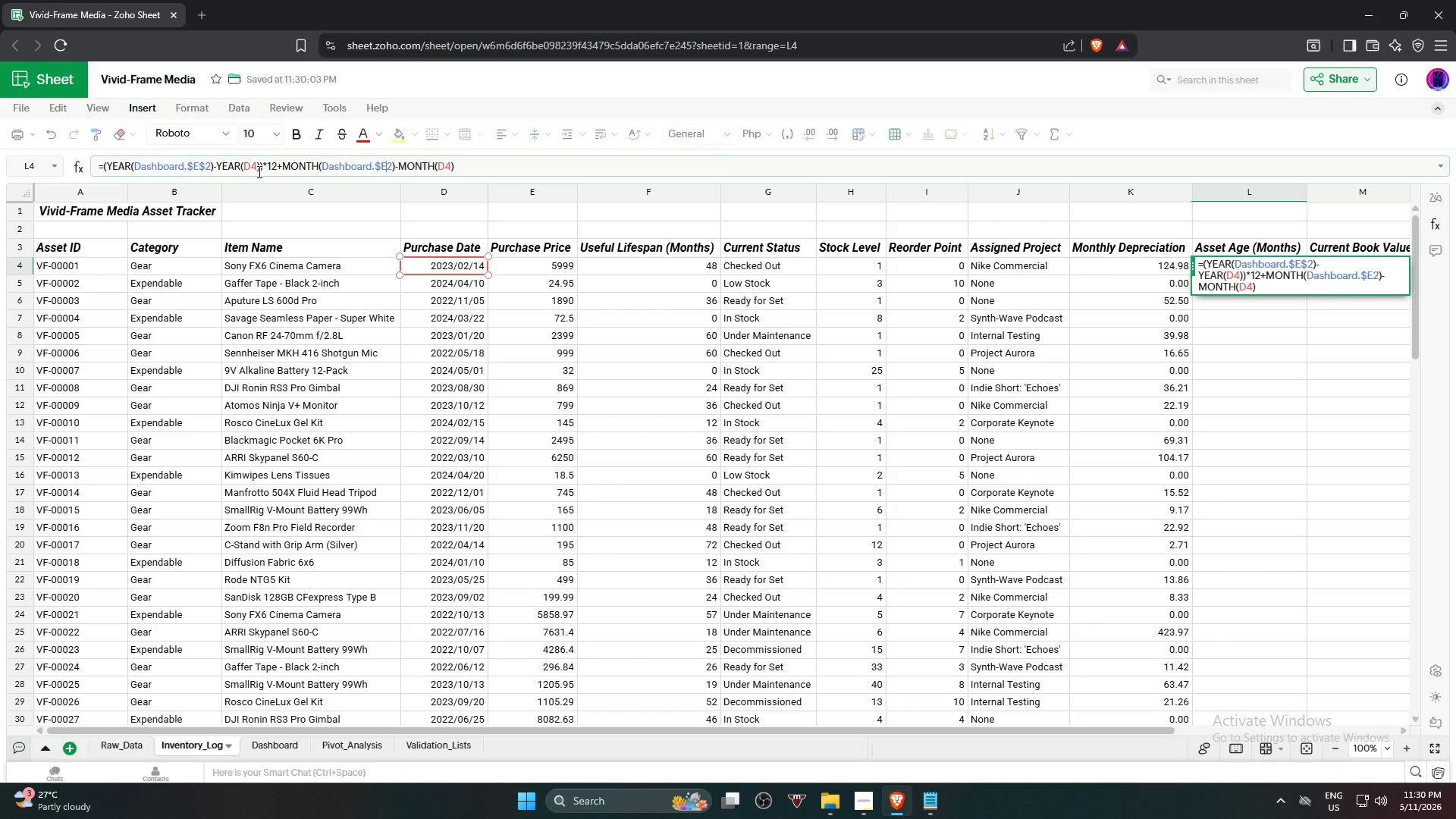 
key(Shift+ShiftRight)
 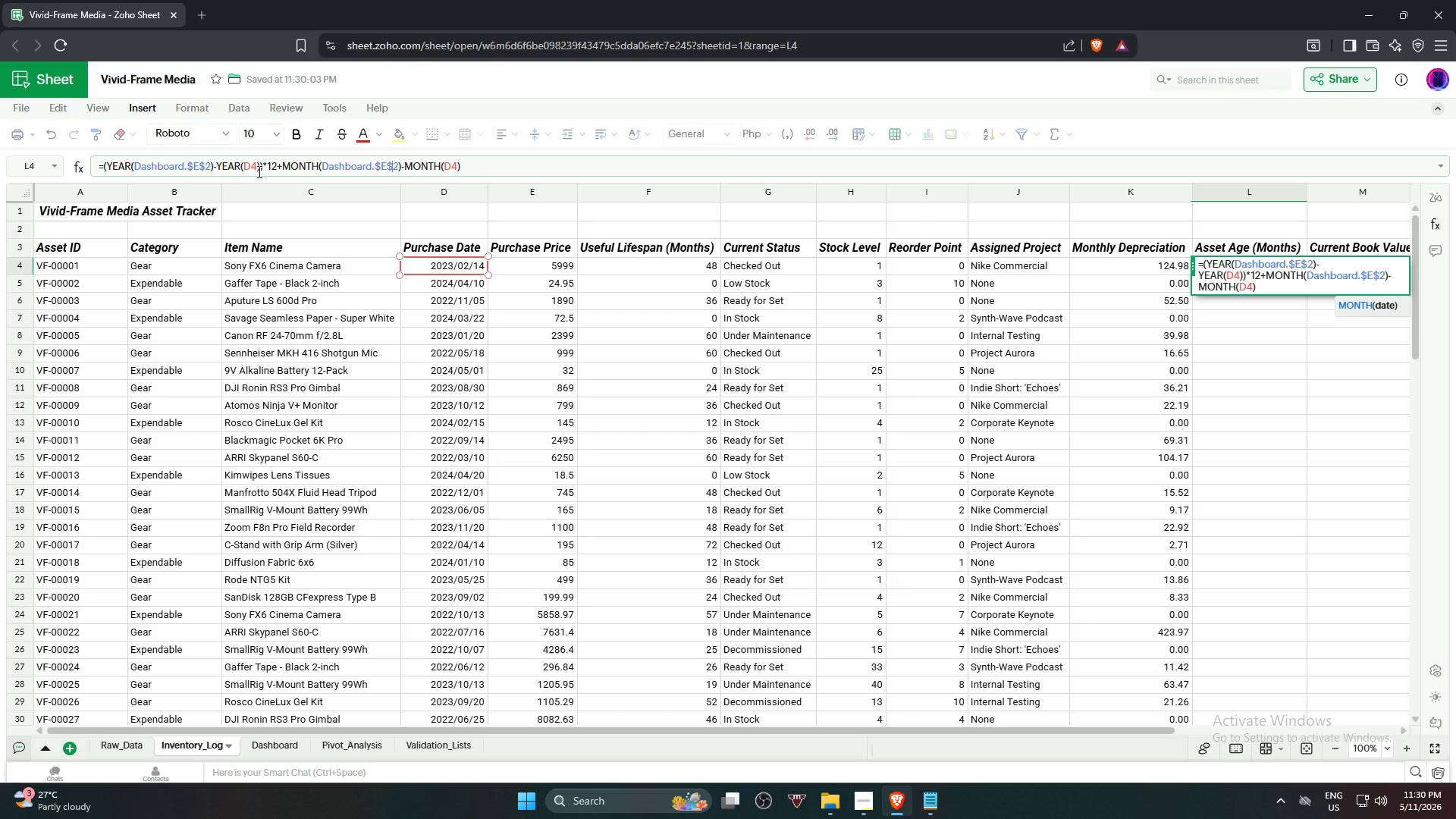 
key(Shift+4)
 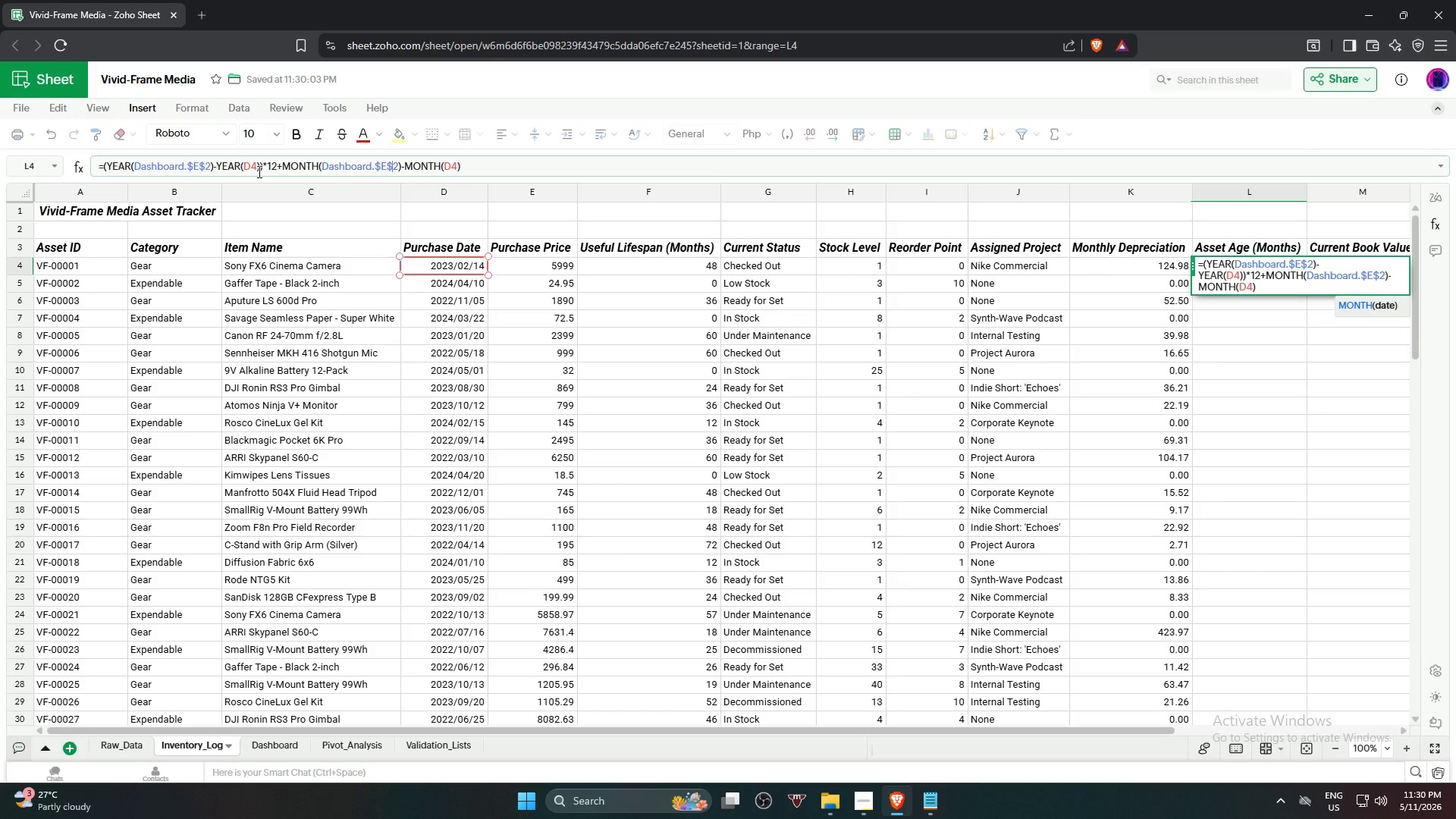 
key(Enter)
 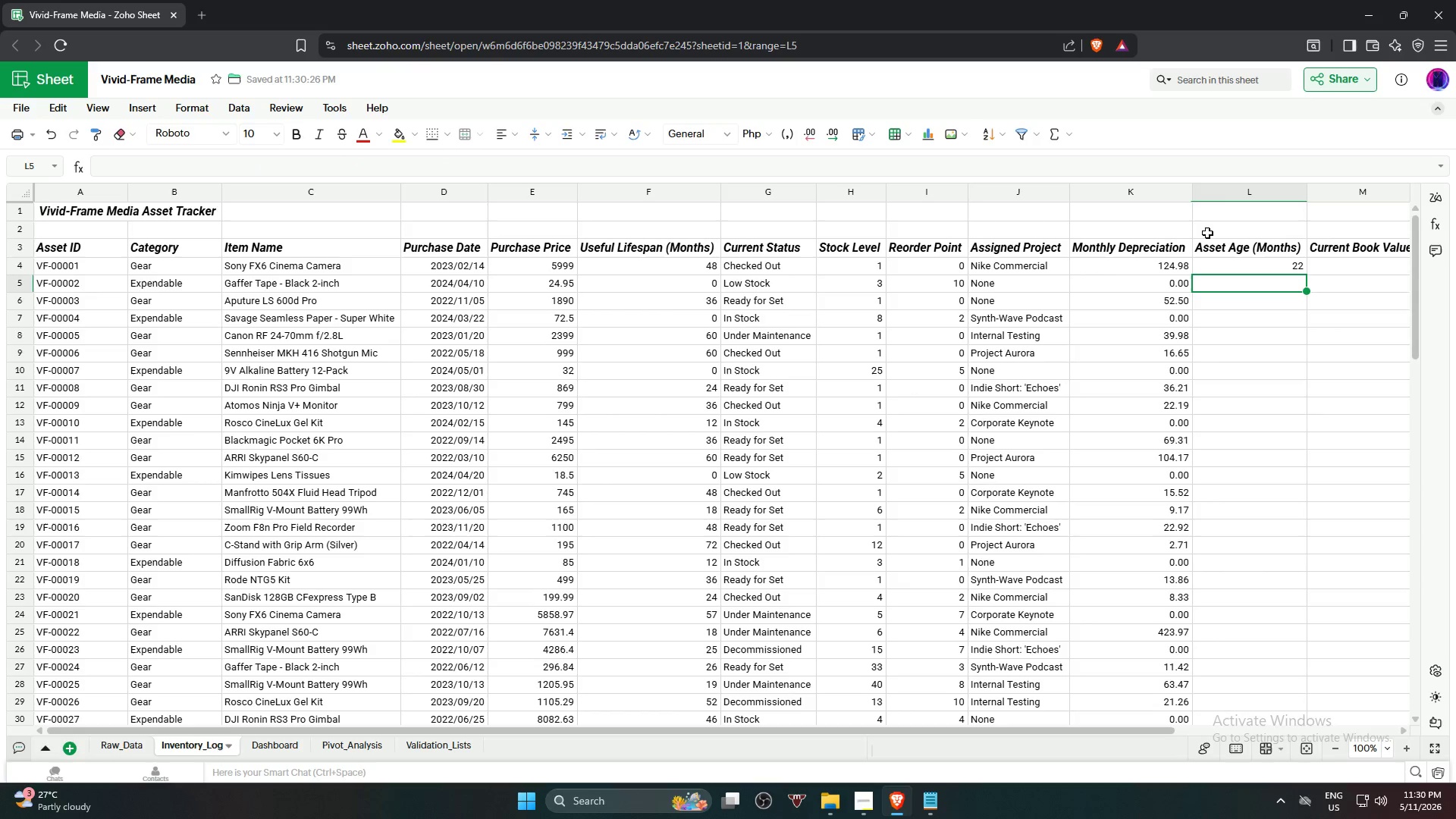 
left_click([1245, 266])
 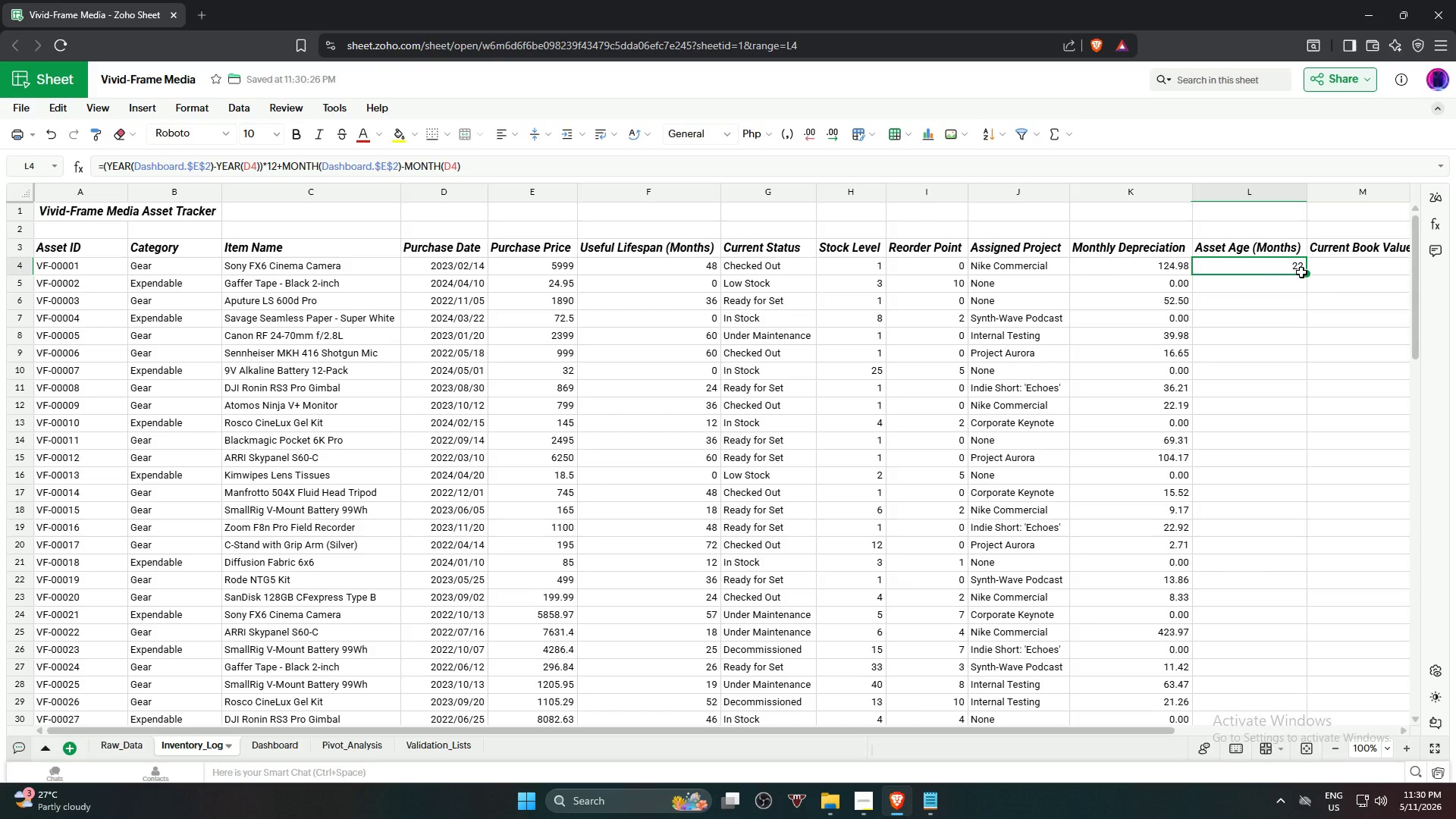 
left_click_drag(start_coordinate=[1304, 275], to_coordinate=[1285, 338])
 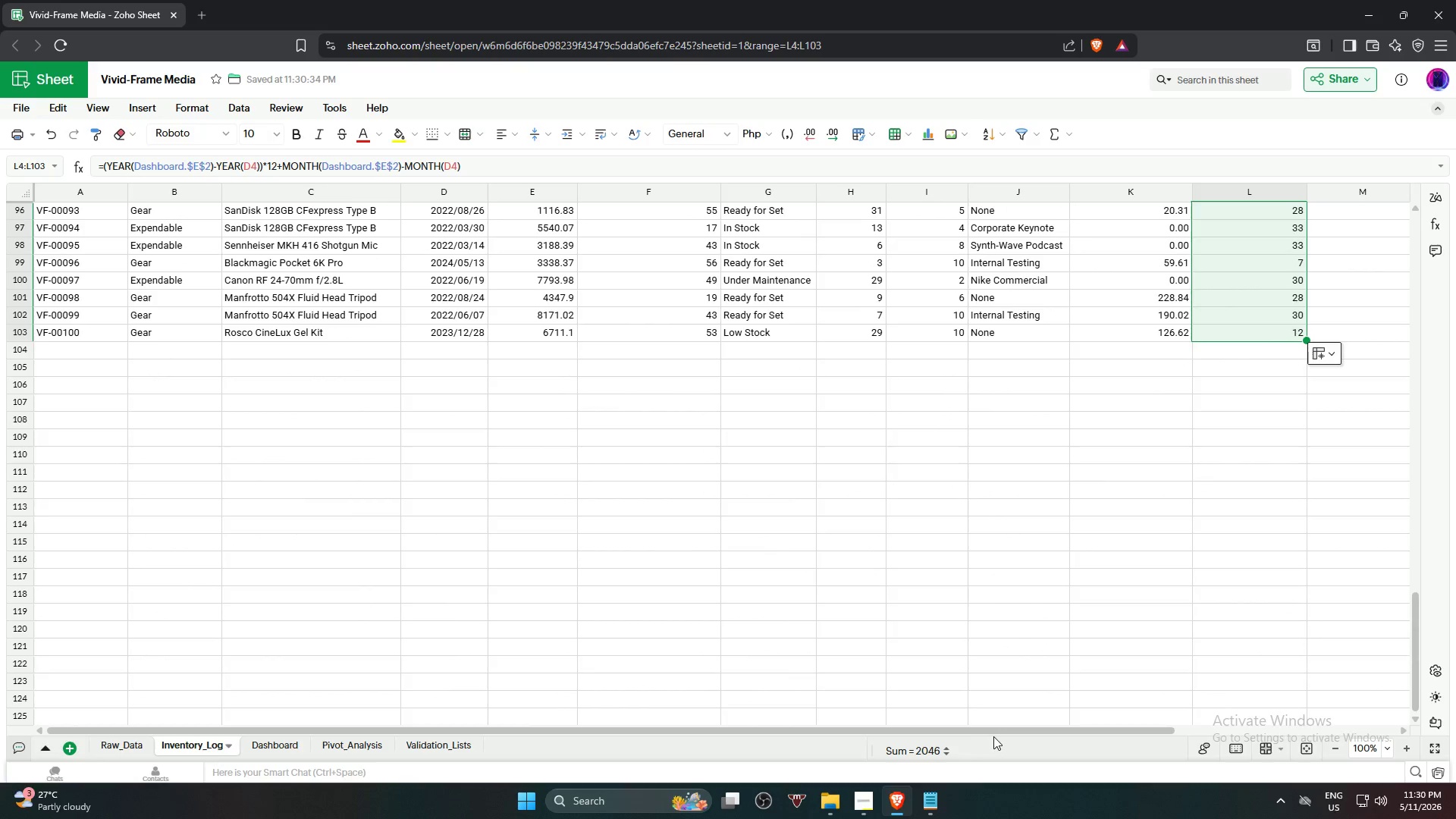 
left_click_drag(start_coordinate=[999, 730], to_coordinate=[1354, 733])
 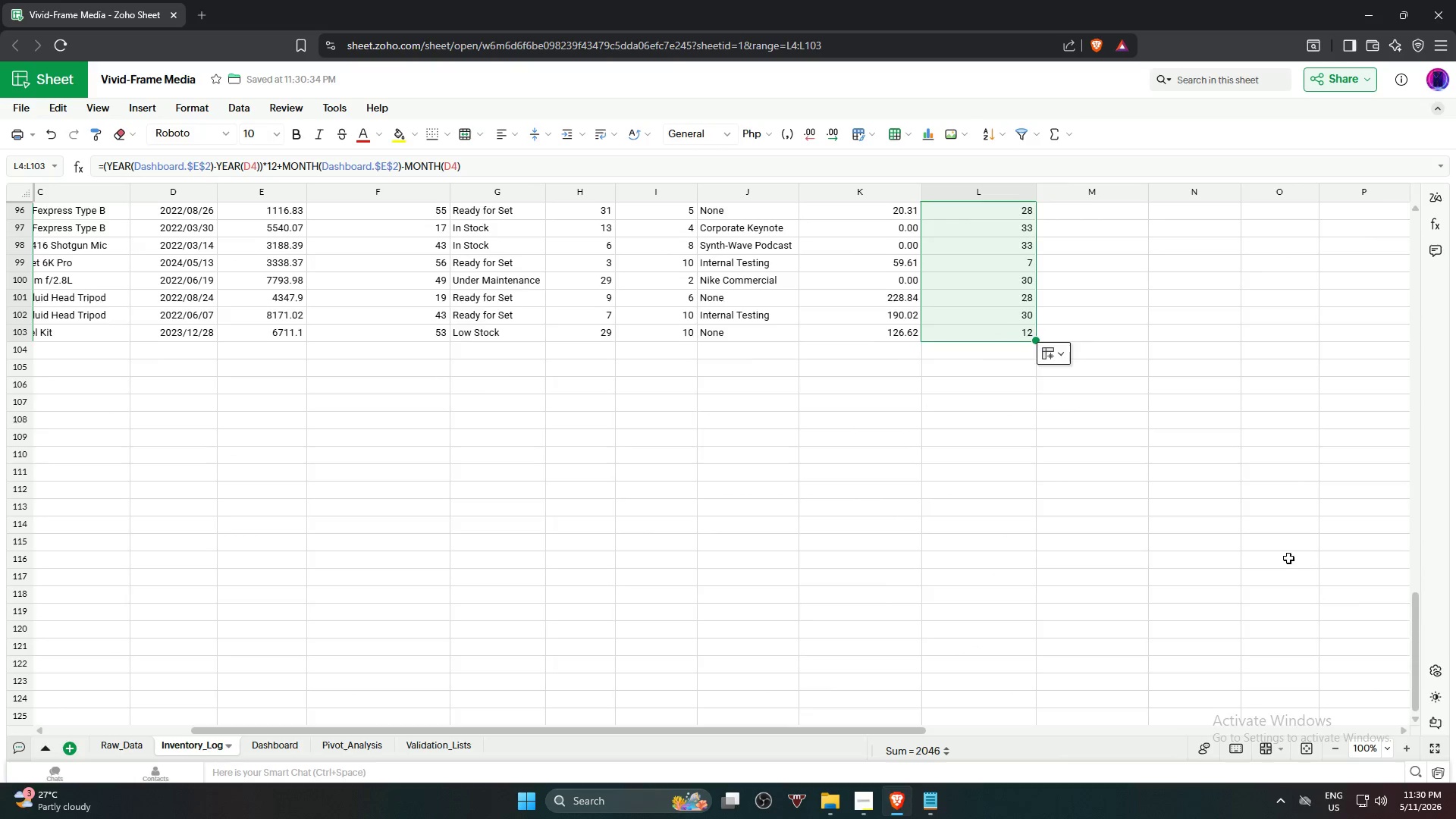 
scroll: coordinate [1257, 477], scroll_direction: up, amount: 24.0
 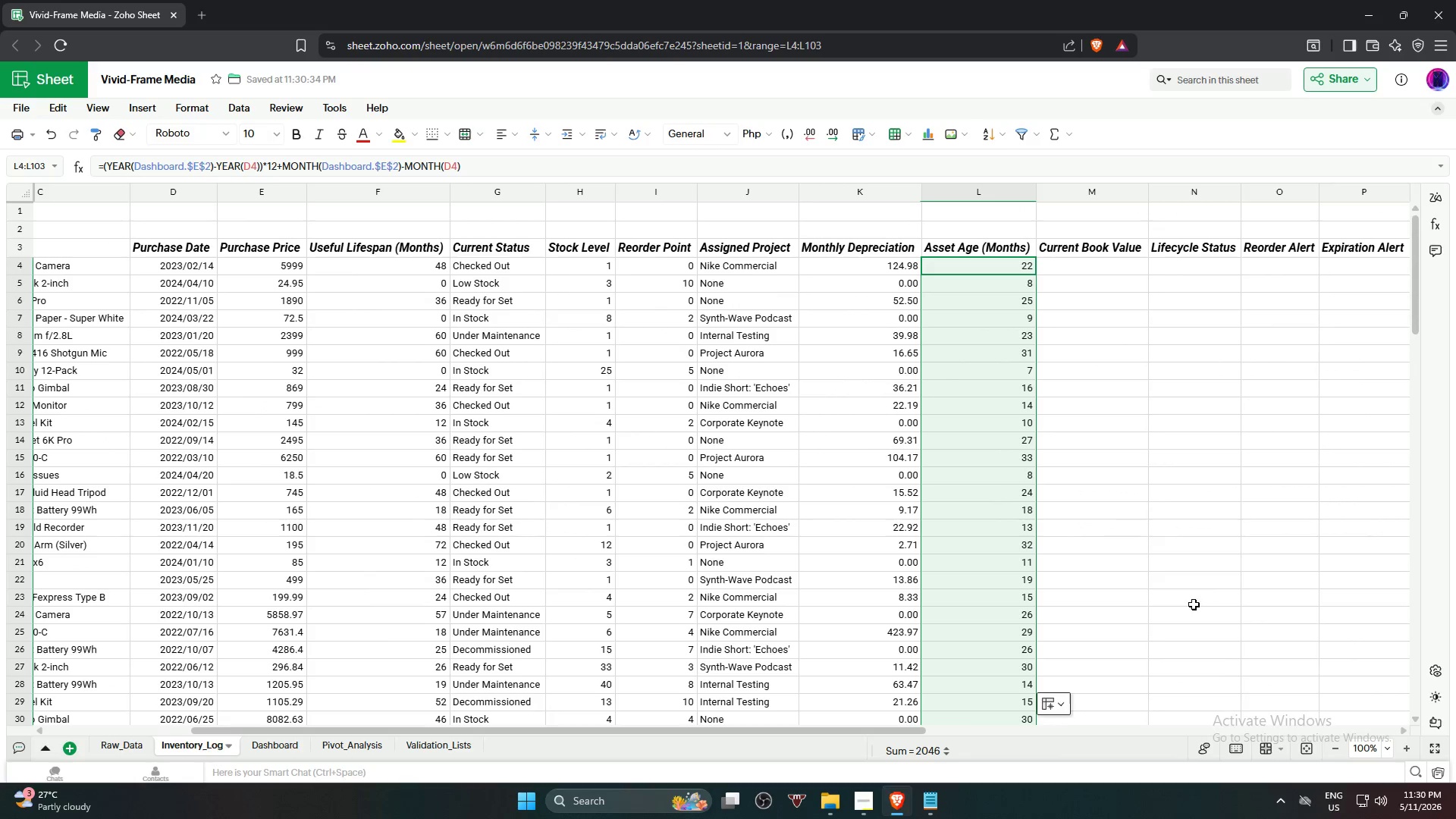 
scroll: coordinate [1193, 604], scroll_direction: down, amount: 2.0
 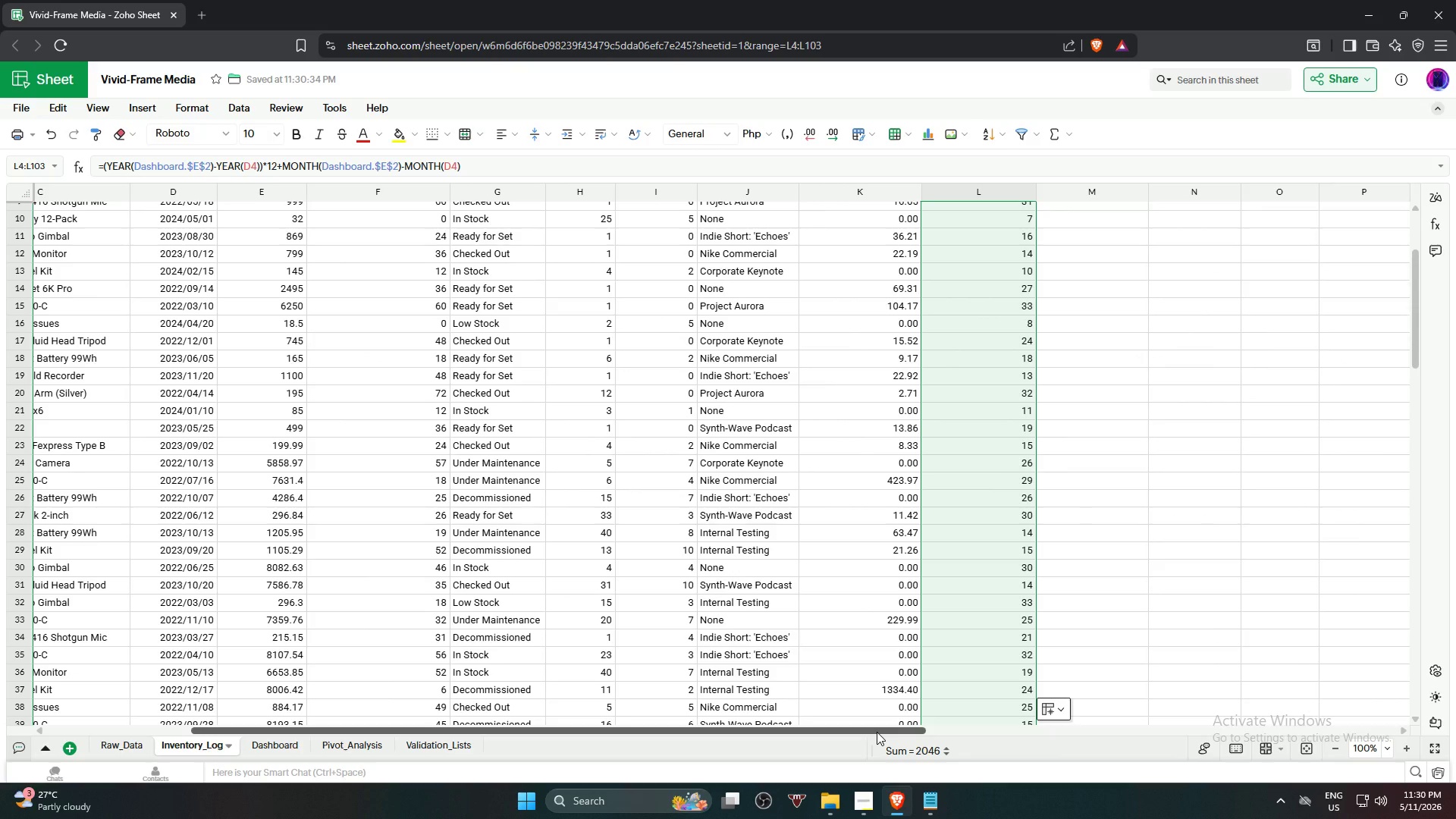 
left_click_drag(start_coordinate=[877, 732], to_coordinate=[1148, 715])
 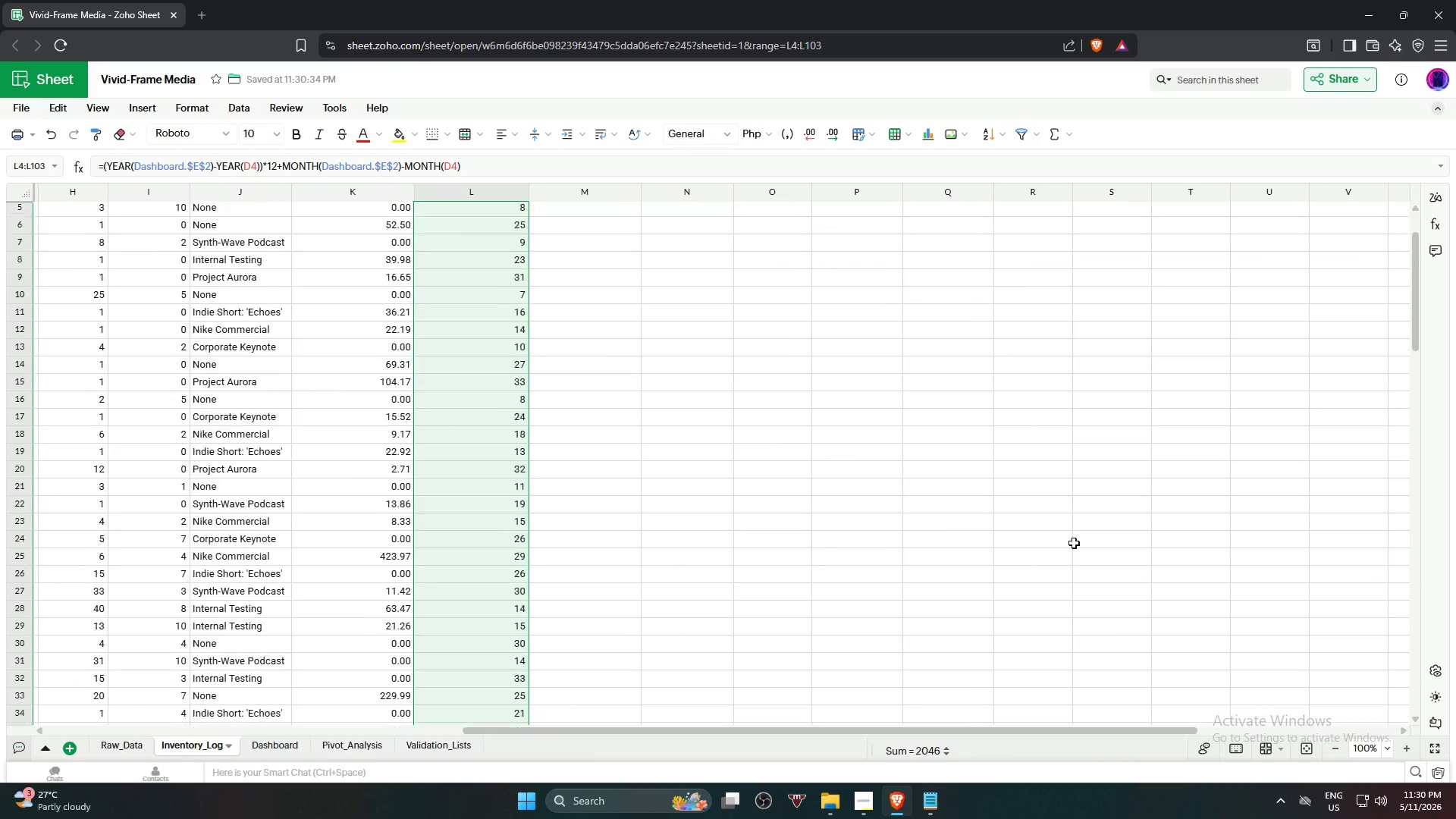 
scroll: coordinate [1061, 485], scroll_direction: up, amount: 11.0
 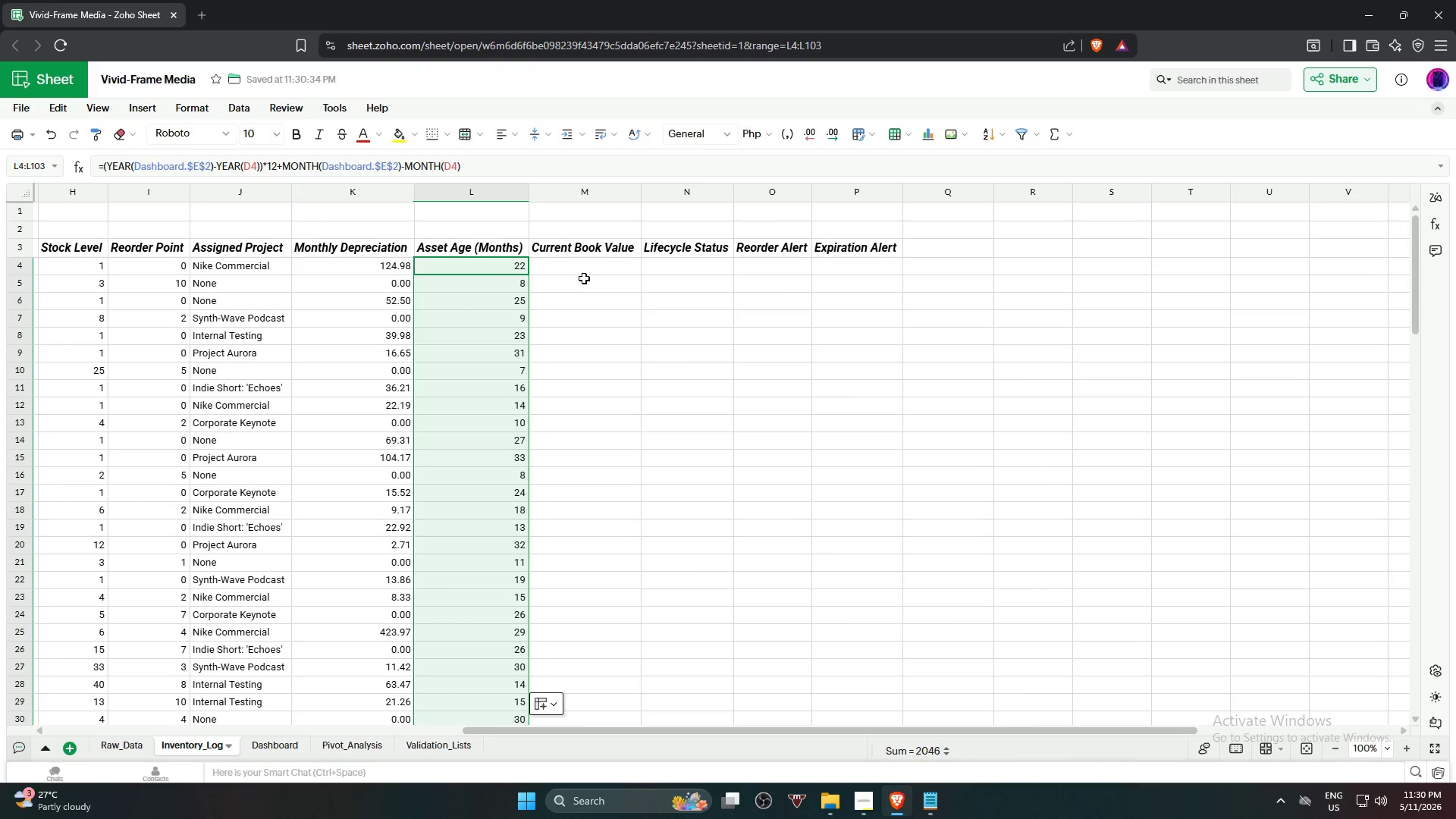 
left_click([593, 262])
 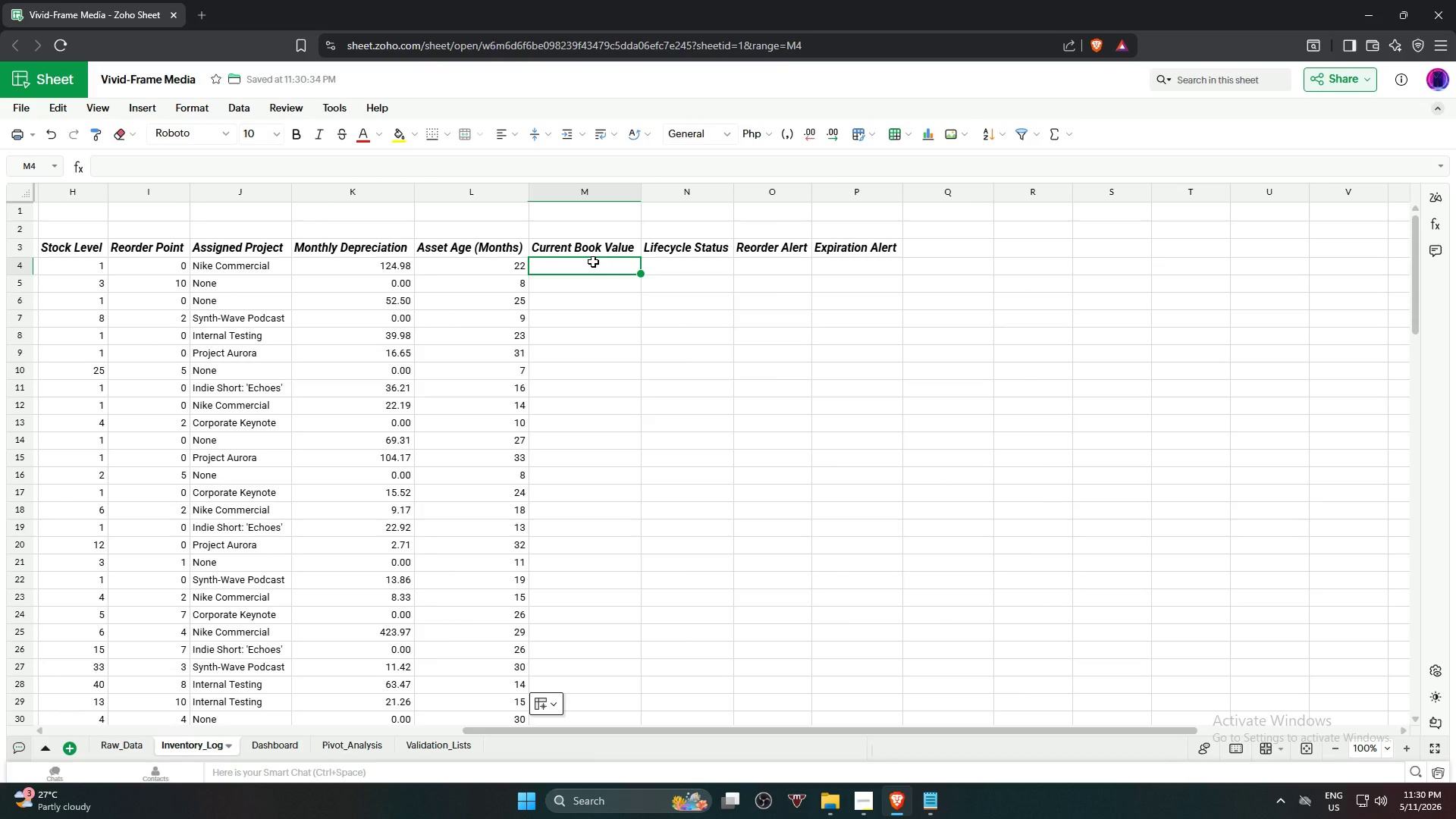 
wait(7.97)
 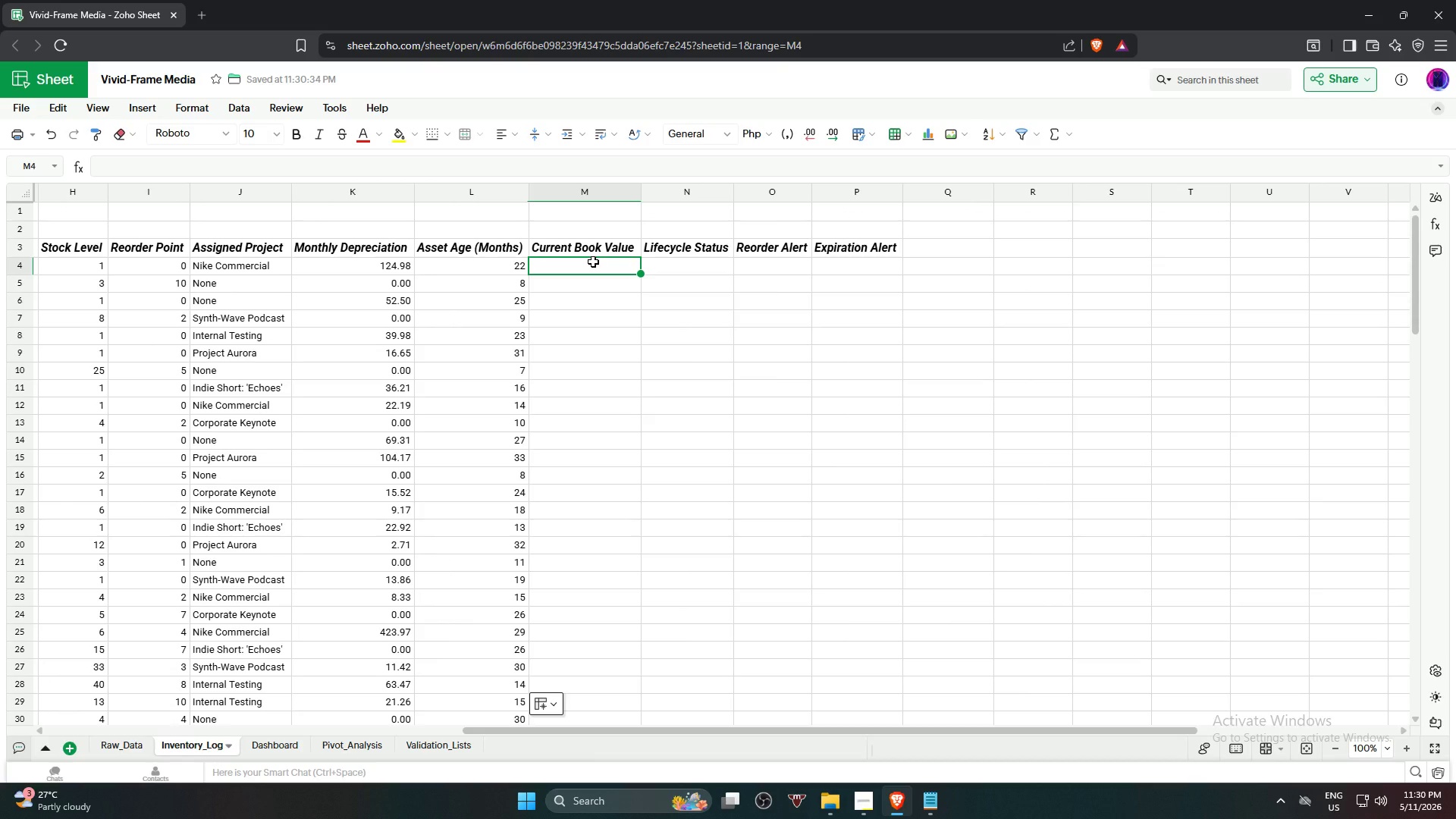 
type(=if)
key(NumpadEnter)
 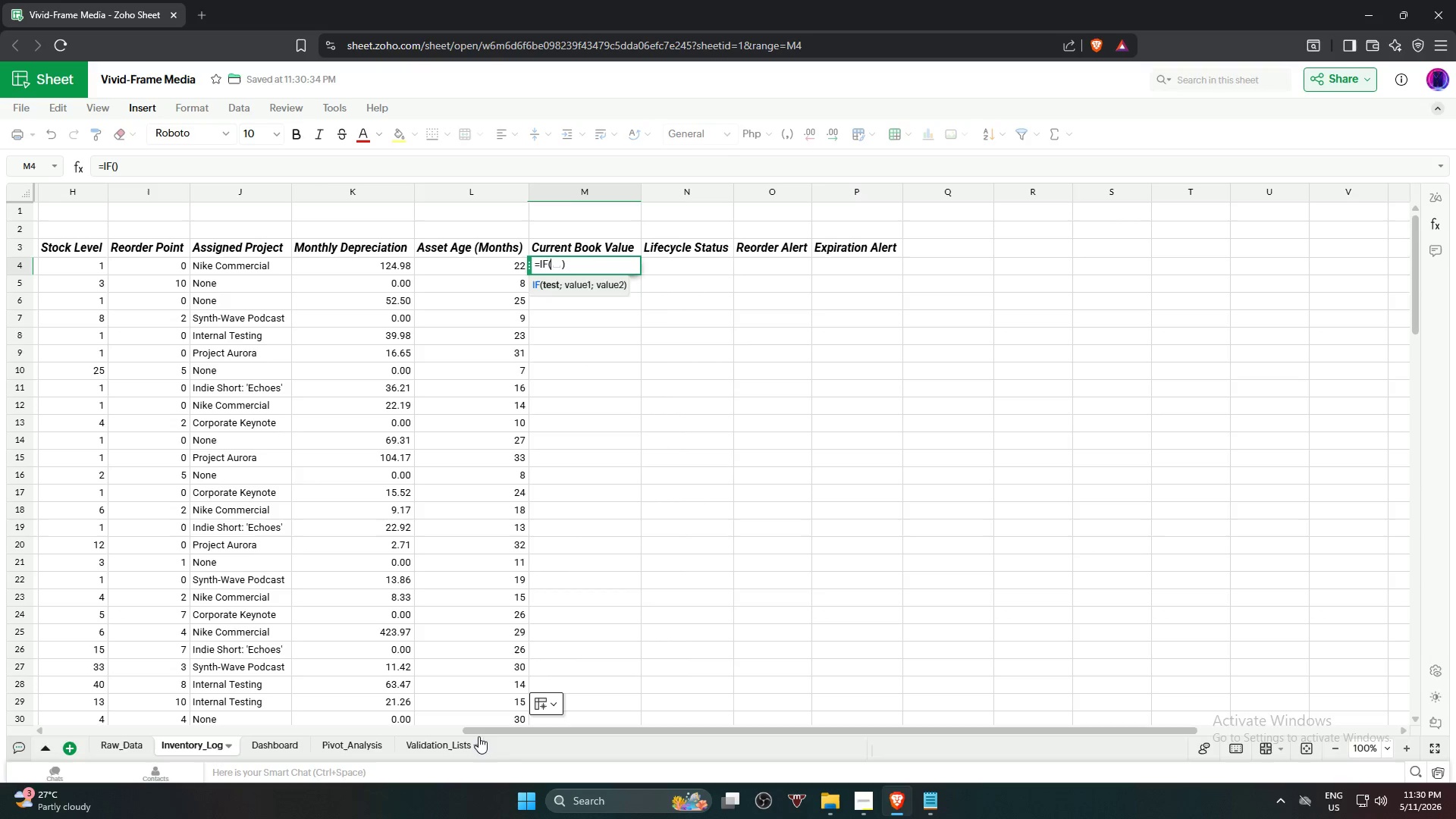 
left_click_drag(start_coordinate=[498, 733], to_coordinate=[131, 738])
 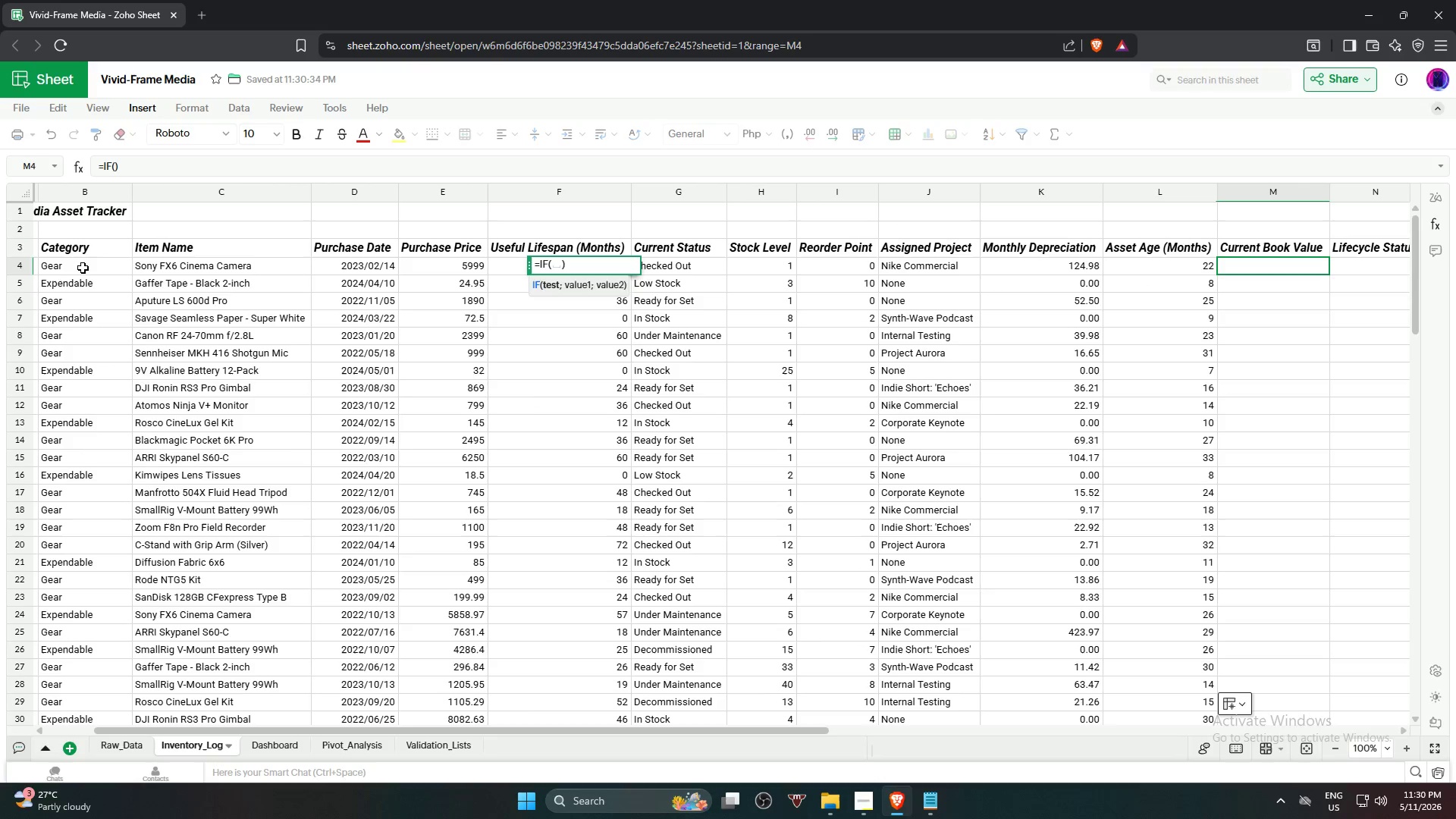 
left_click([83, 267])
 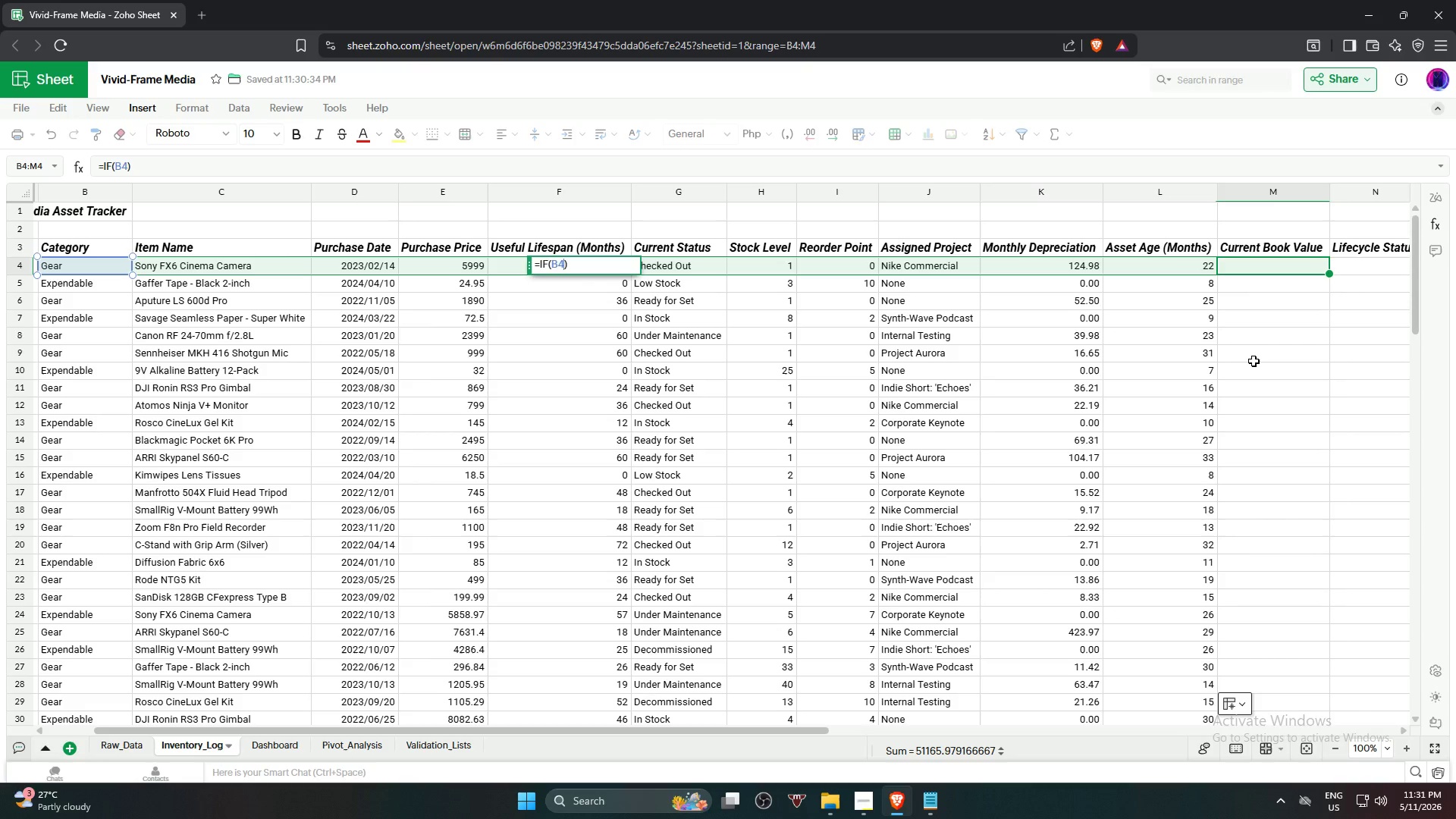 
wait(5.51)
 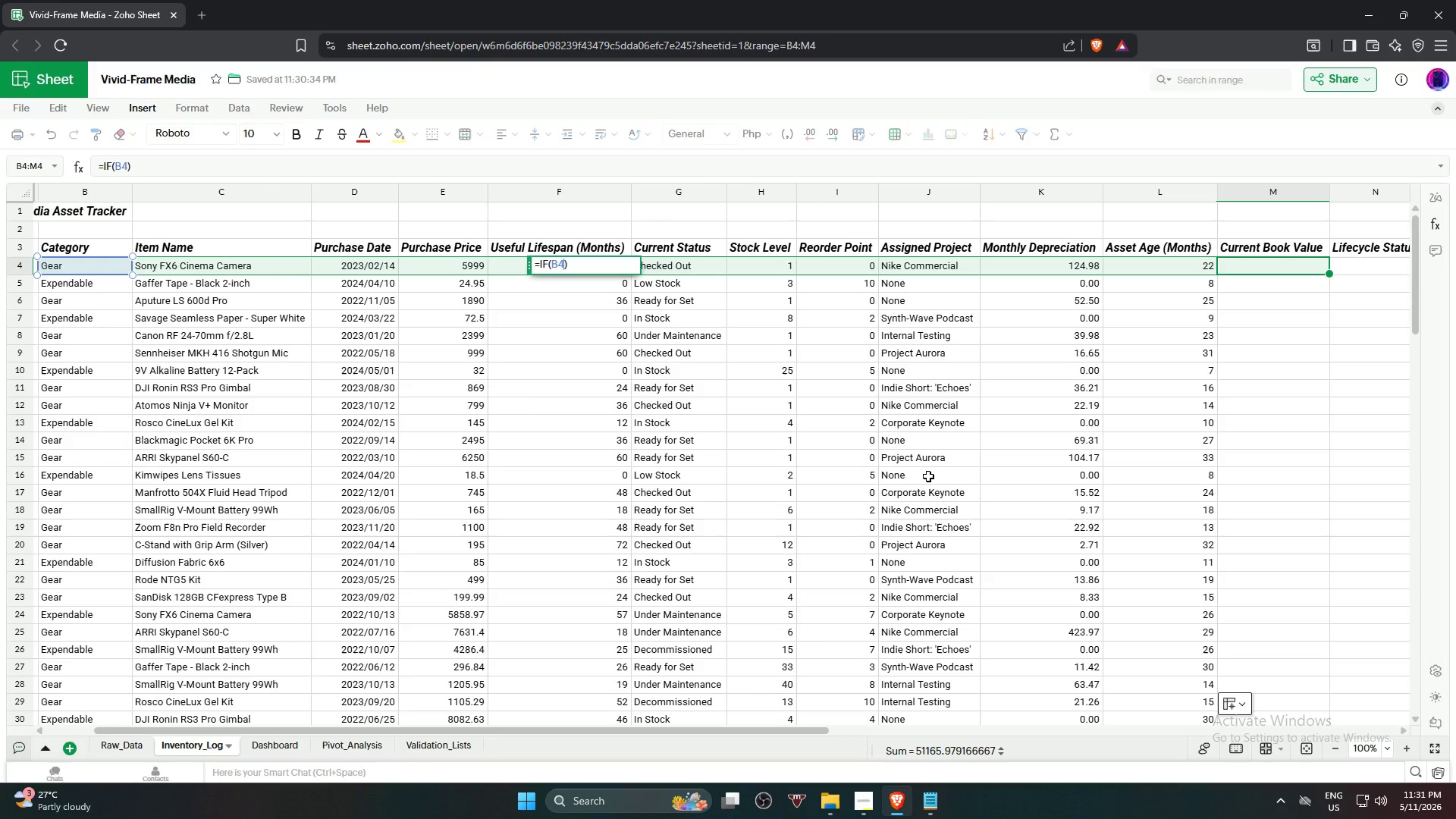 
right_click([1299, 345])
 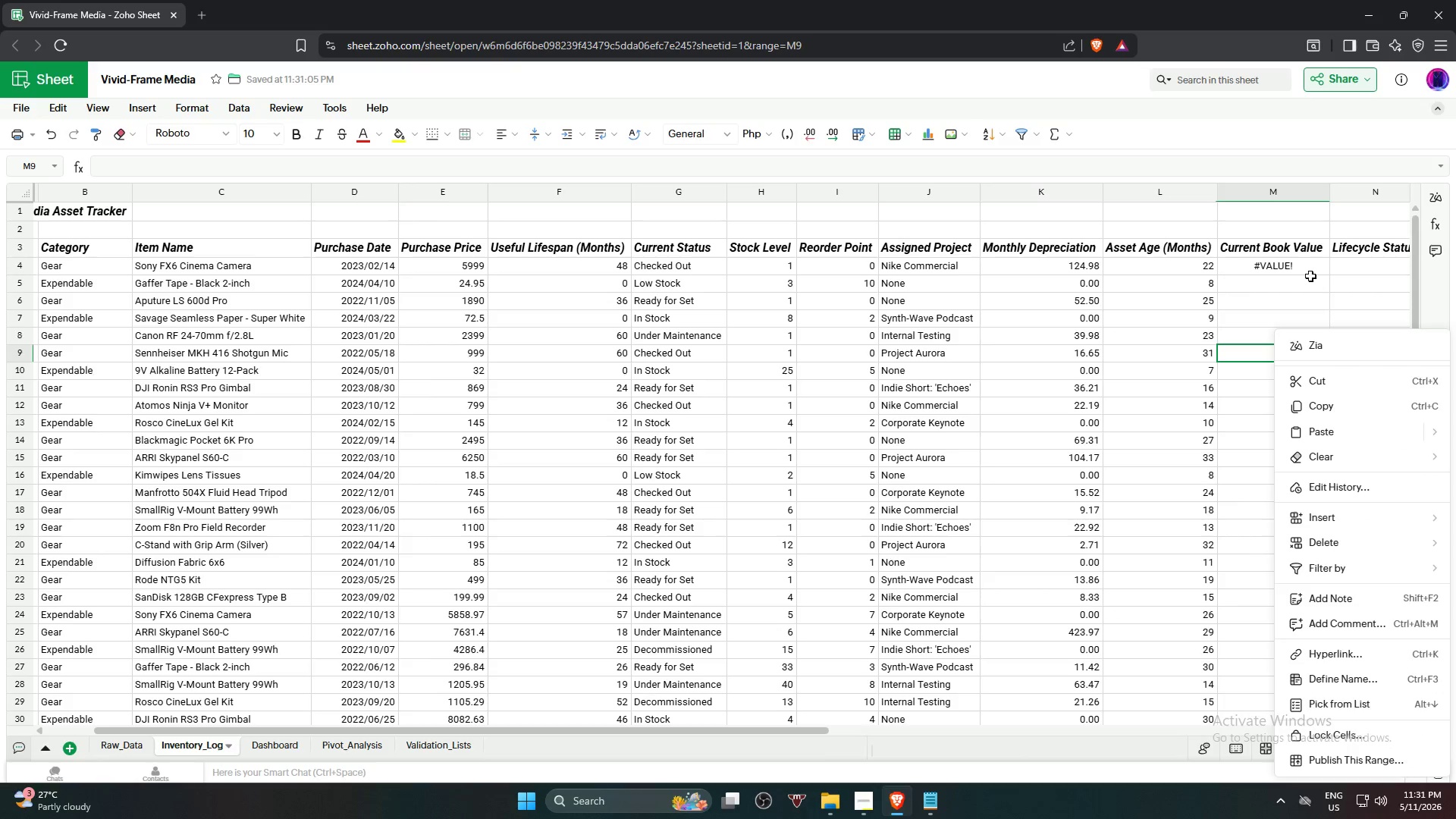 
left_click([1298, 268])
 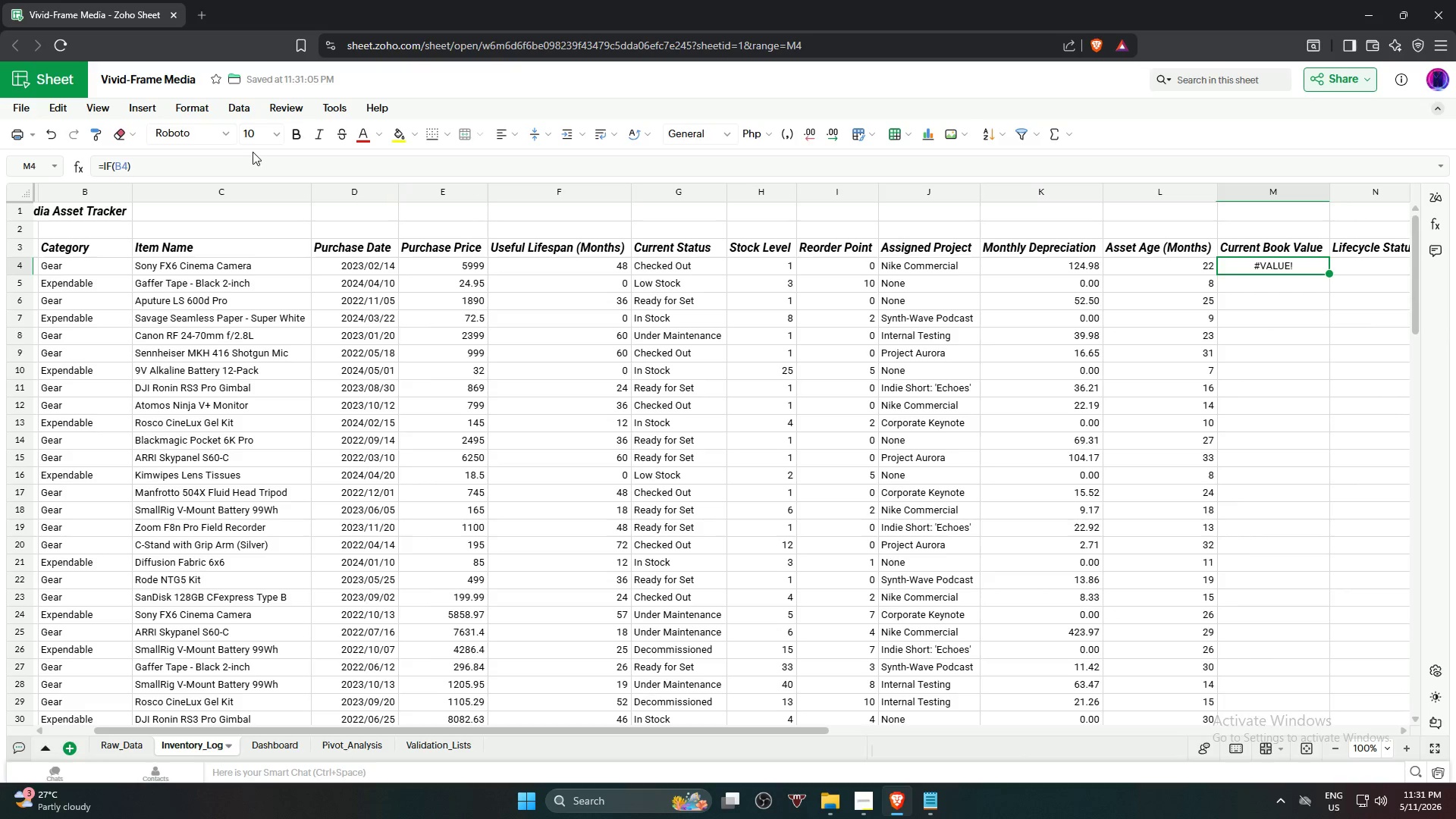 
left_click([244, 162])
 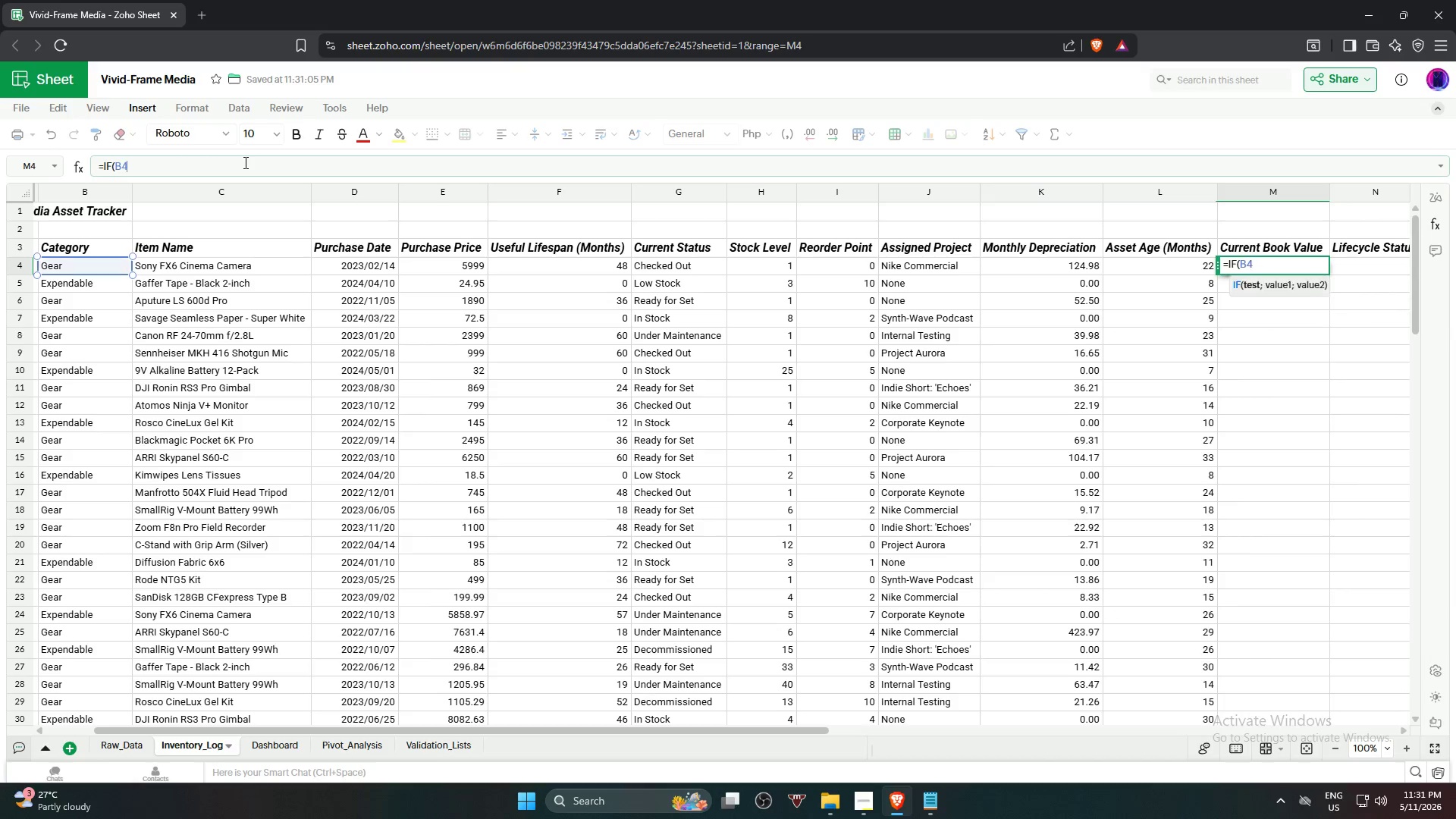 
hold_key(key=Backspace, duration=0.36)
 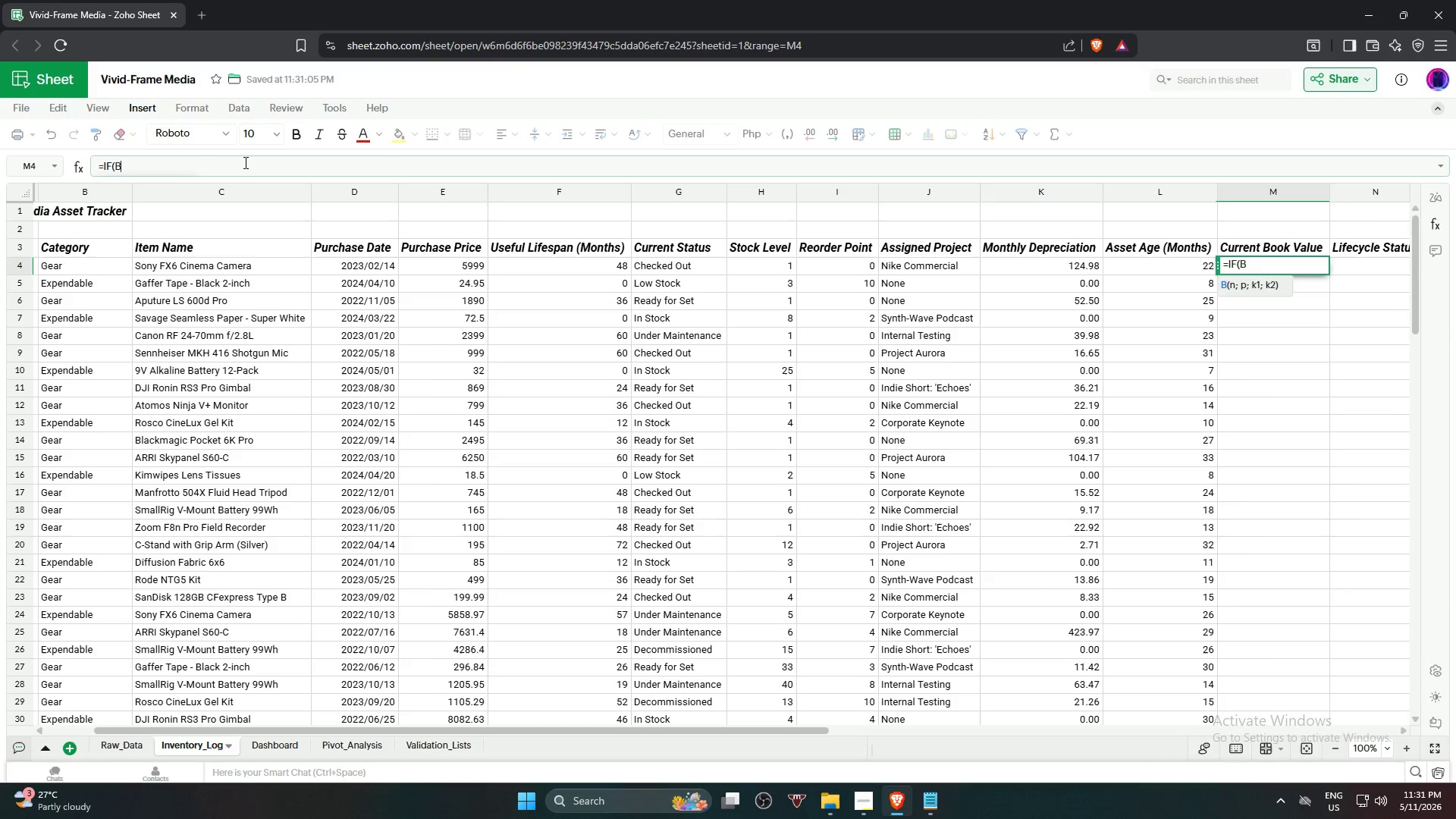 
key(Backspace)
 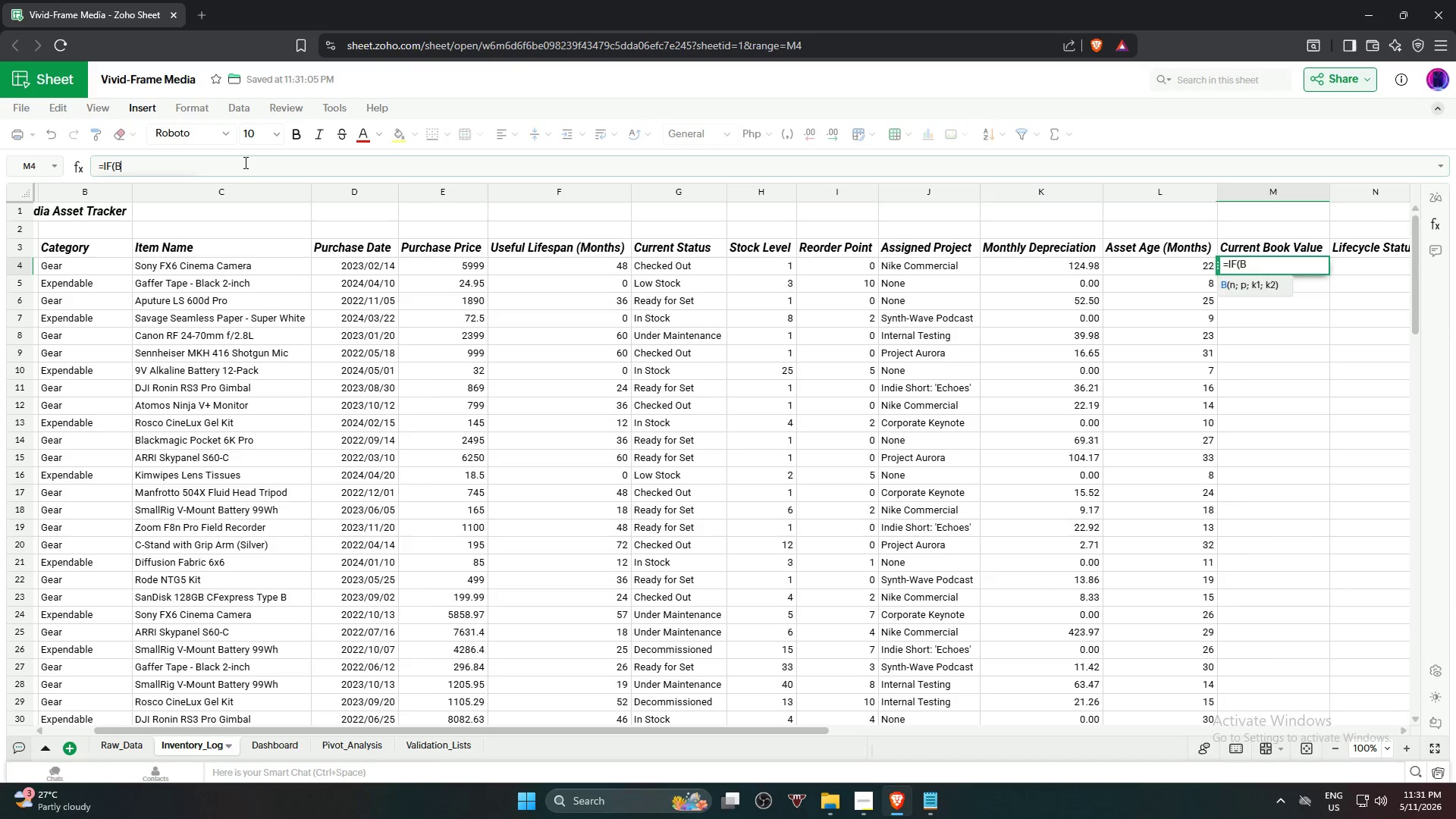 
key(Backspace)
 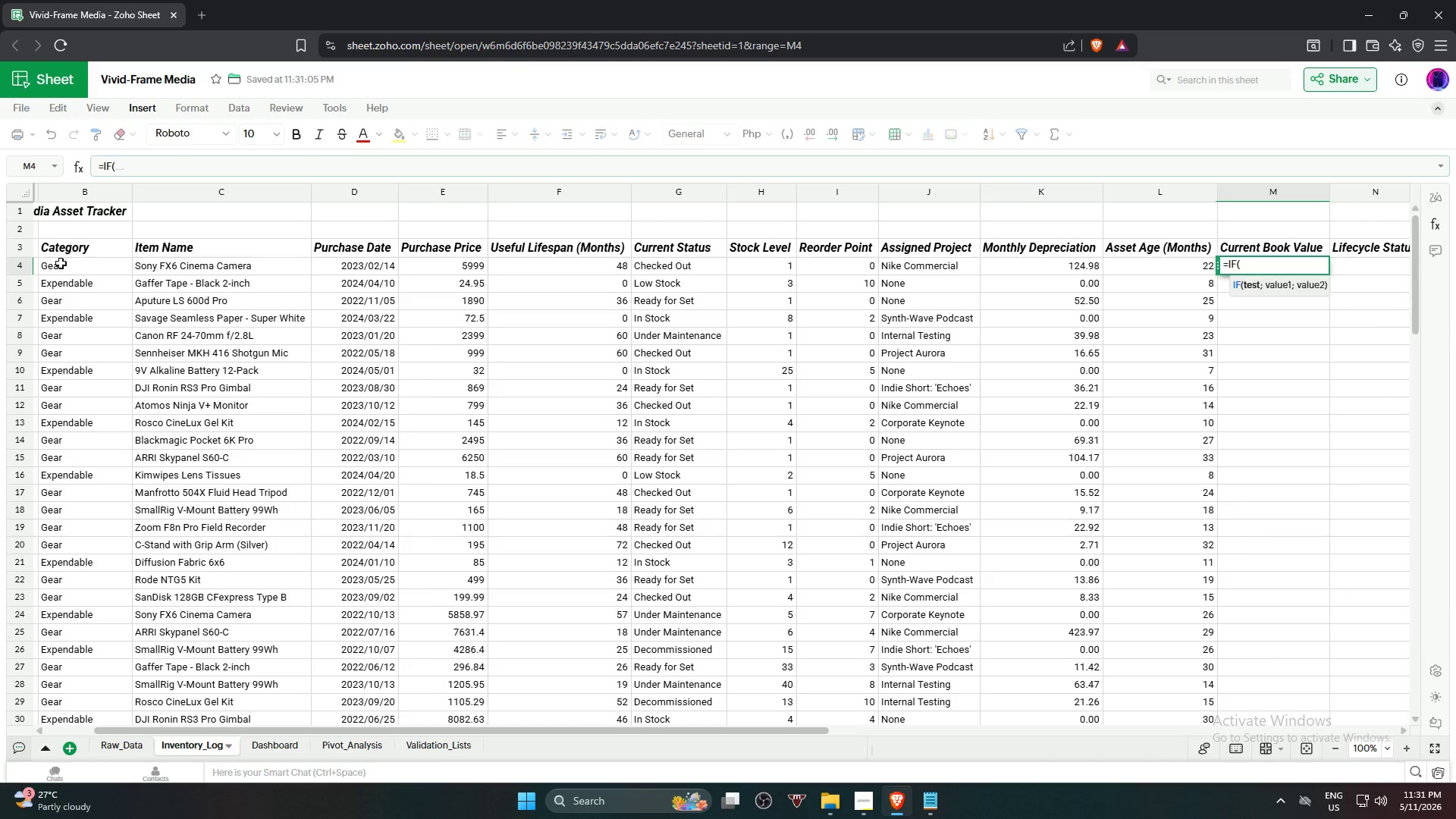 
left_click([58, 265])
 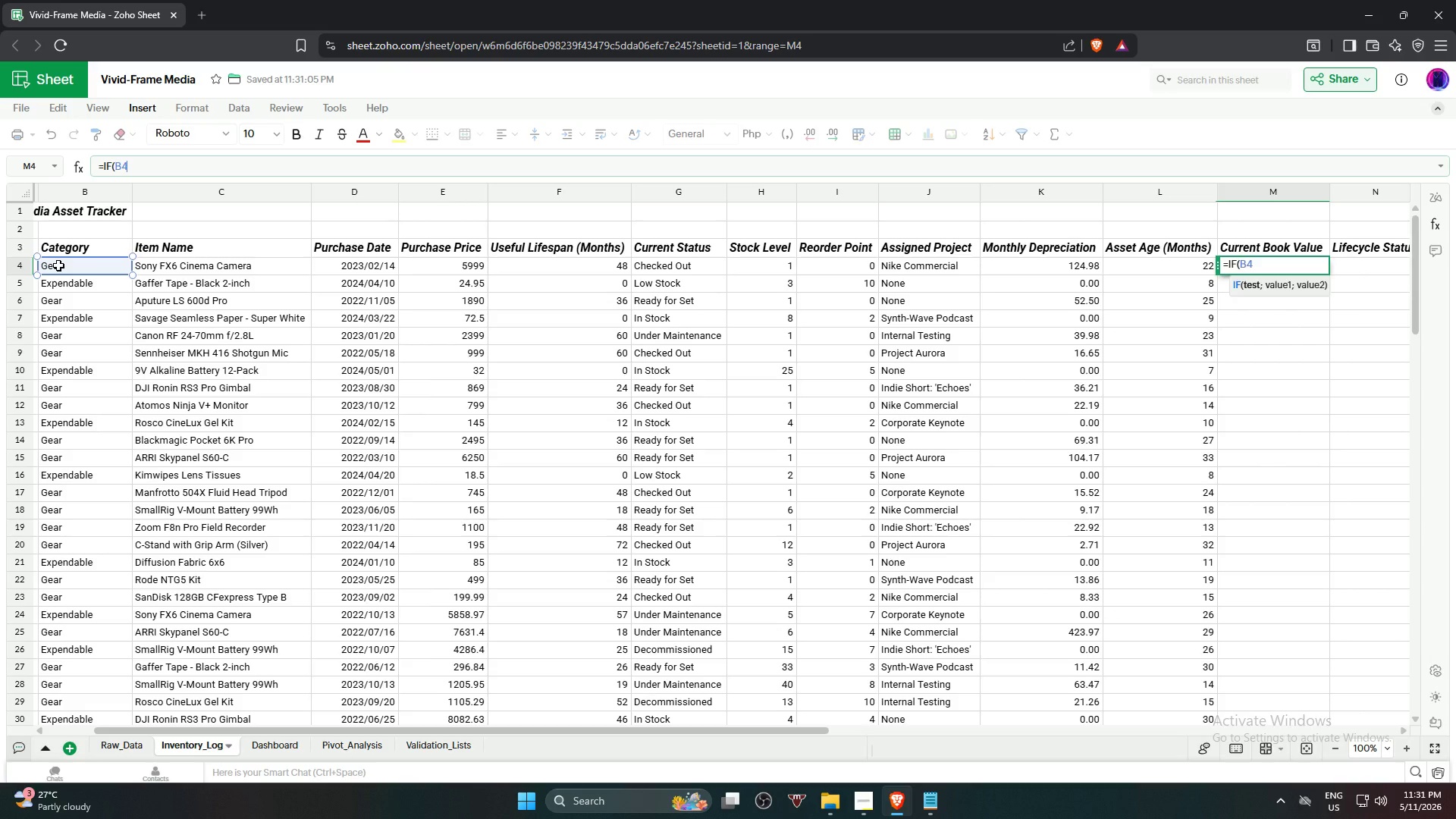 
wait(5.97)
 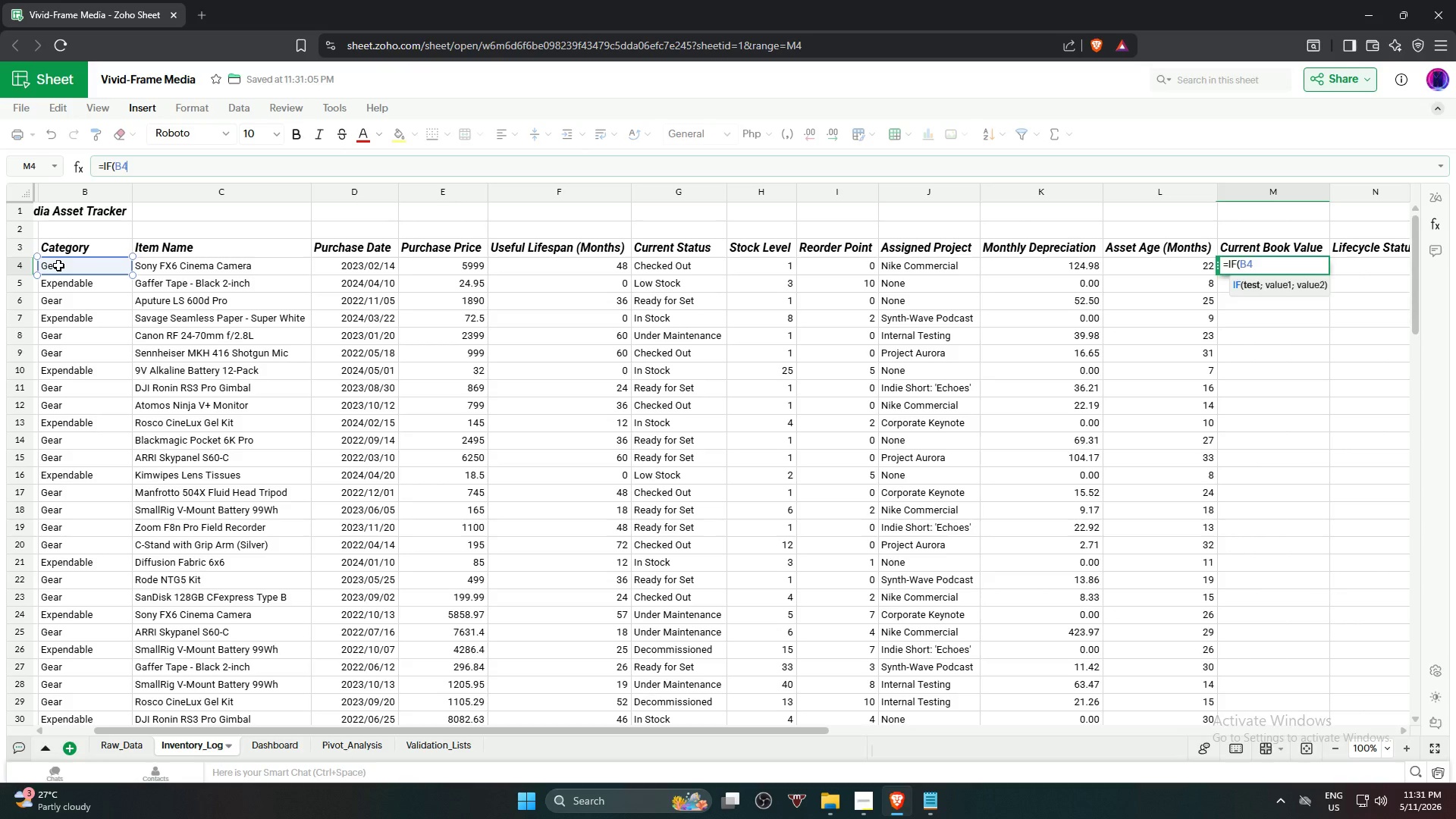 
type(="Hear)
key(Backspace)
key(Backspace)
key(Backspace)
key(Backspace)
type(Gear",)
 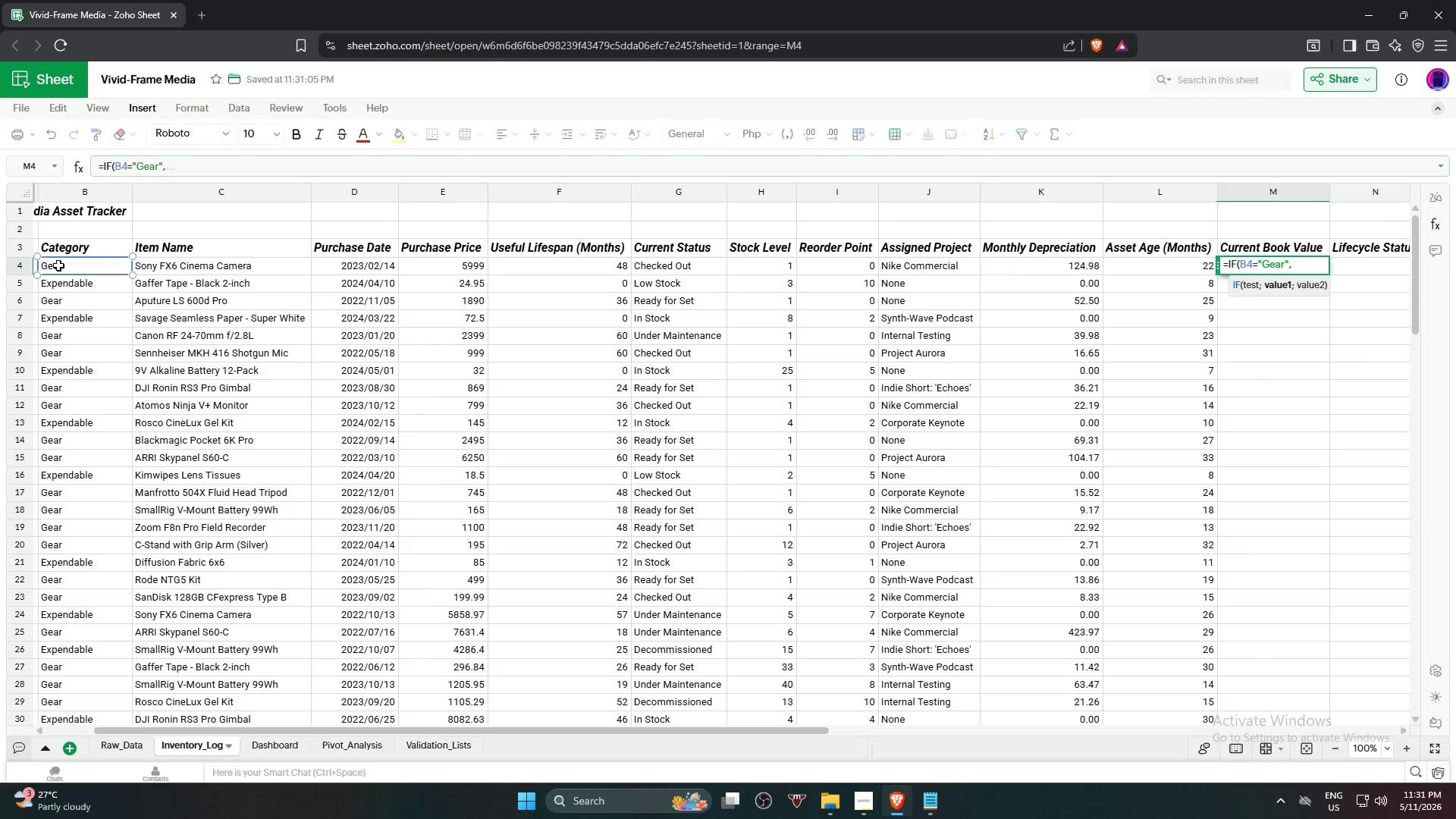 
type(MAX)
 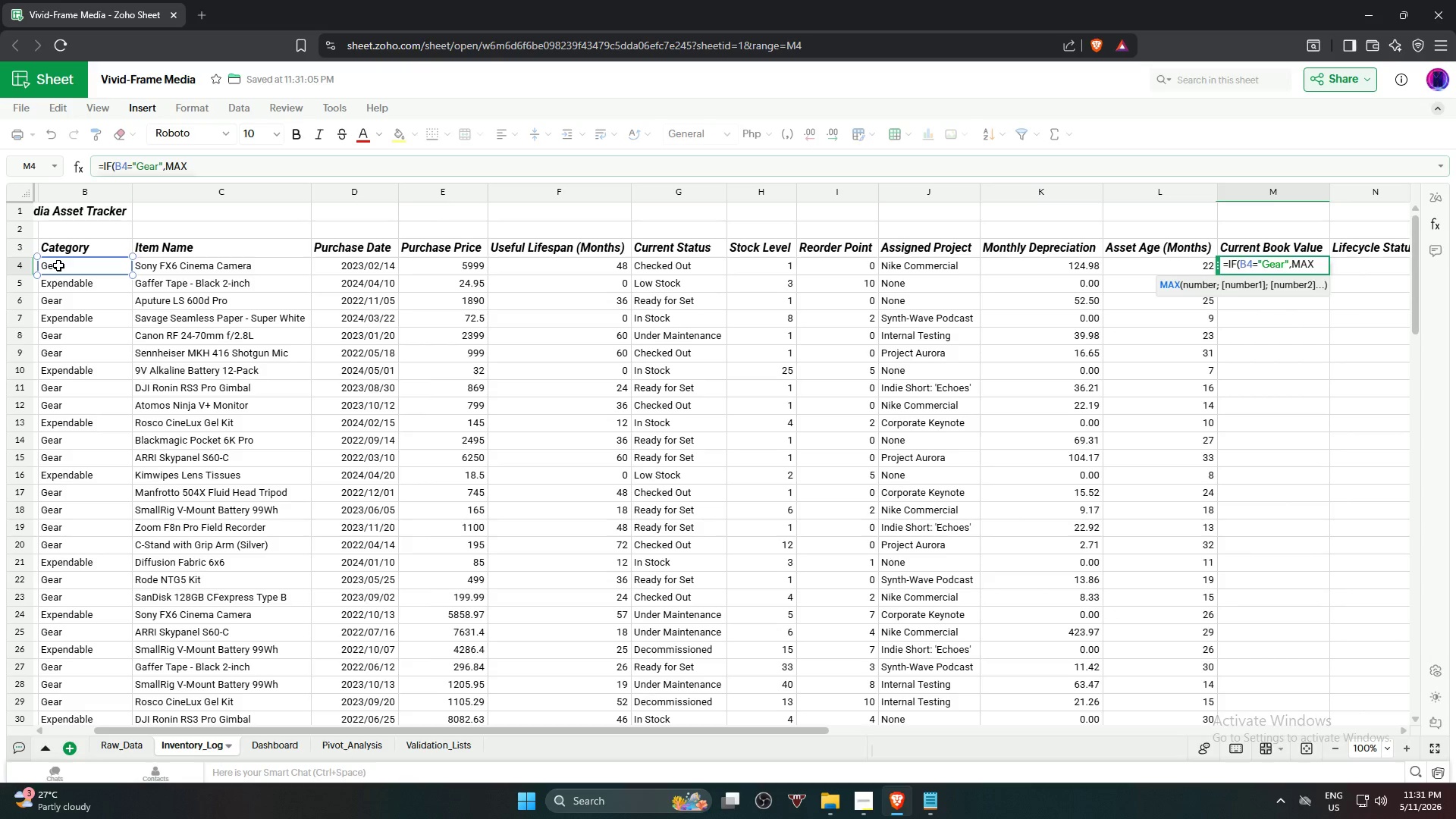 
key(Shift+9)
 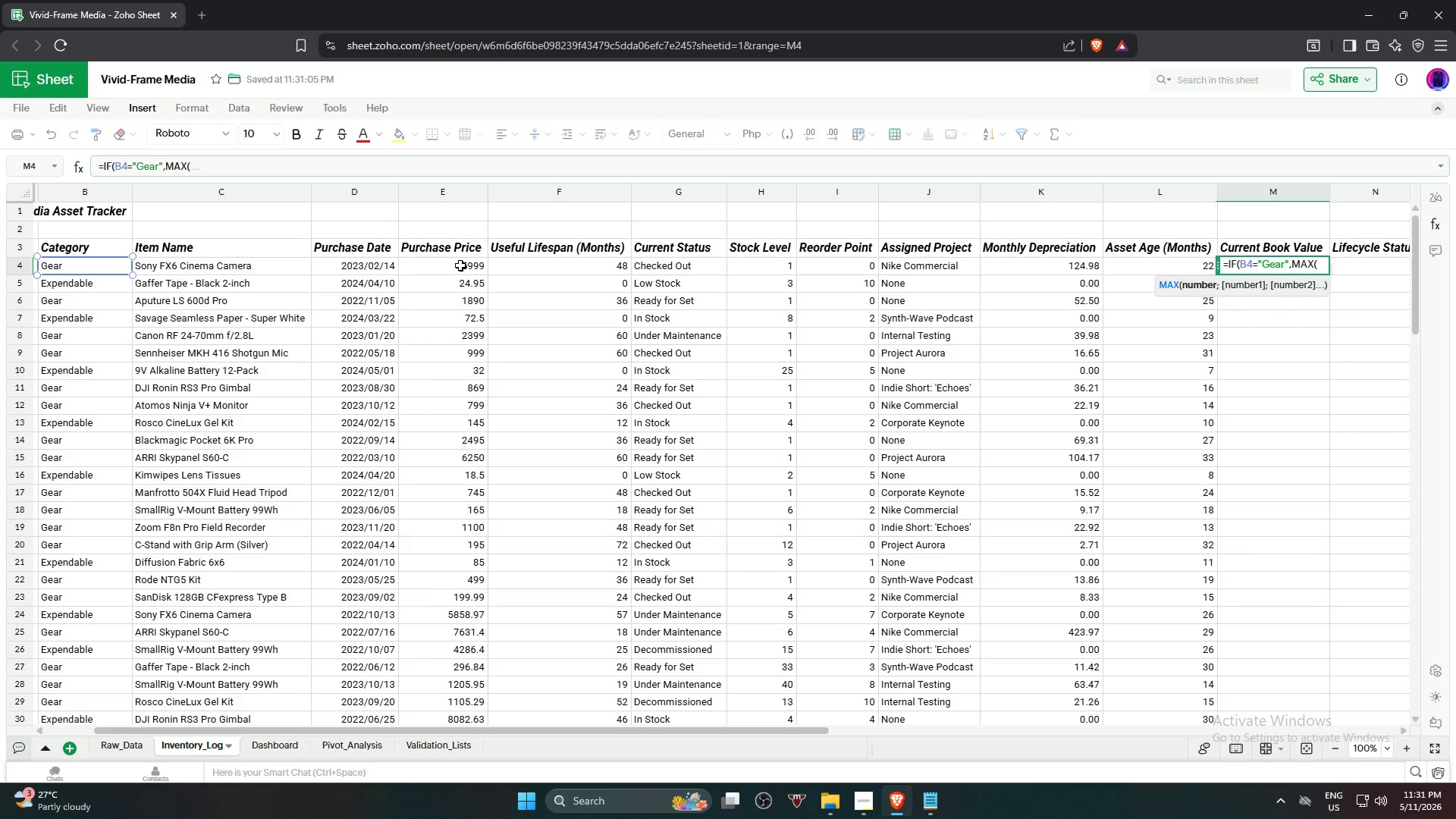 
wait(12.98)
 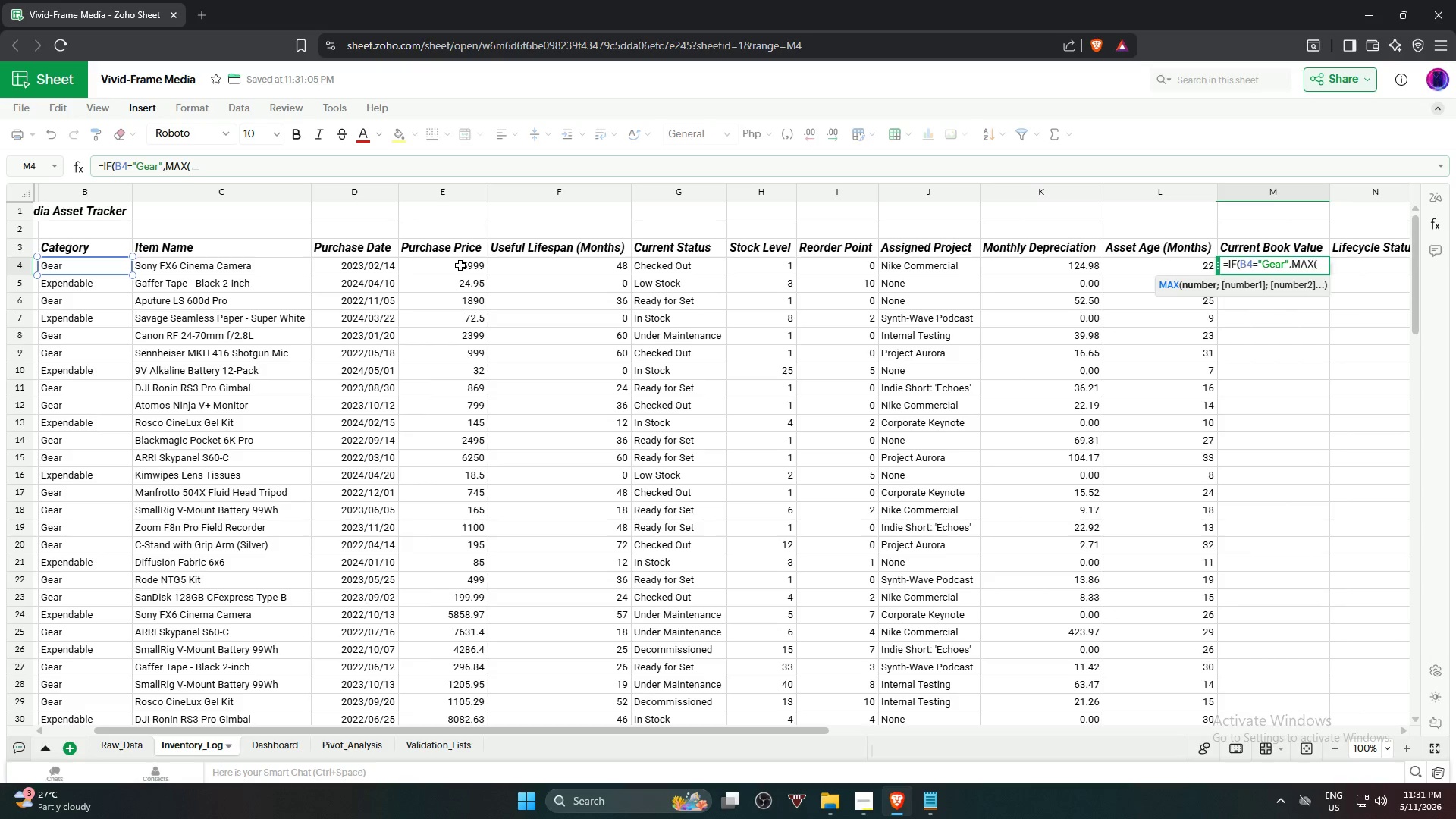 
left_click([460, 265])
 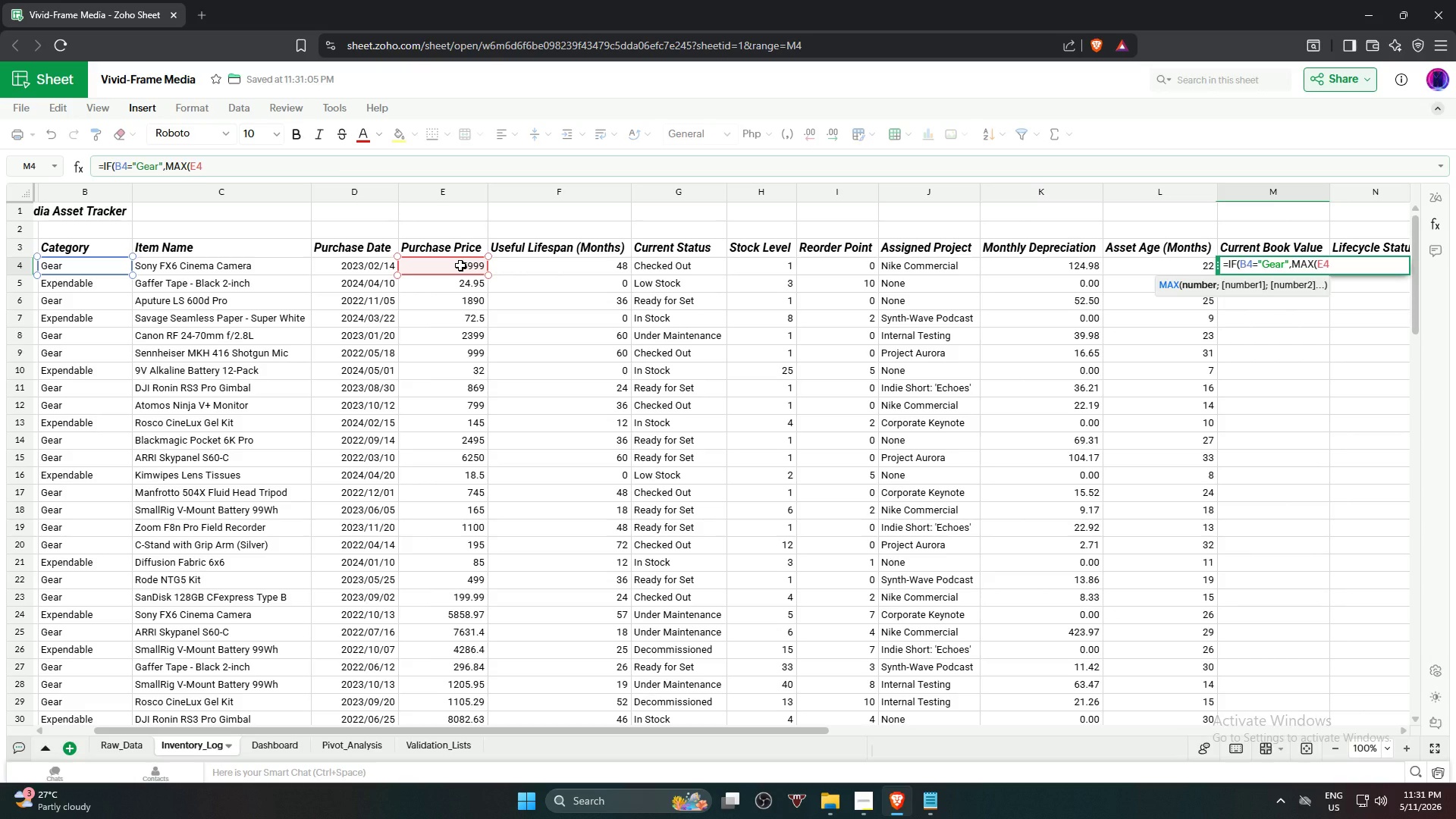 
key(Minus)
 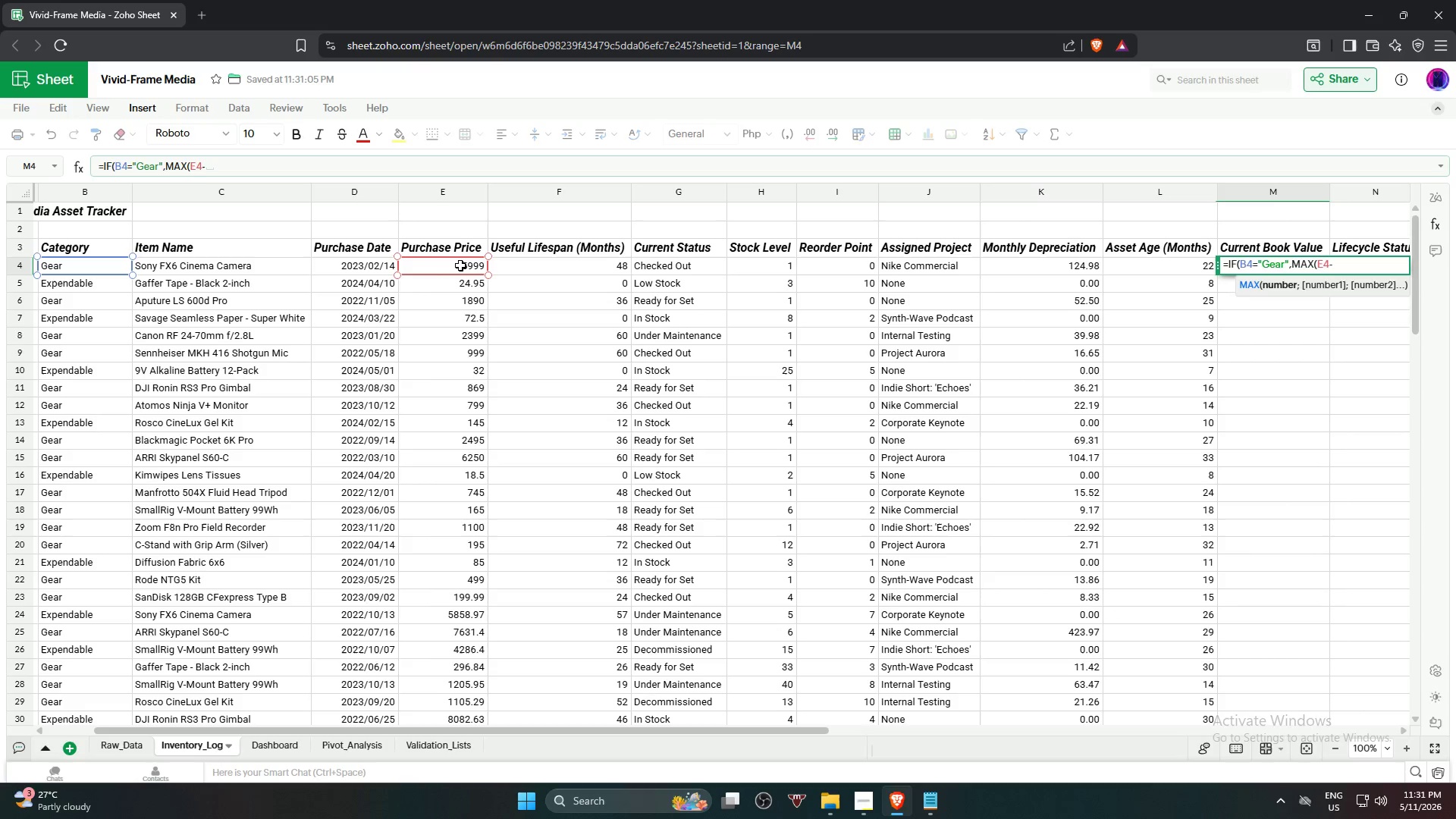 
key(Shift+9)
 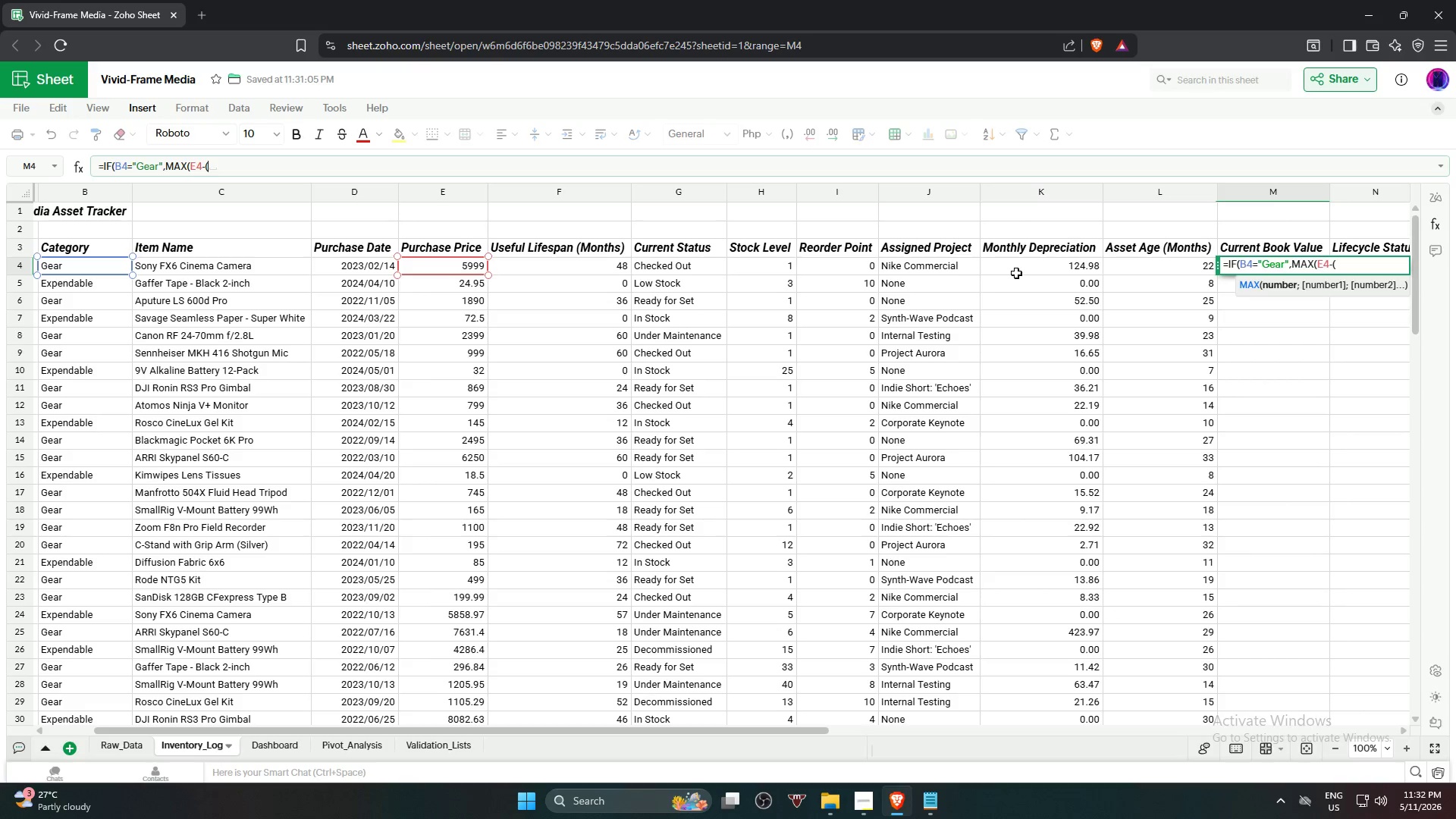 
left_click([1039, 269])
 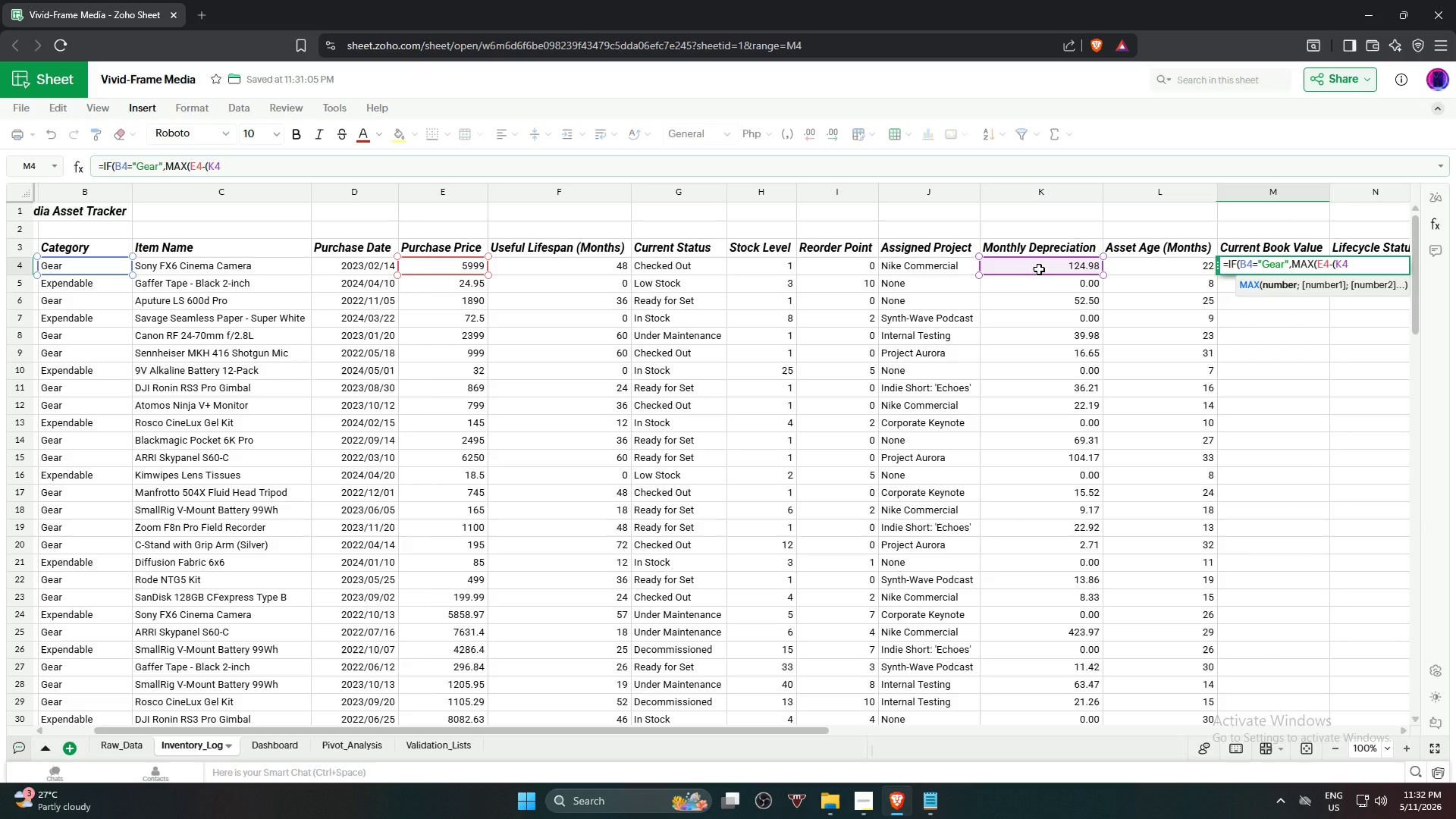 
key(Shift+8)
 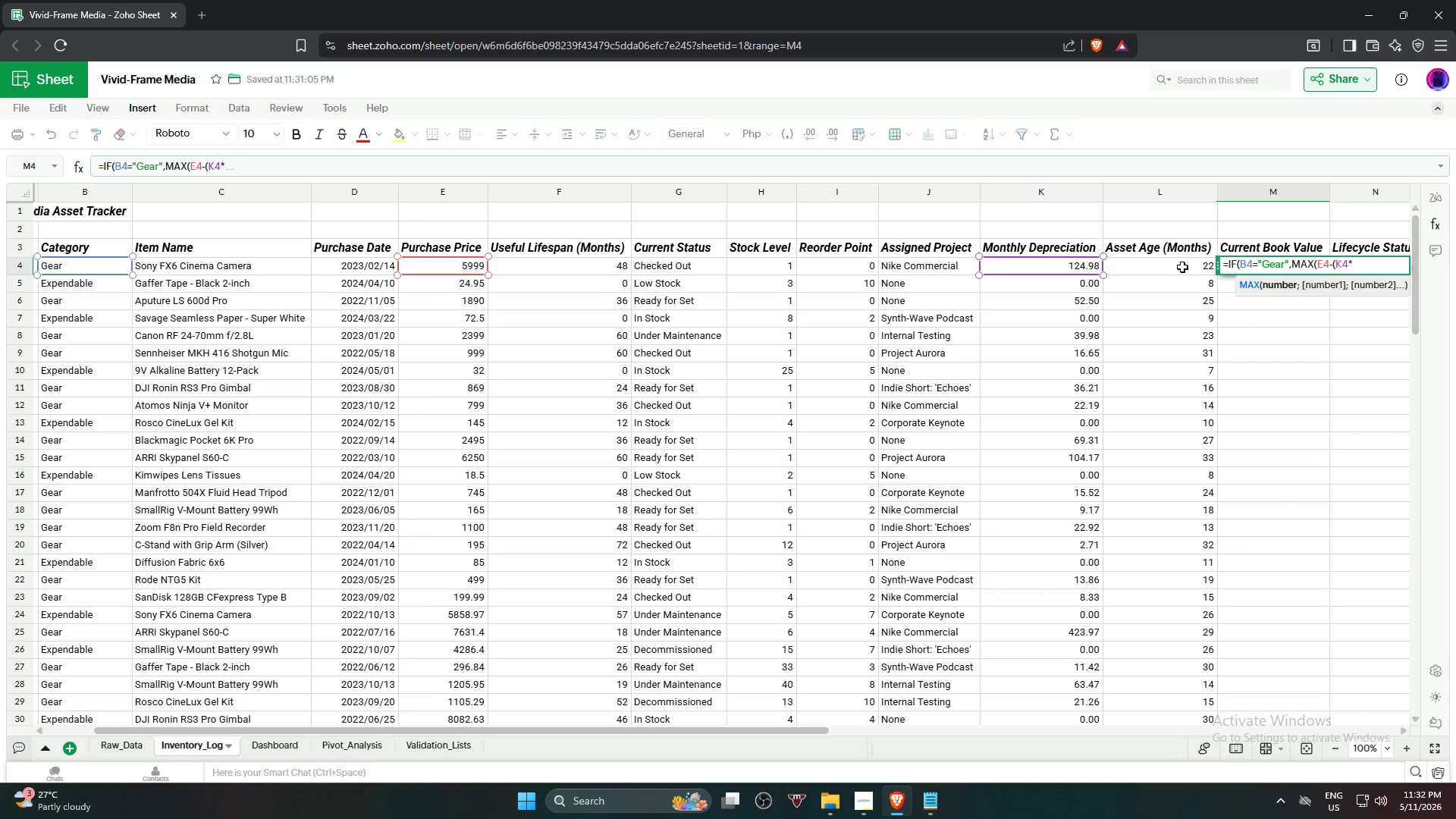 
left_click([1182, 267])
 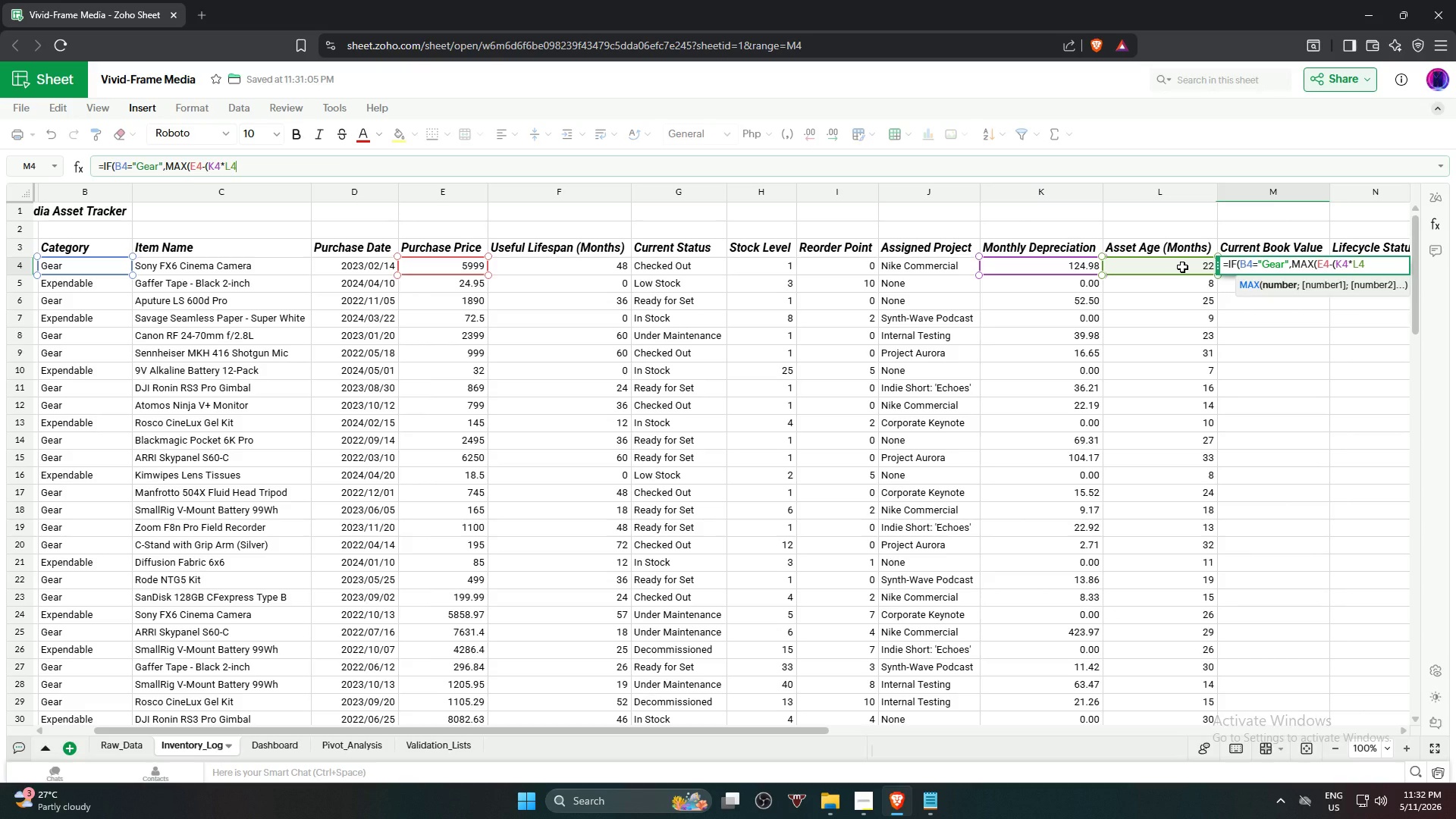 
key(Shift+0)
 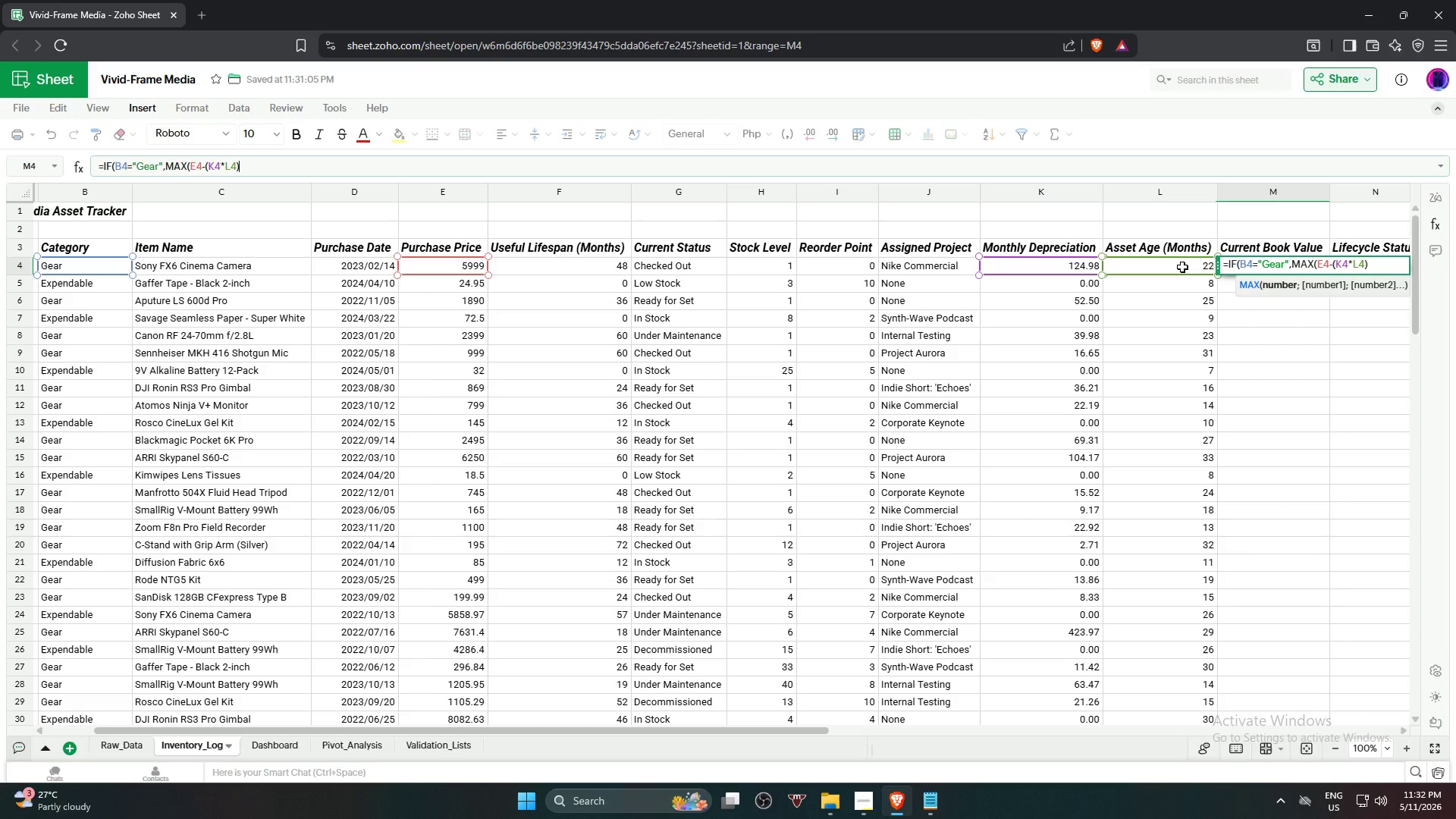 
key(Comma)
 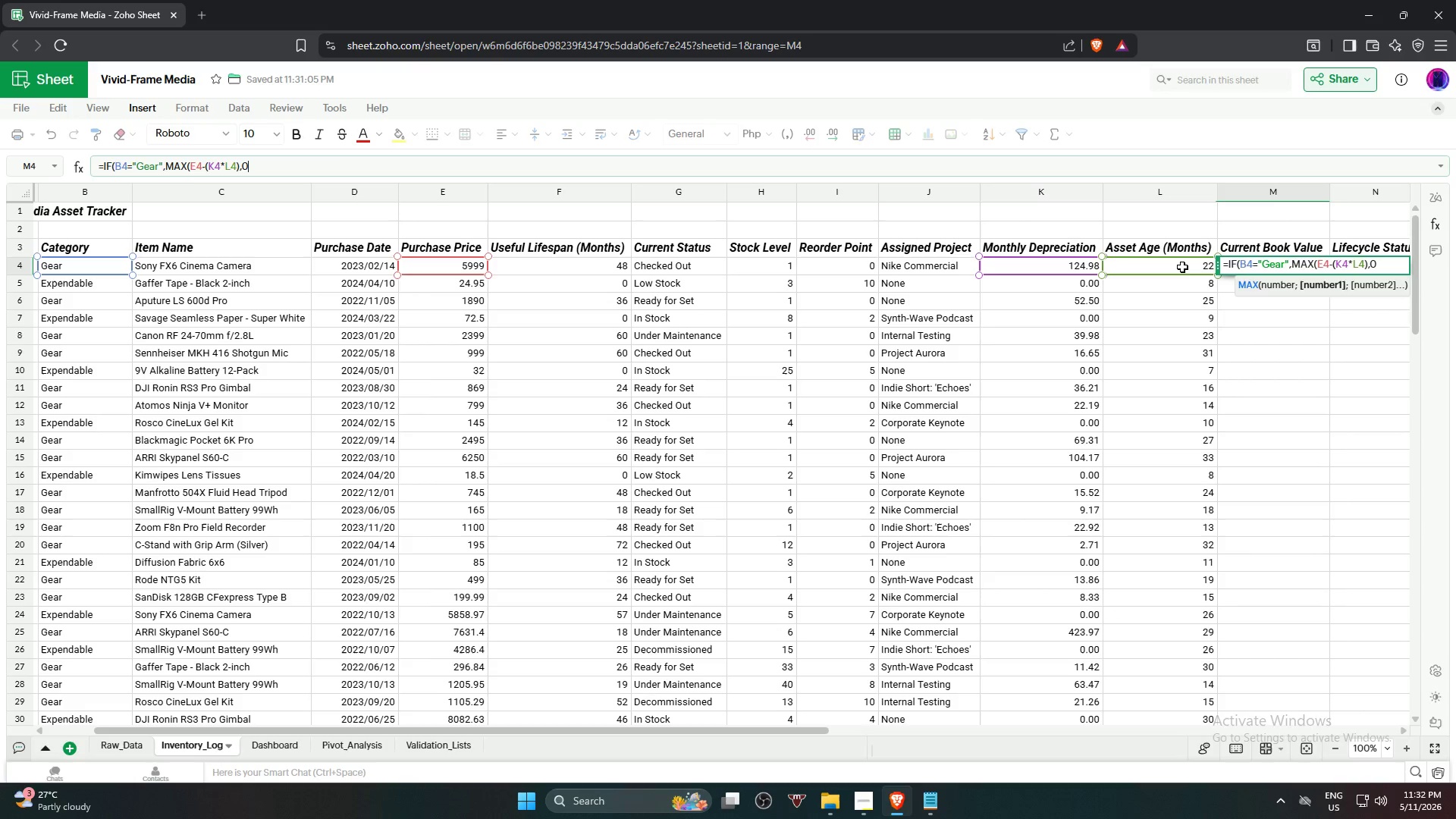 
key(0)
 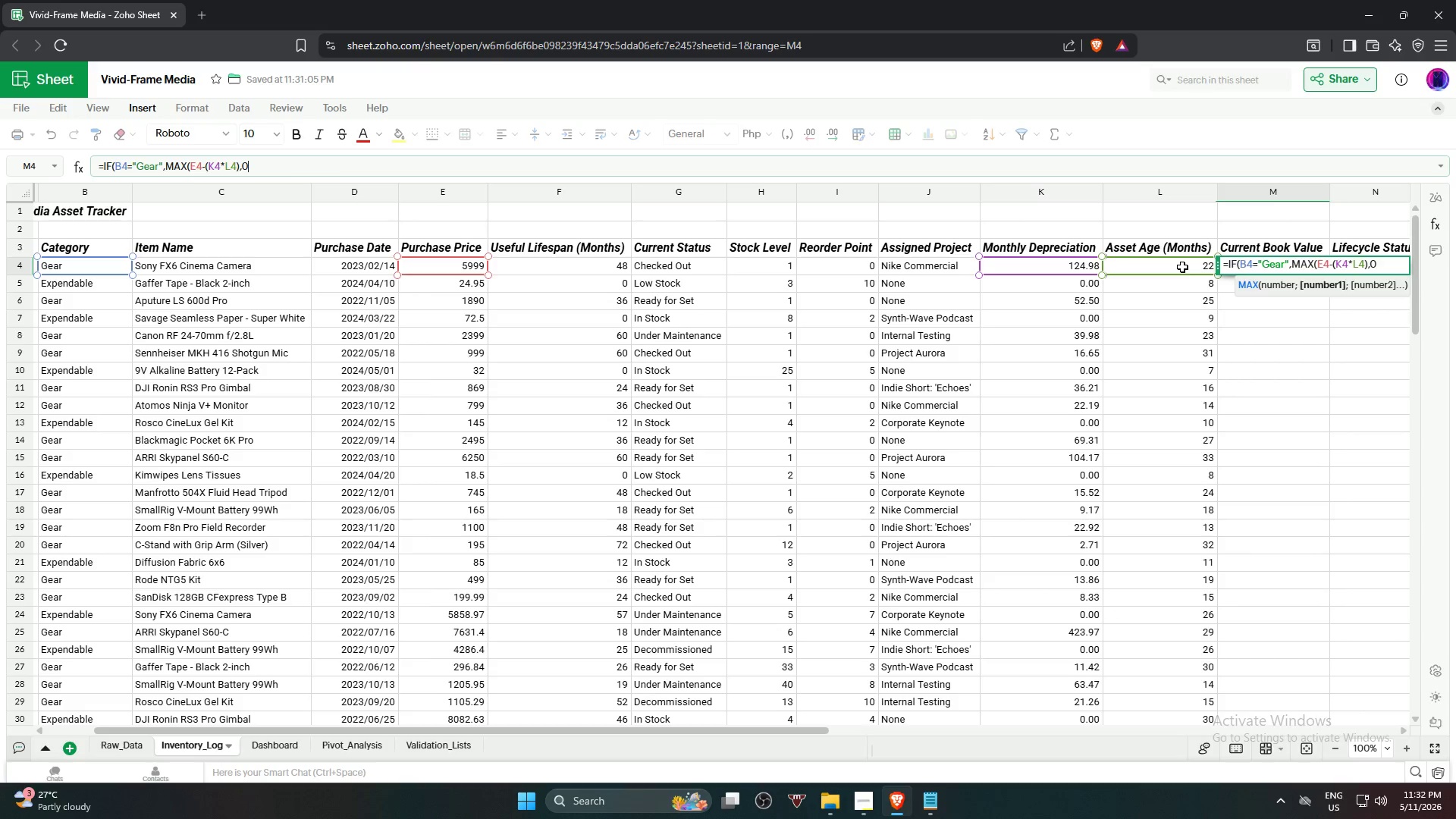 
key(Shift+0)
 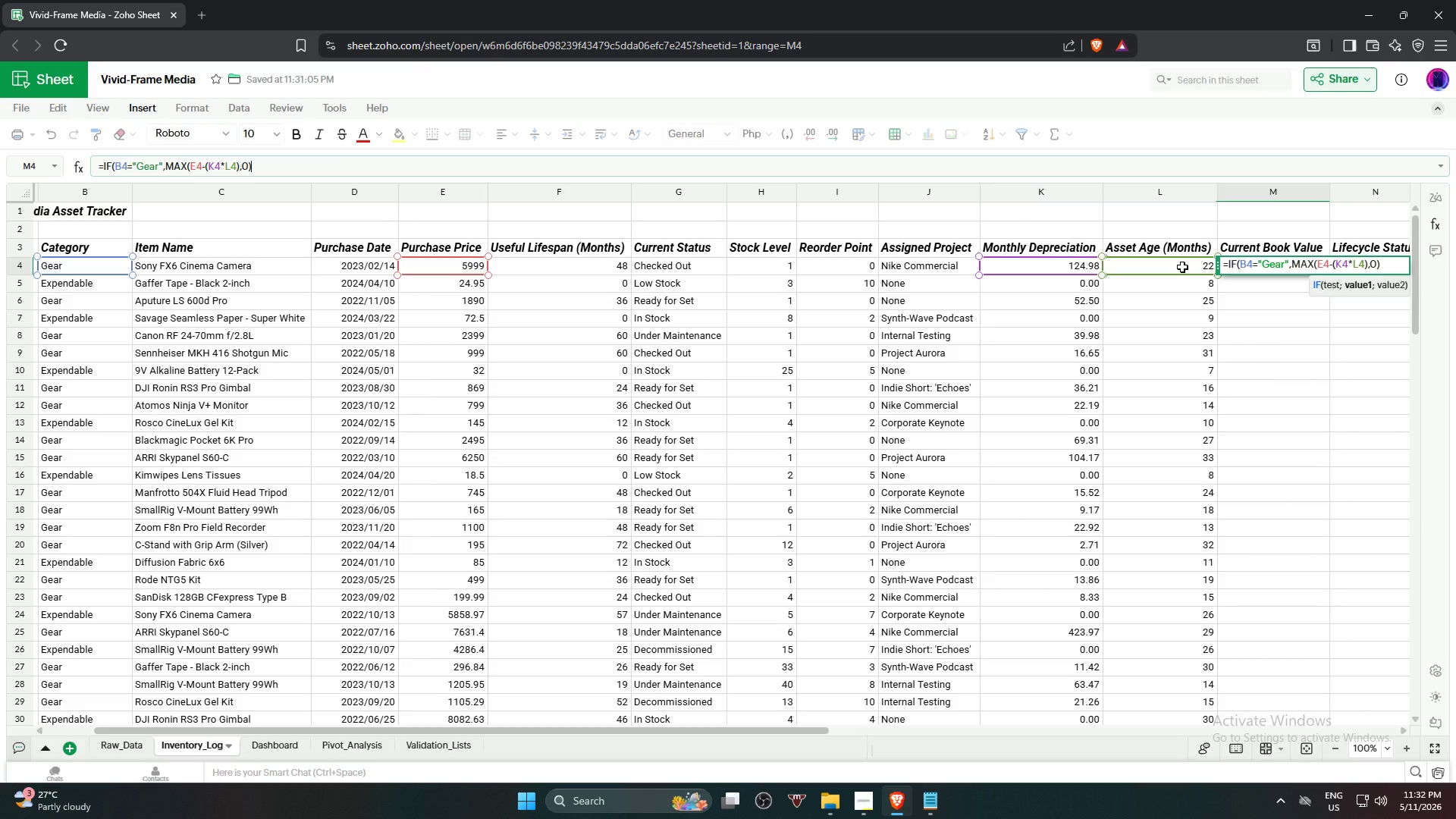 
key(Comma)
 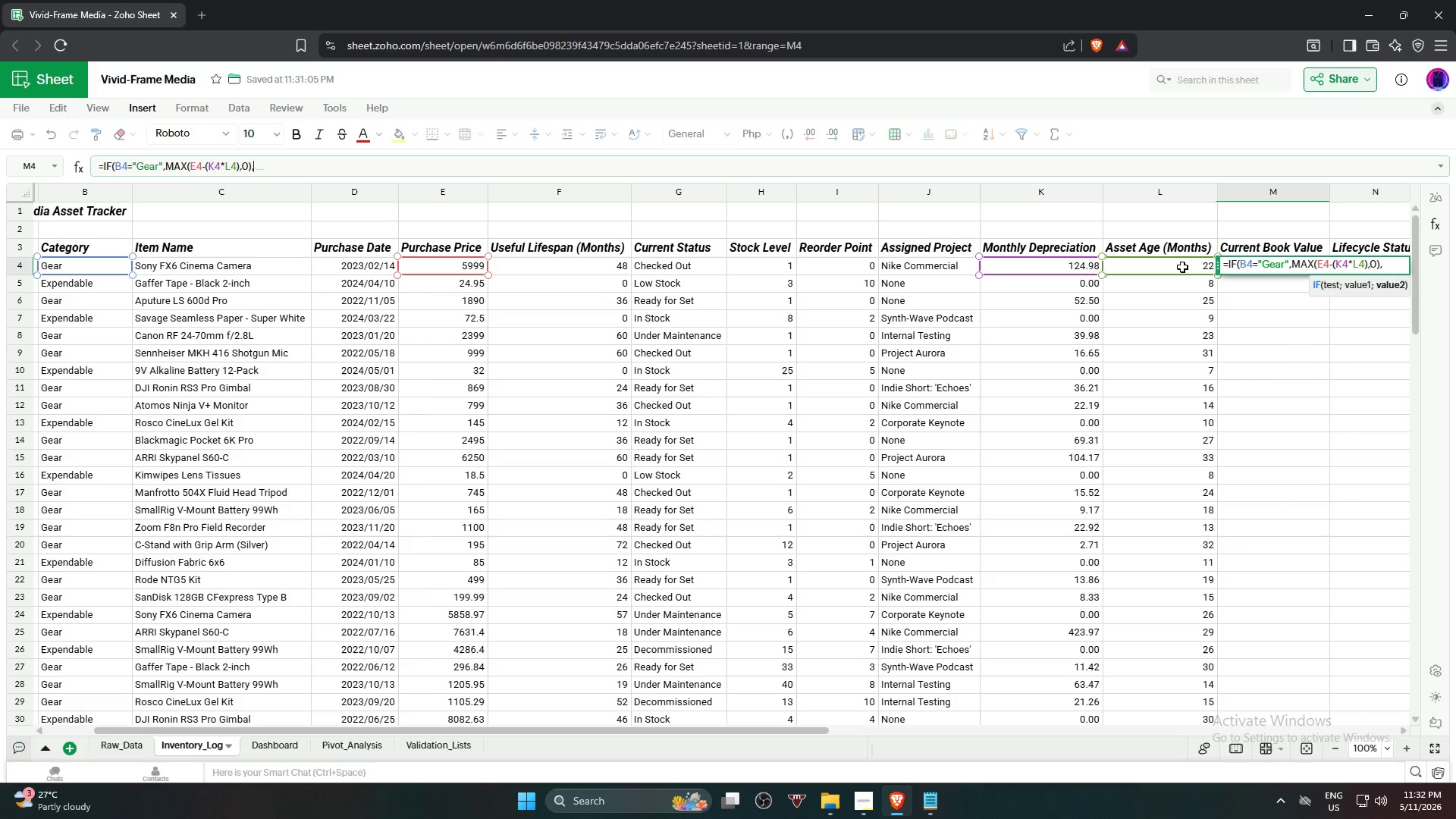 
key(0)
 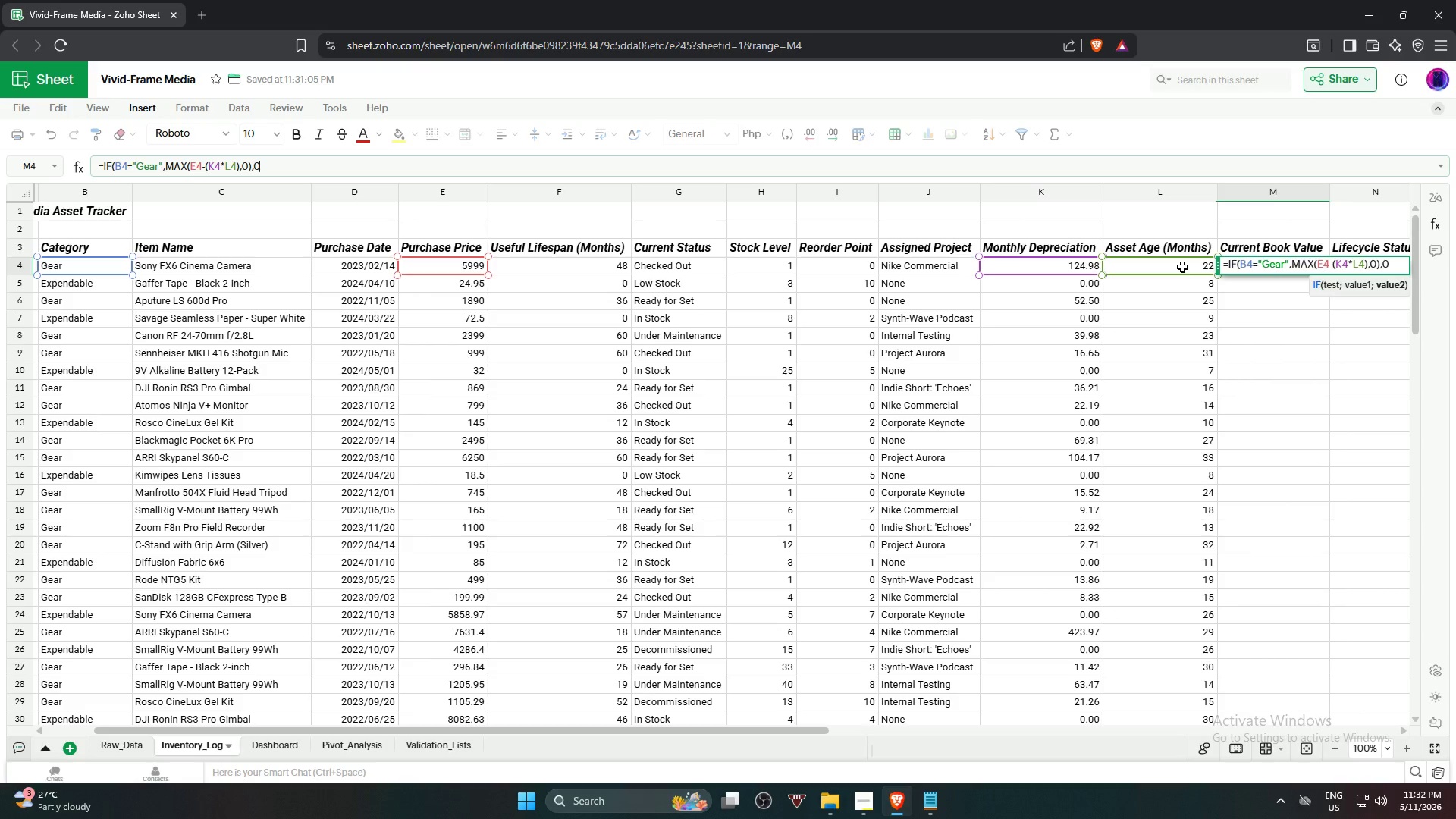 
key(Shift+ShiftRight)
 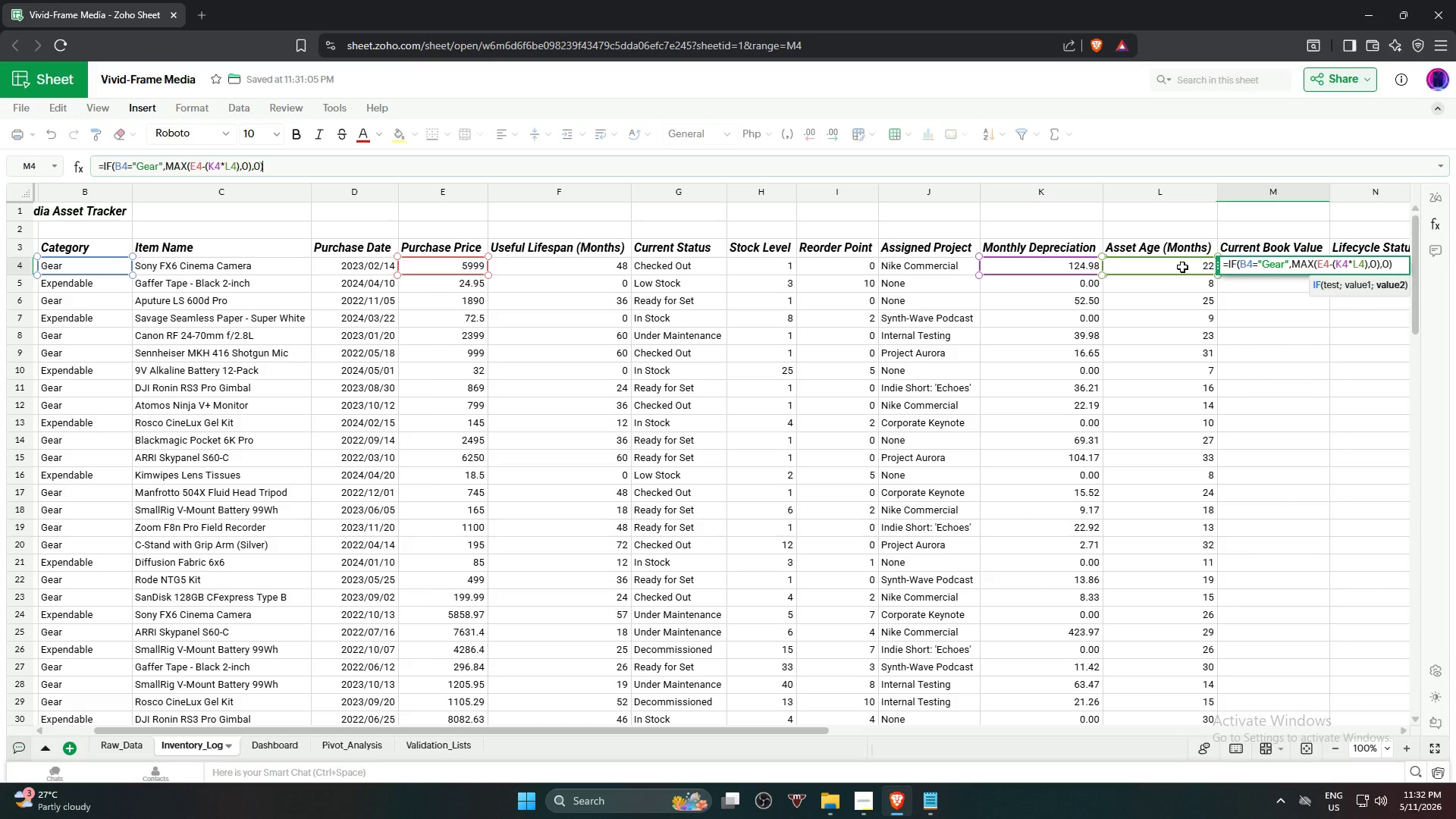 
key(Shift+0)
 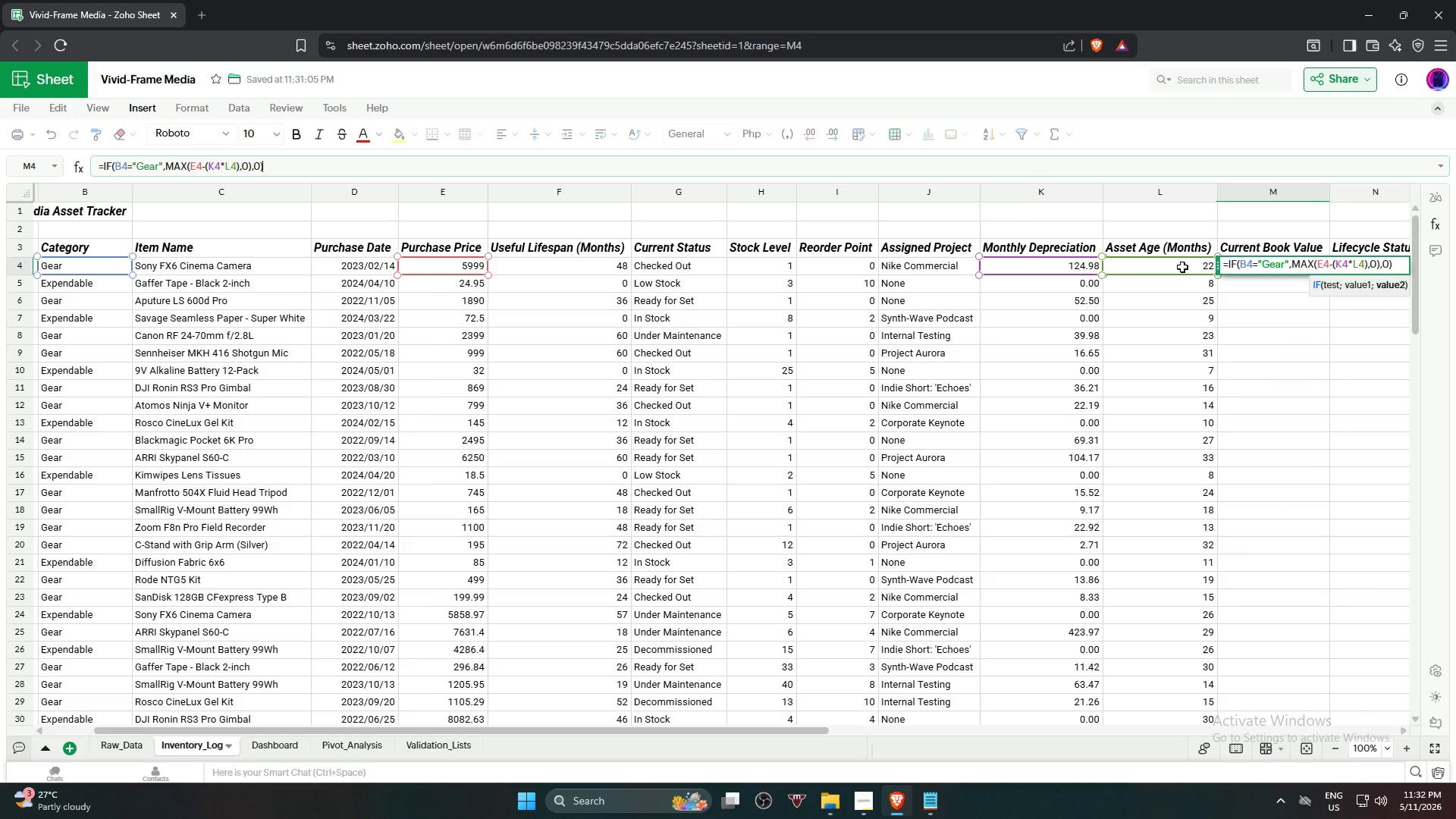 
key(Enter)
 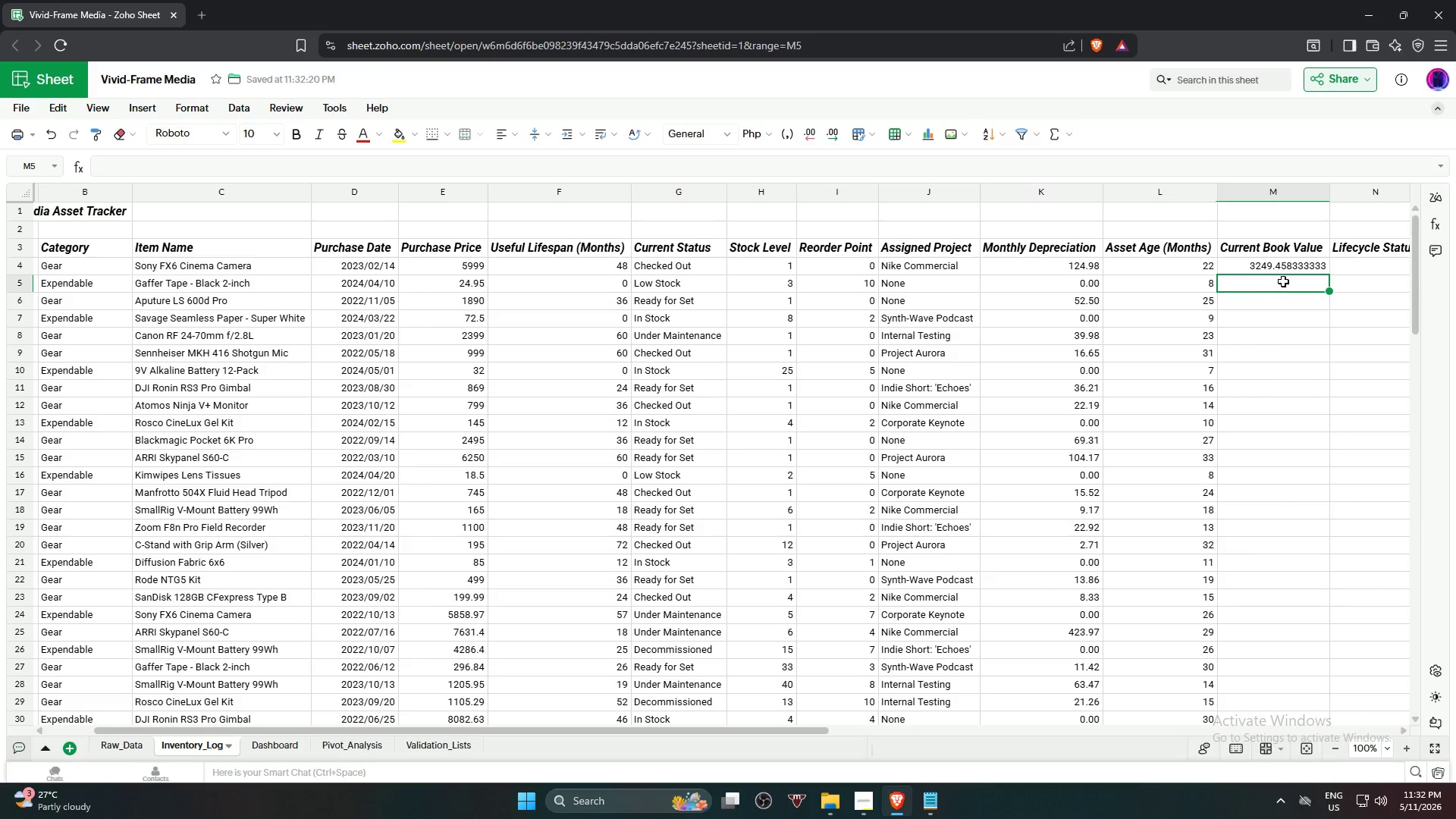 
left_click([1295, 269])
 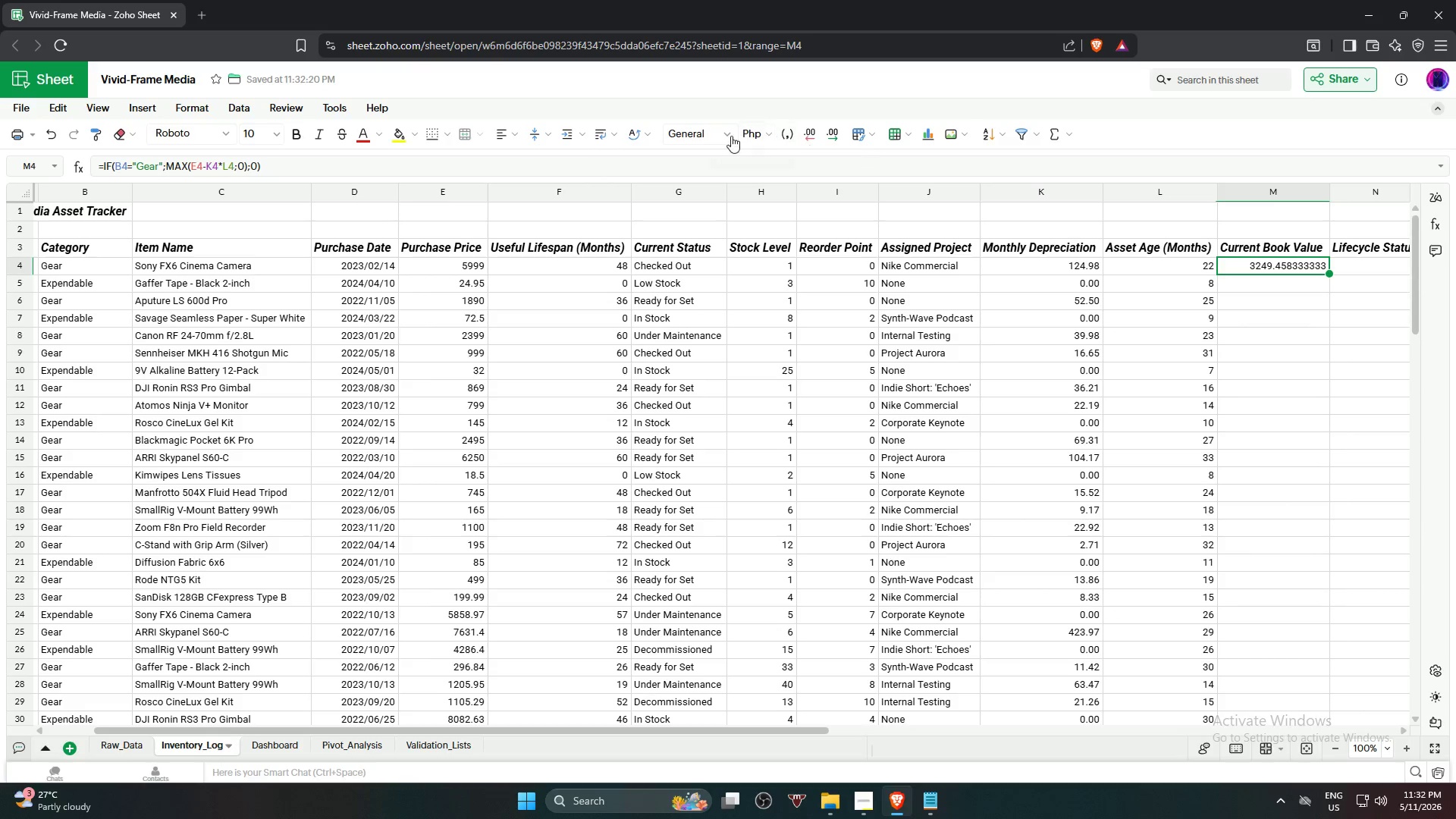 
left_click([730, 136])
 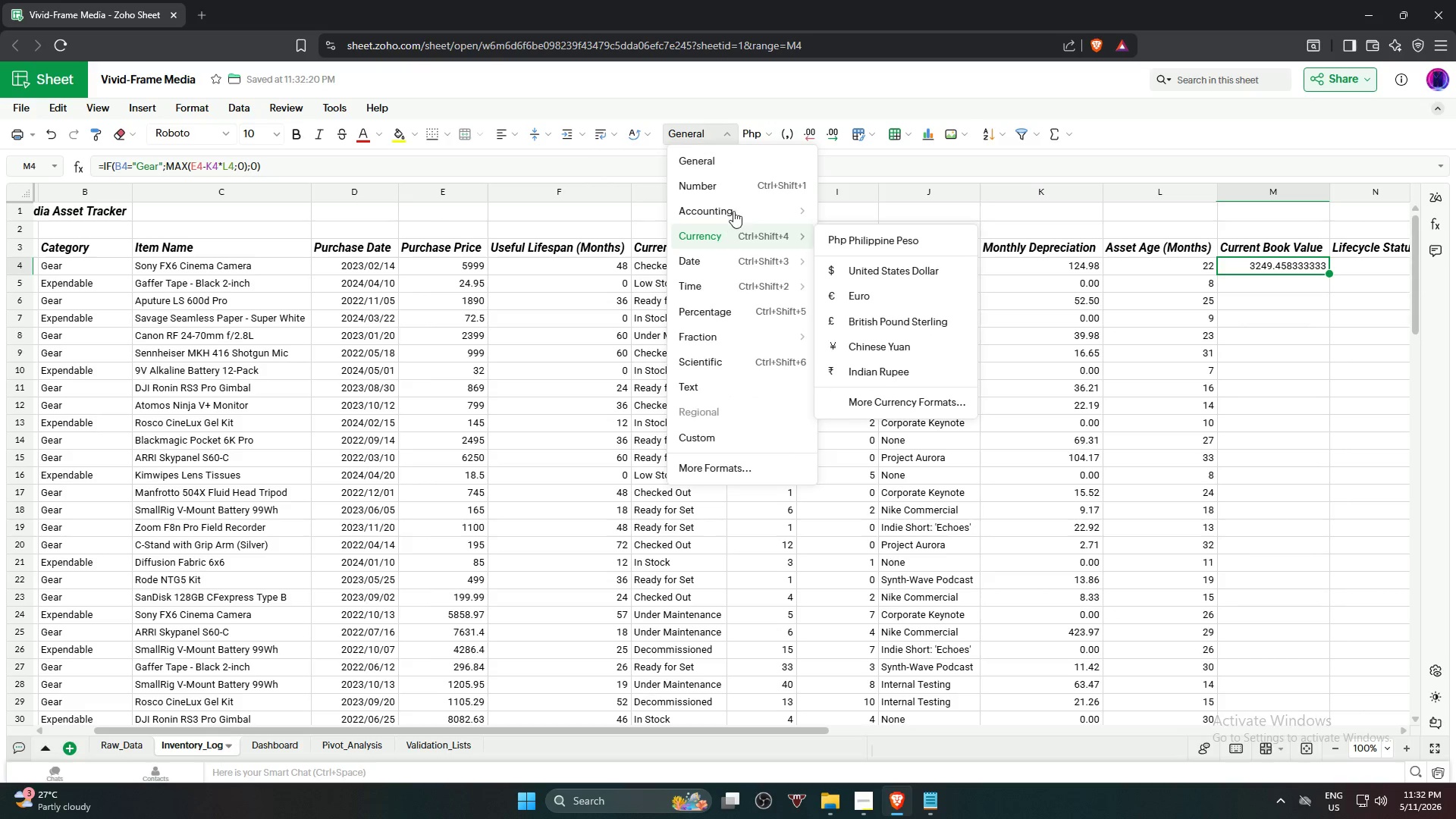 
left_click([742, 184])
 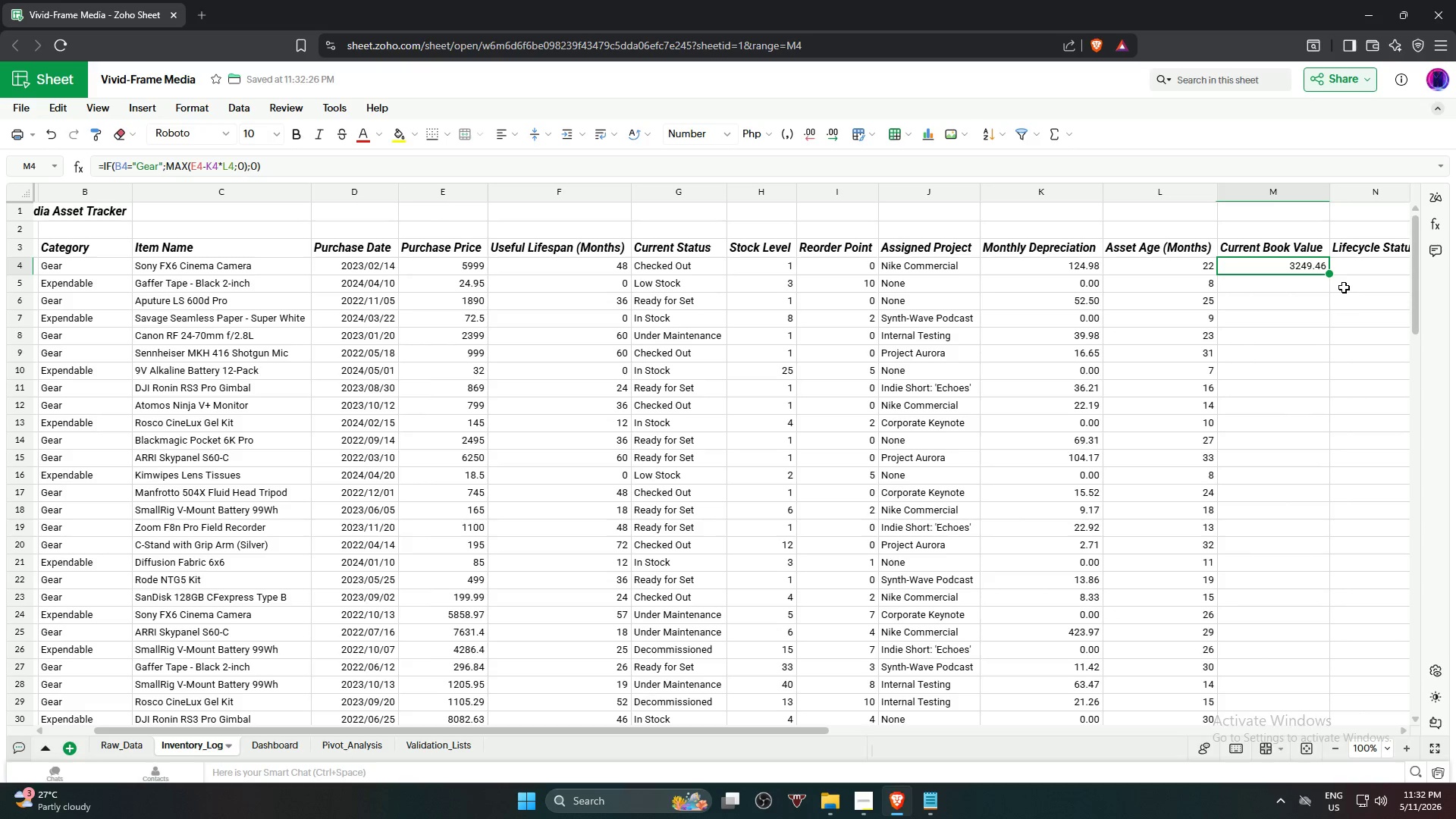 
wait(10.91)
 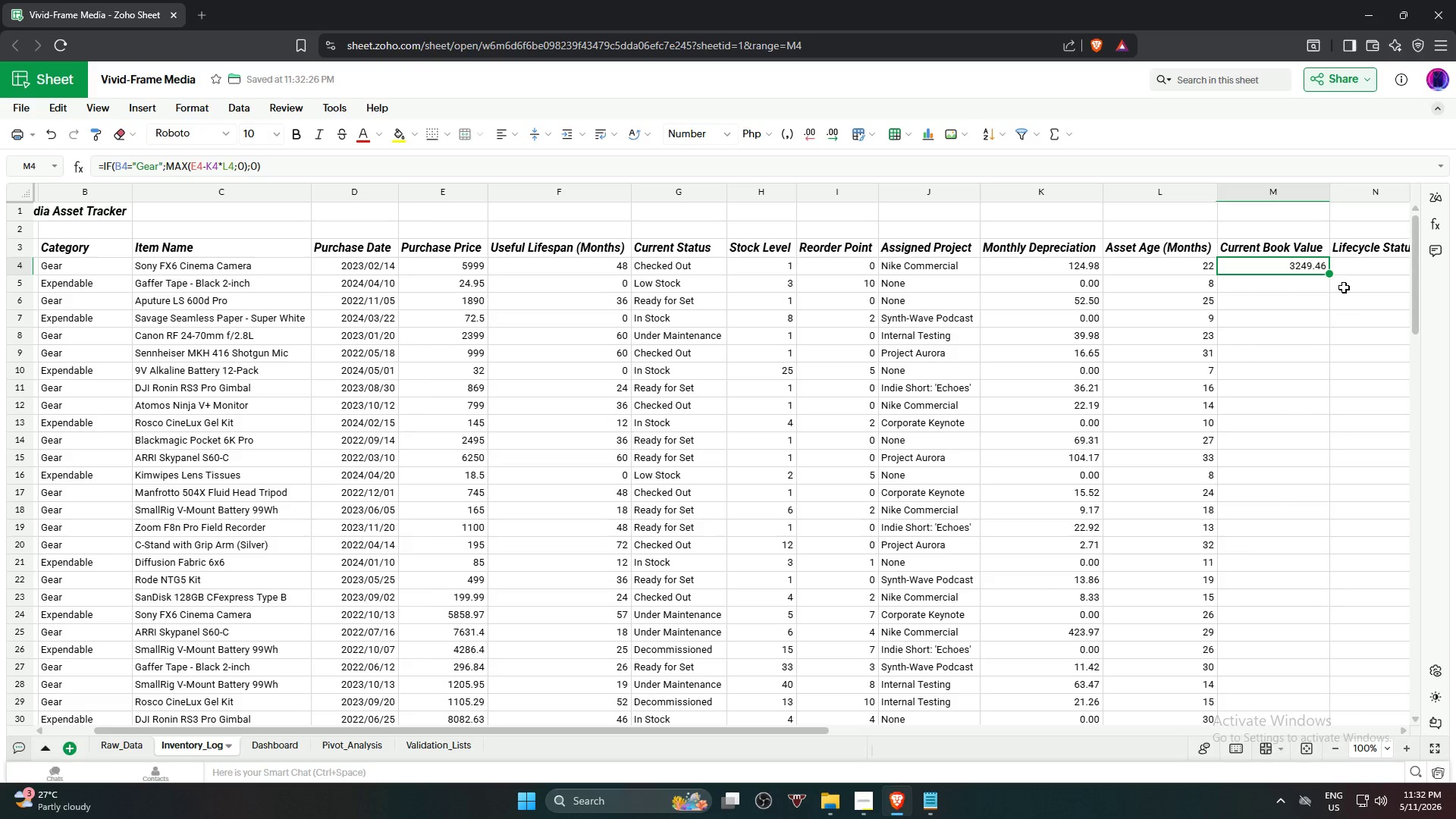 
left_click_drag(start_coordinate=[1331, 271], to_coordinate=[1280, 347])
 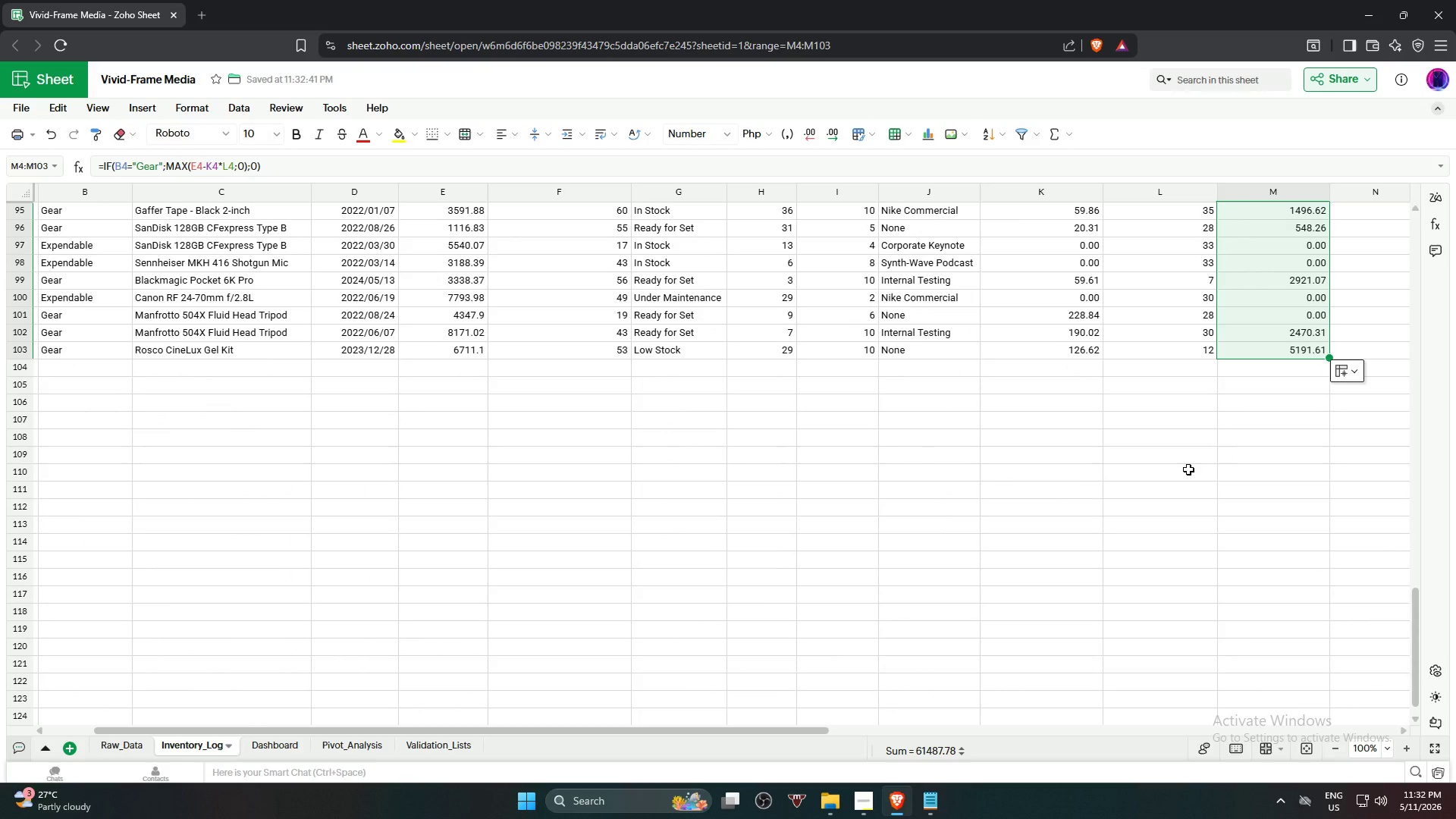 
scroll: coordinate [1188, 473], scroll_direction: up, amount: 23.0
 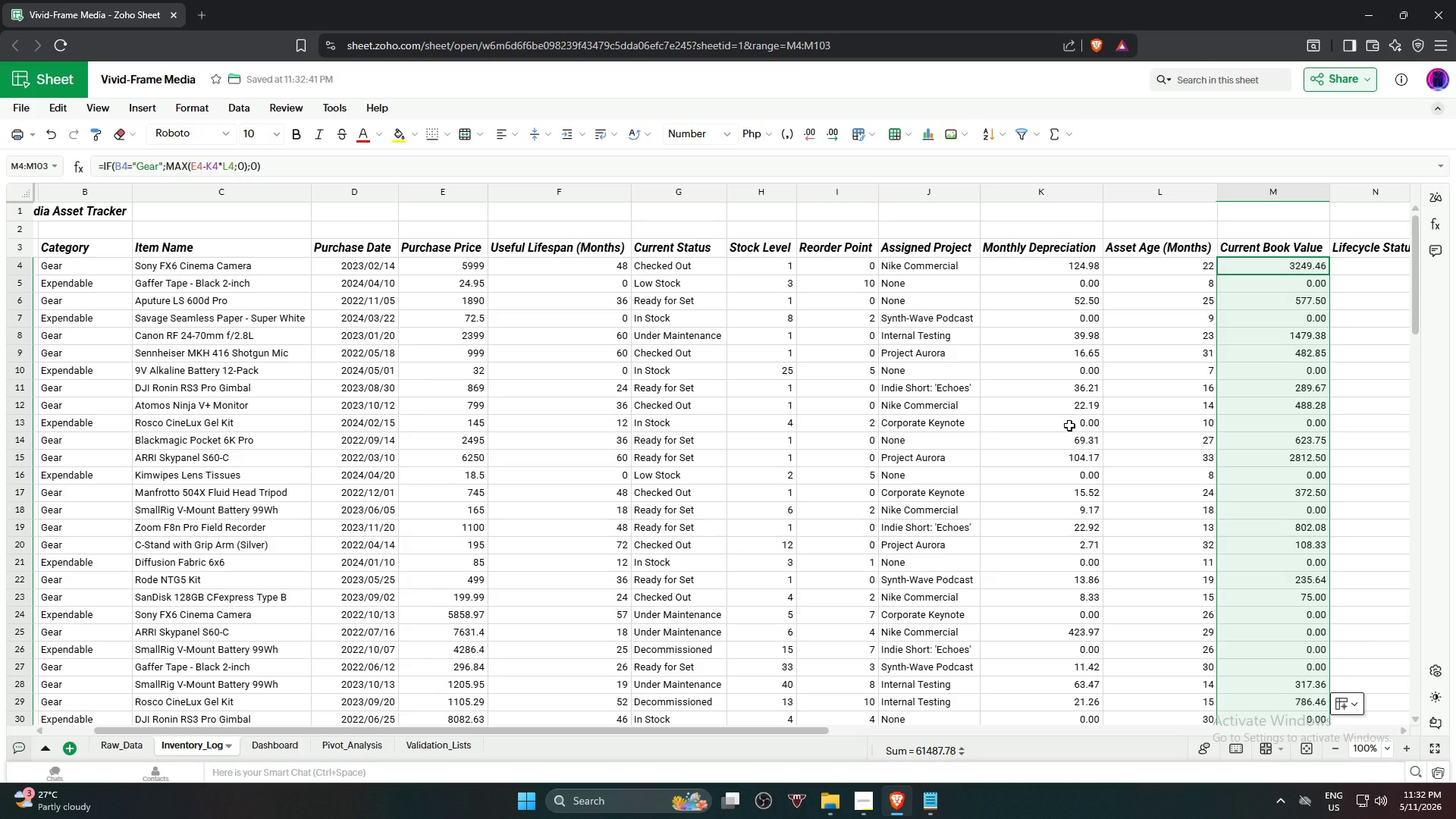 
wait(17.09)
 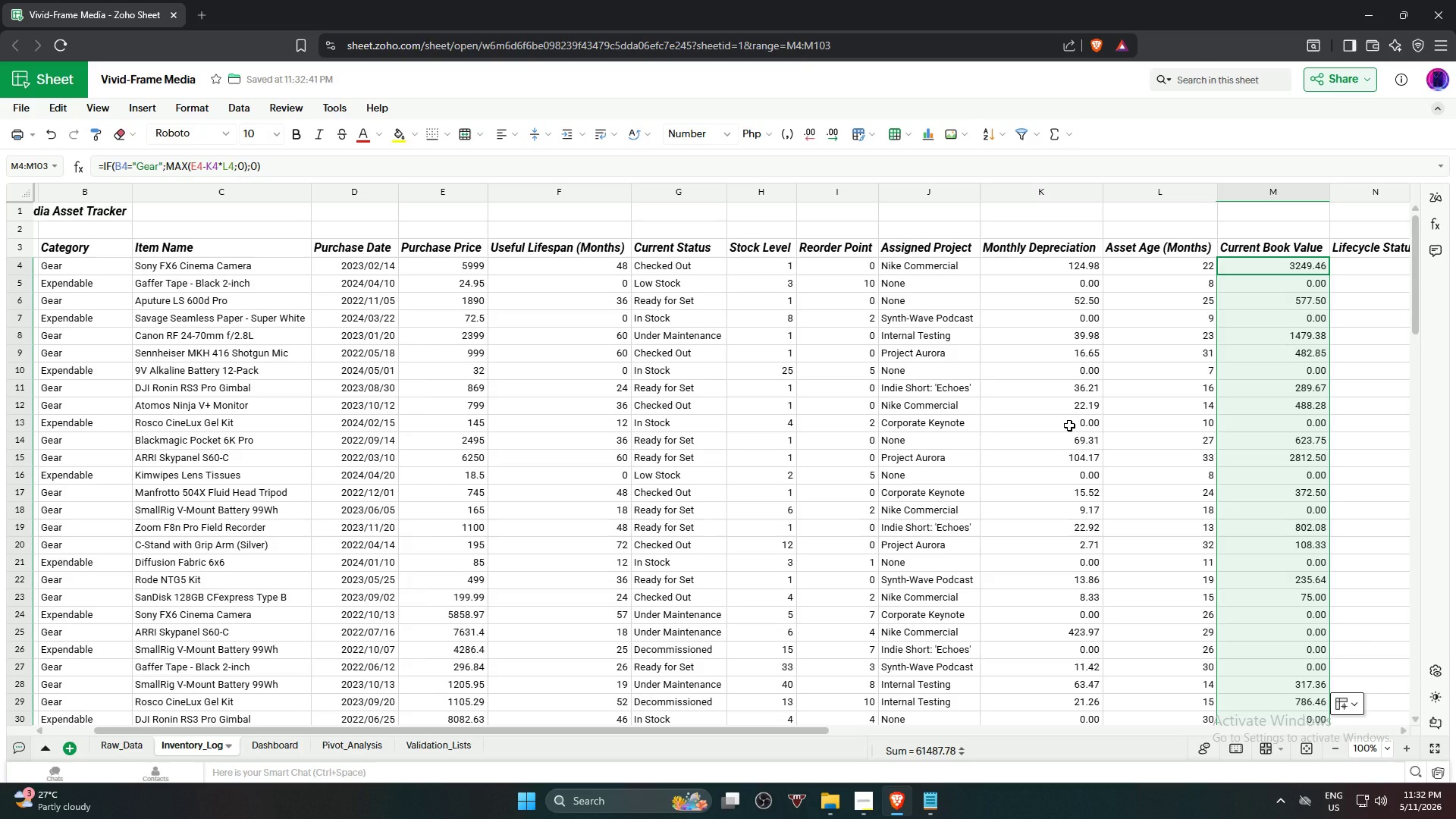 
left_click([1049, 475])
 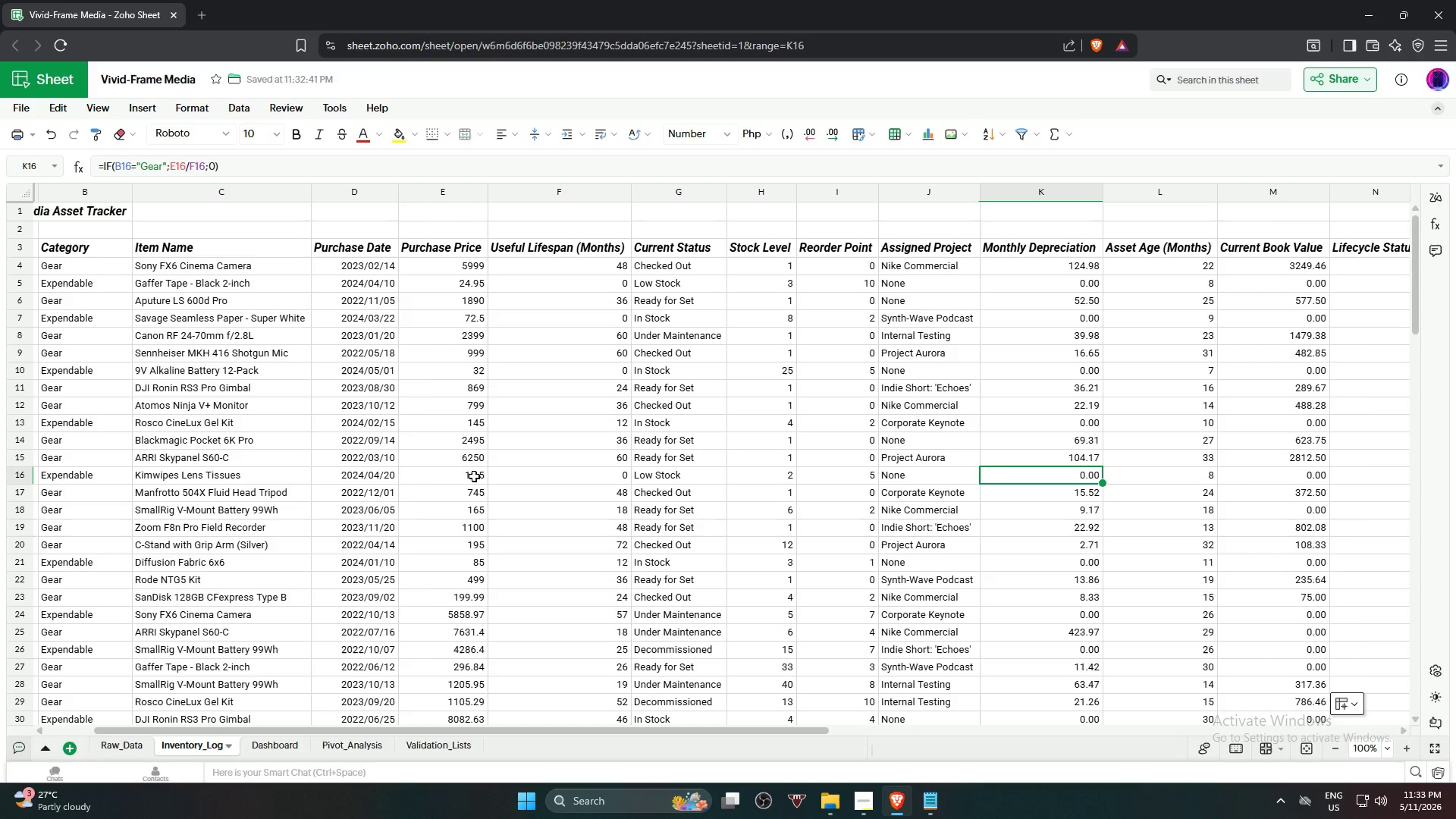 
wait(24.7)
 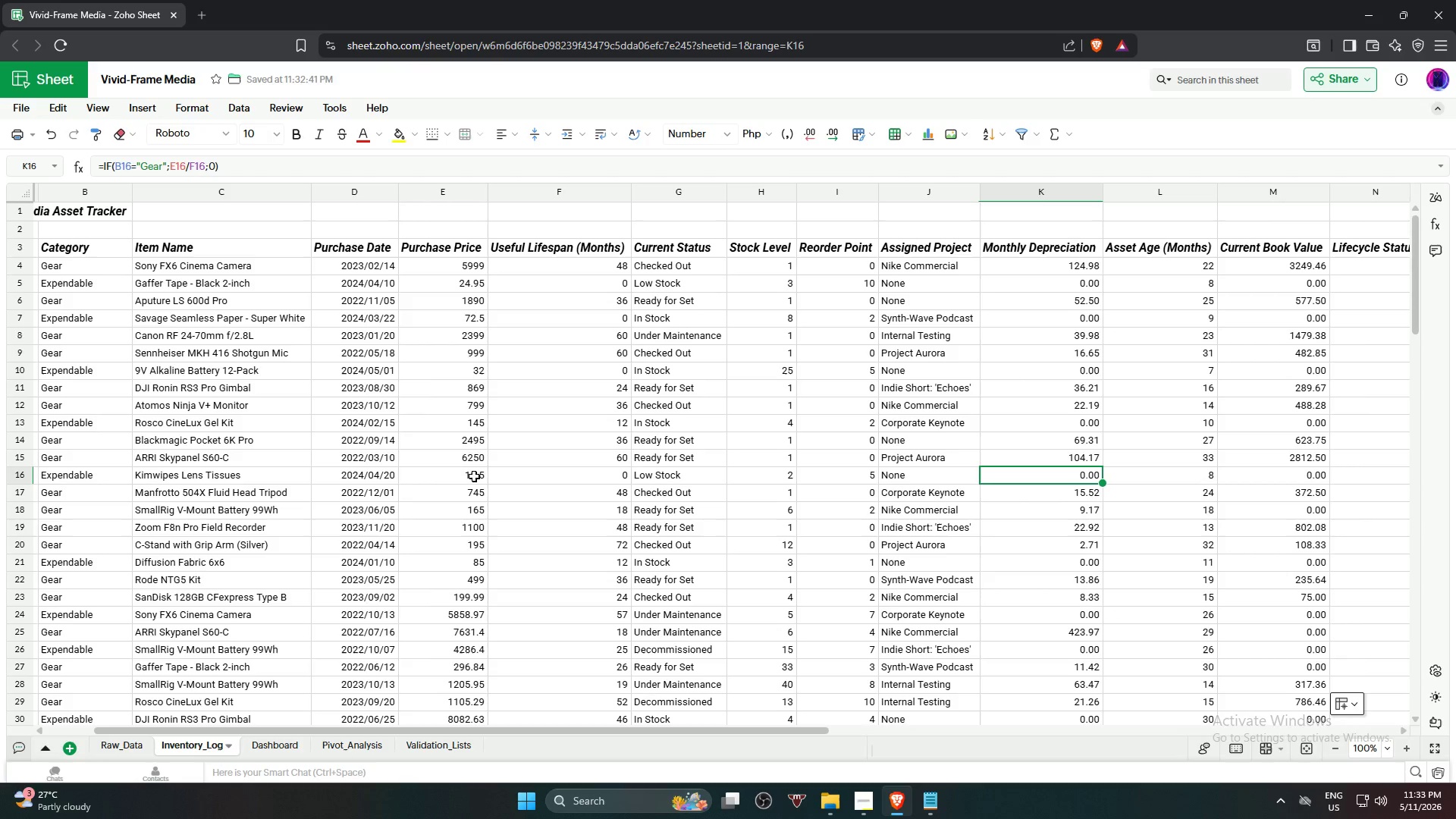 
left_click_drag(start_coordinate=[492, 728], to_coordinate=[827, 712])
 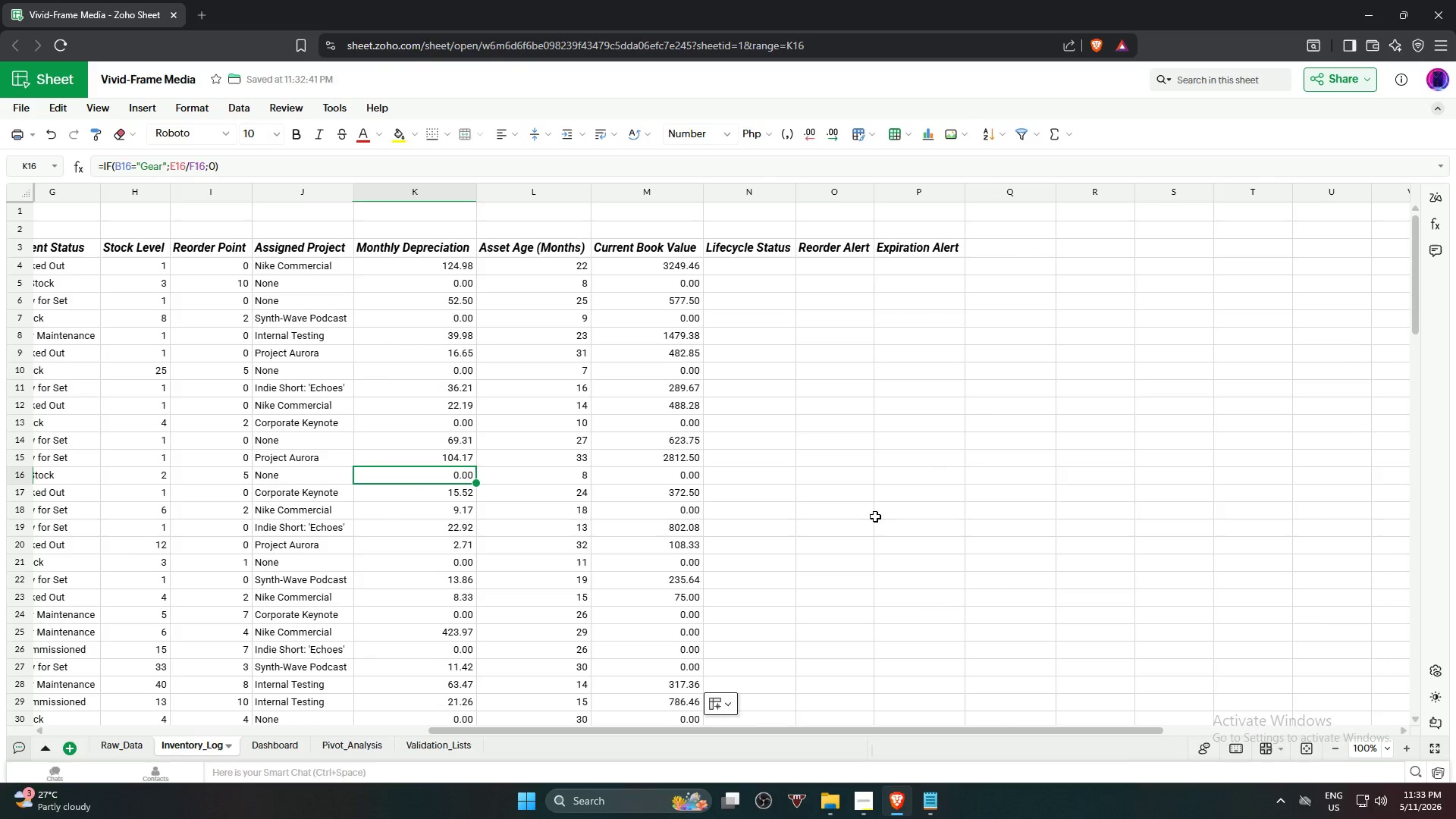 
left_click([912, 494])
 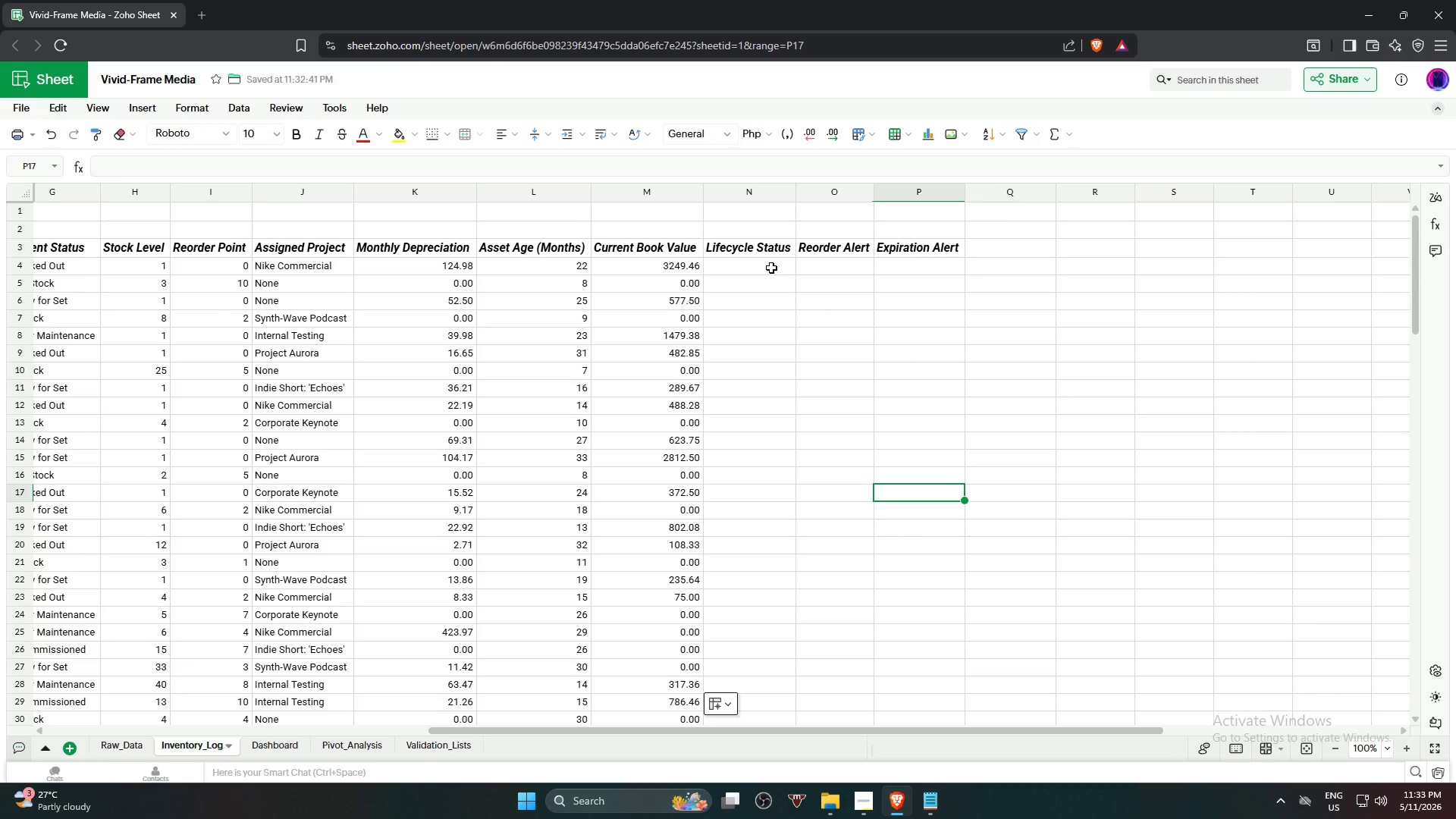 
left_click([771, 268])
 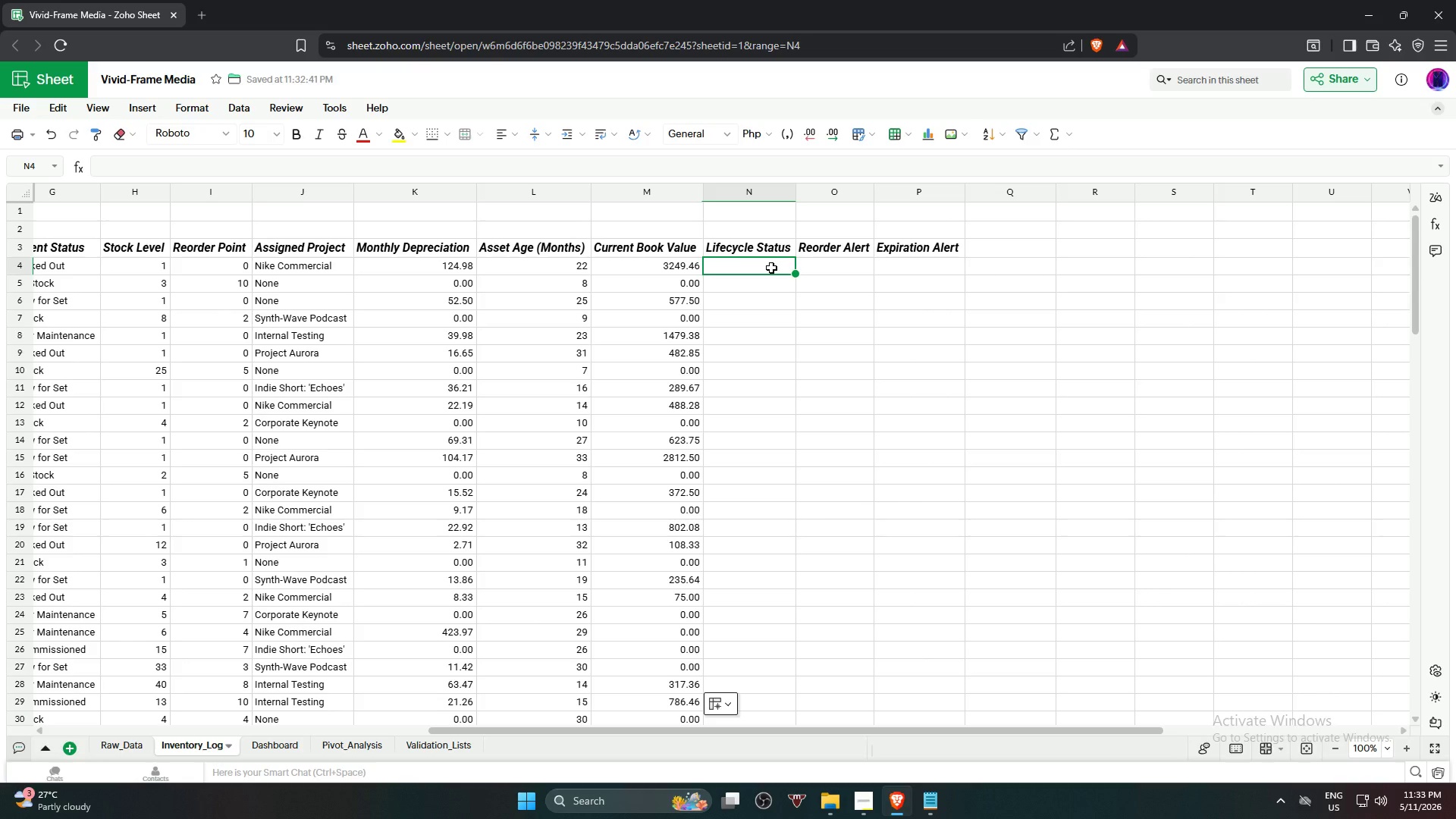 
wait(5.66)
 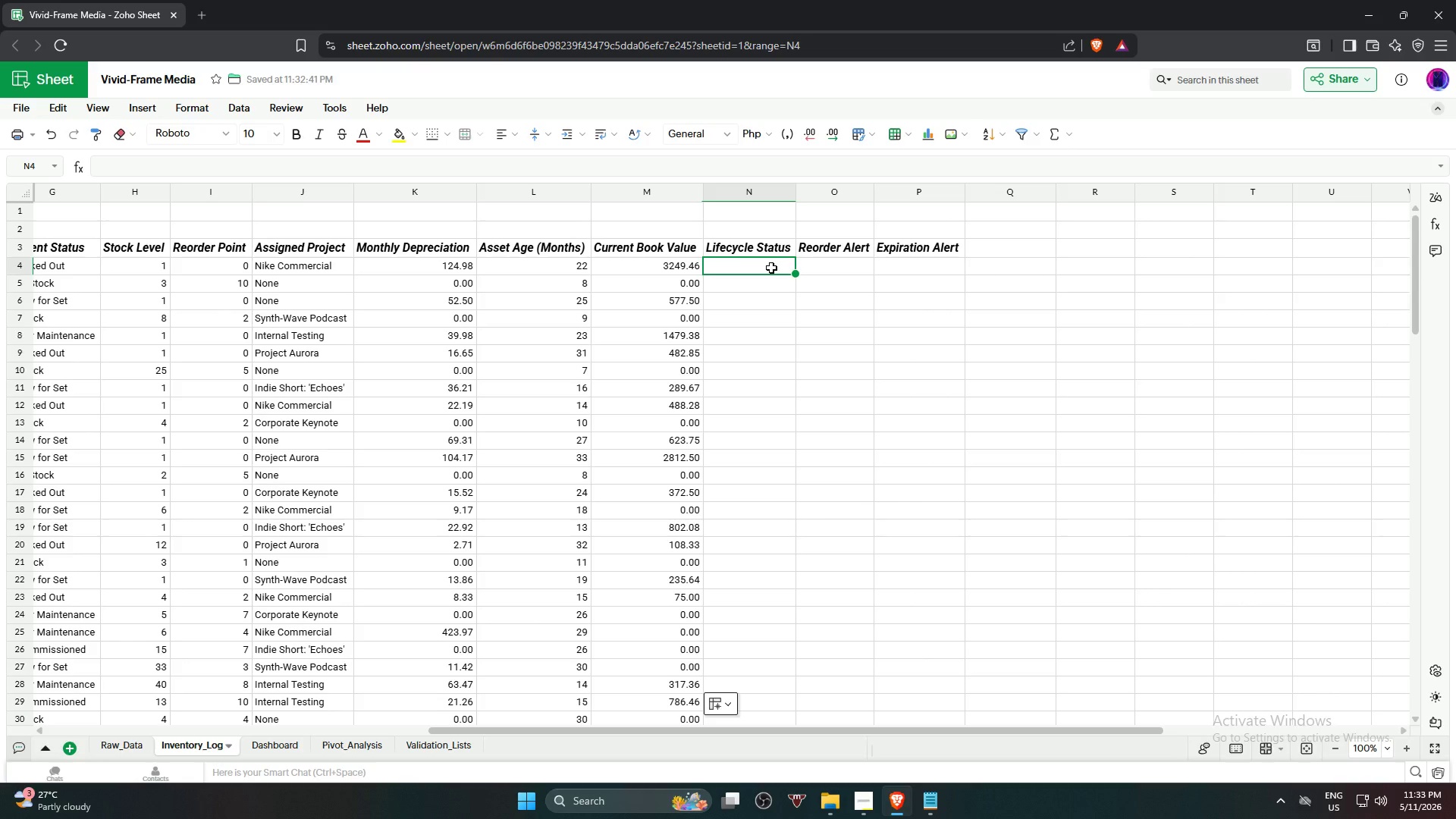 
type(=if)
key(NumpadEnter)
 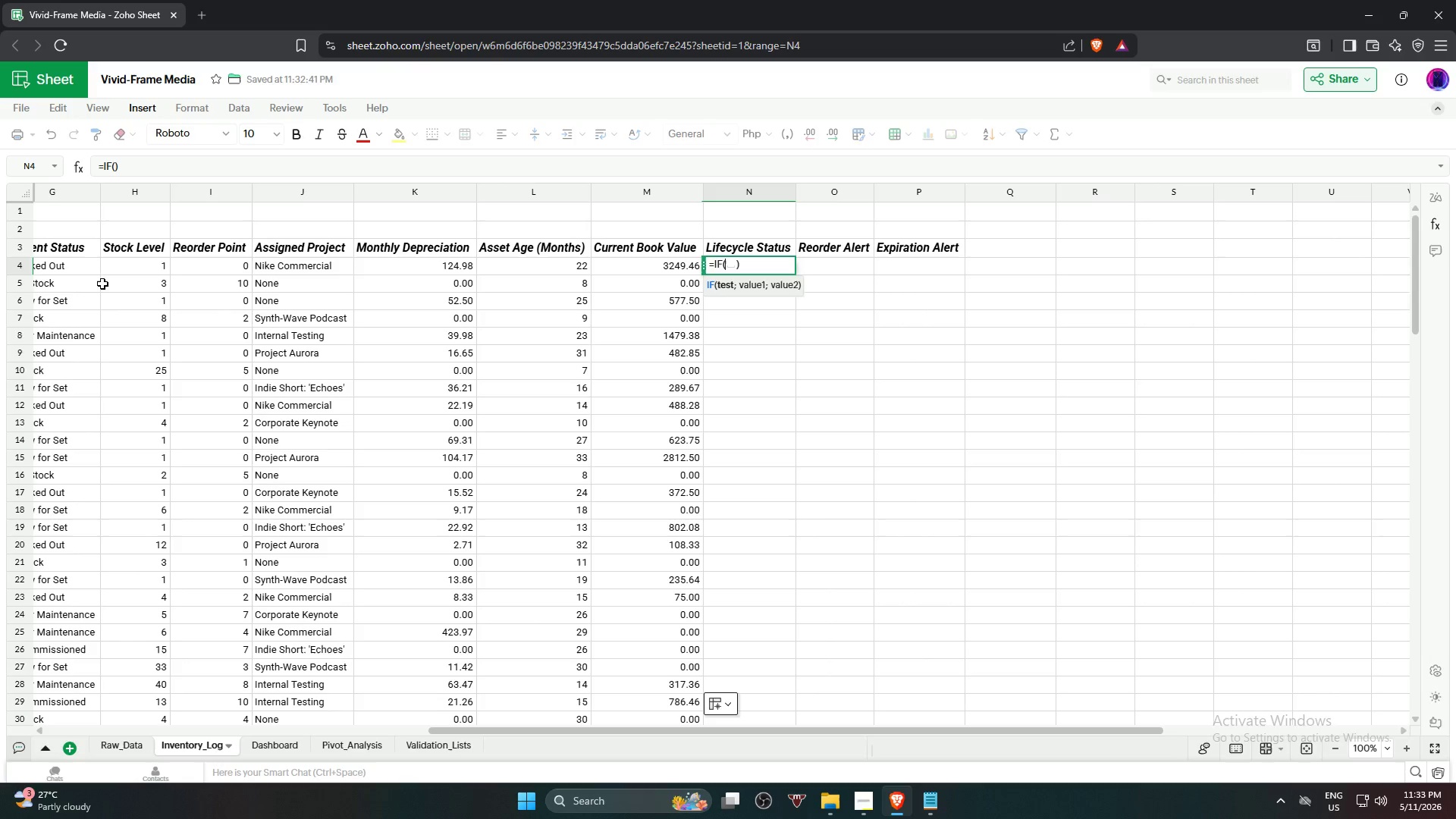 
left_click([64, 268])
 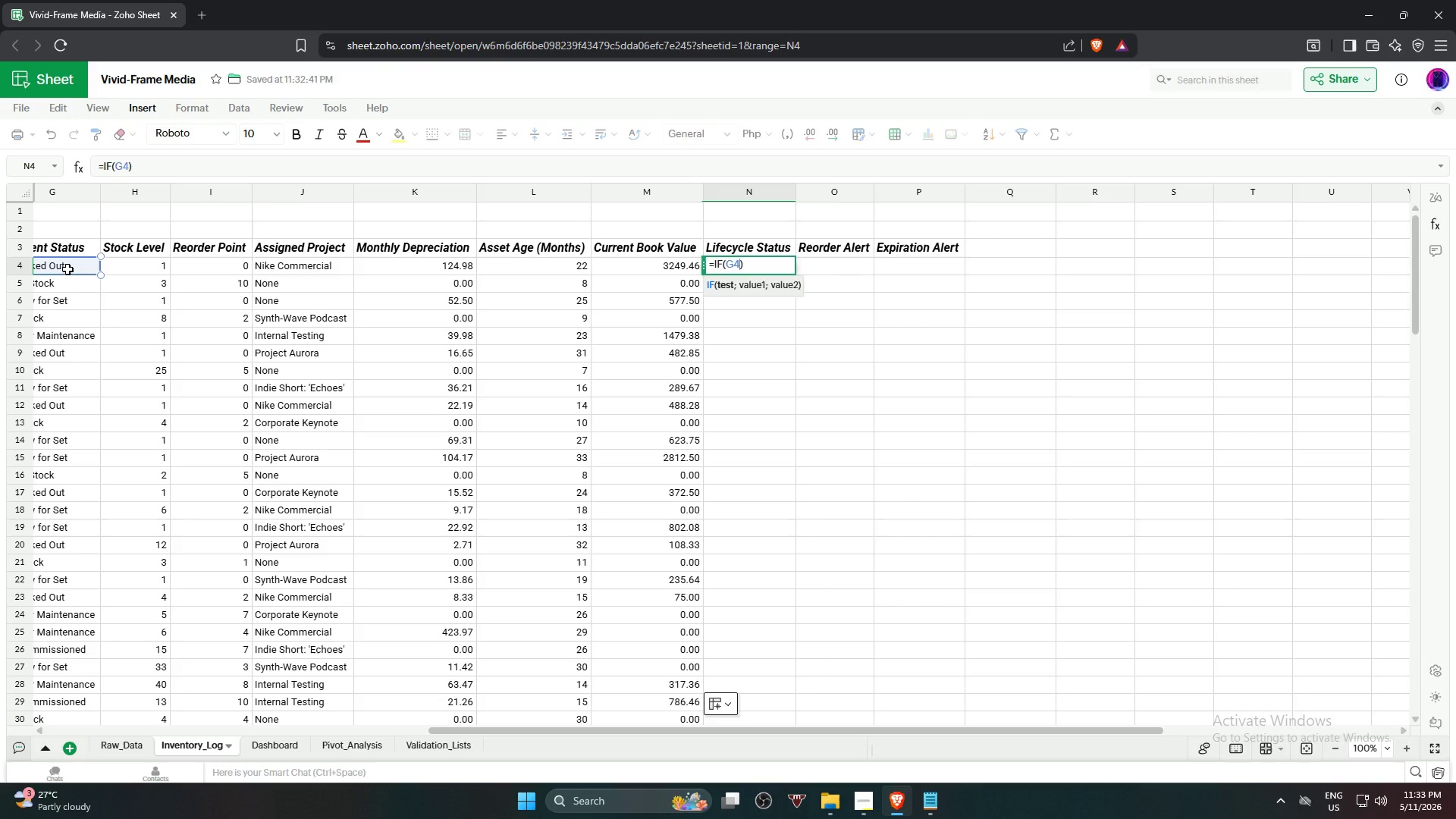 
type(="Decommissioned","Expired)
 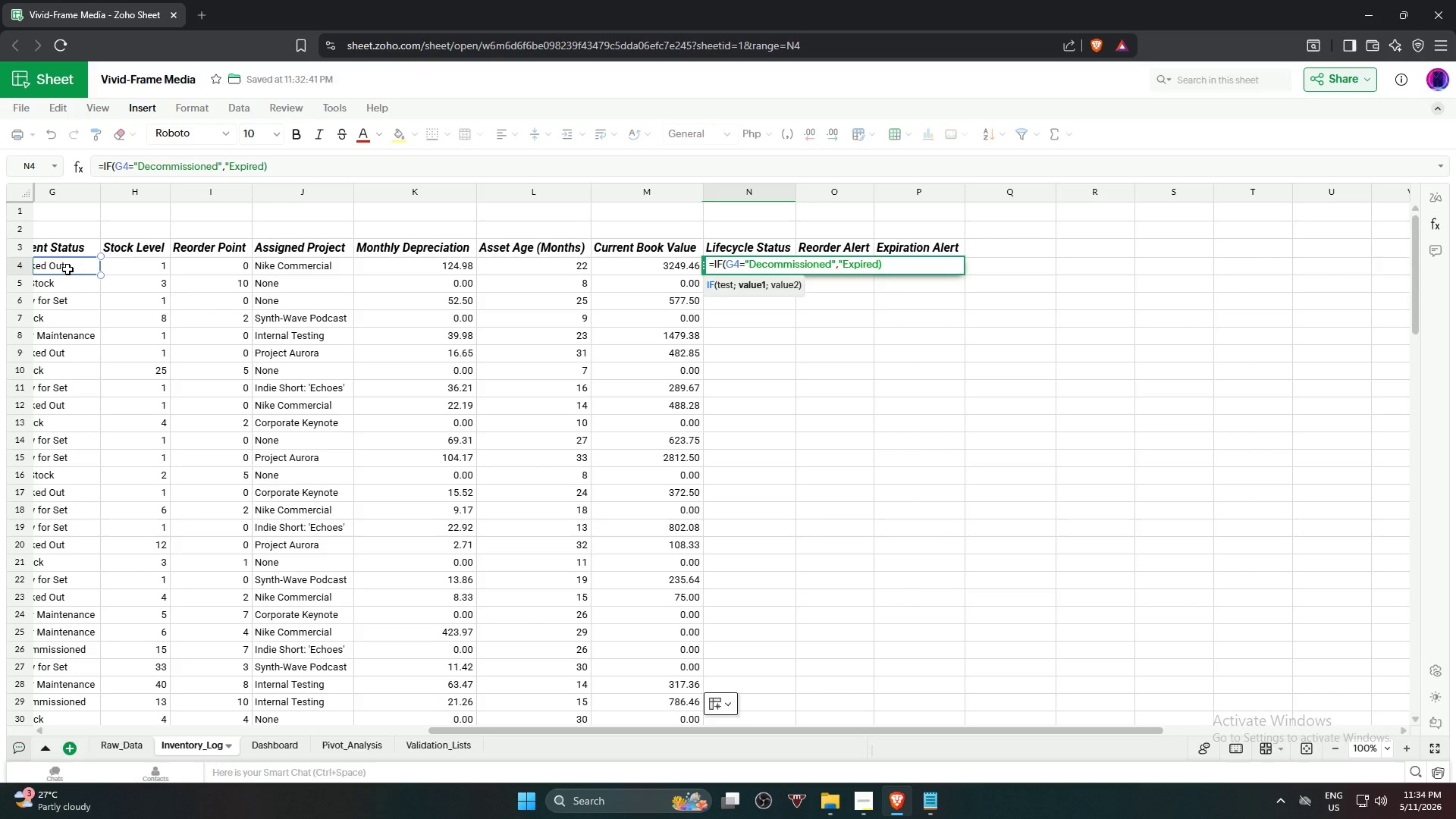 
key(Shift+Quote)
 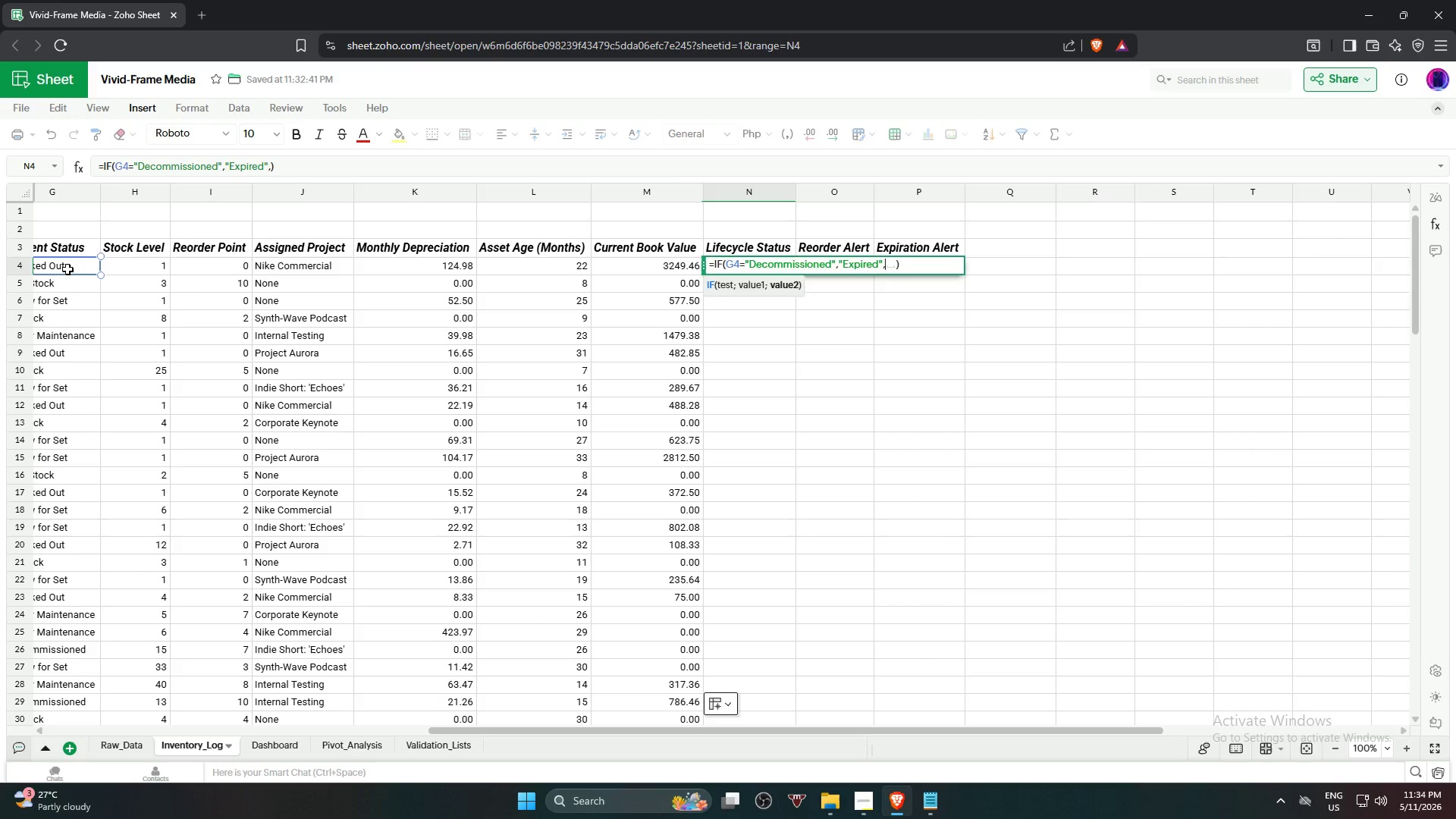 
key(Comma)
 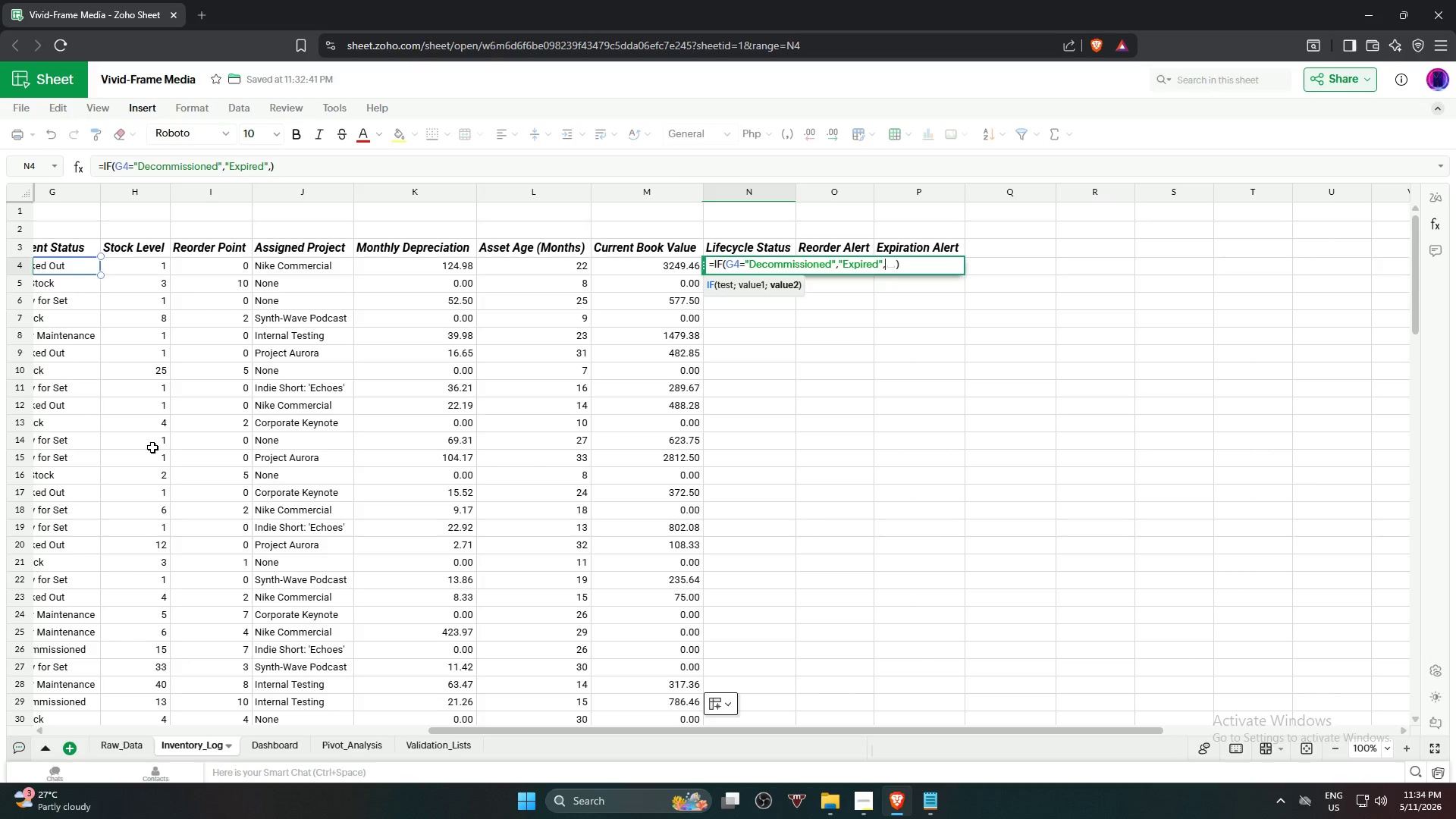 
left_click_drag(start_coordinate=[507, 727], to_coordinate=[423, 733])
 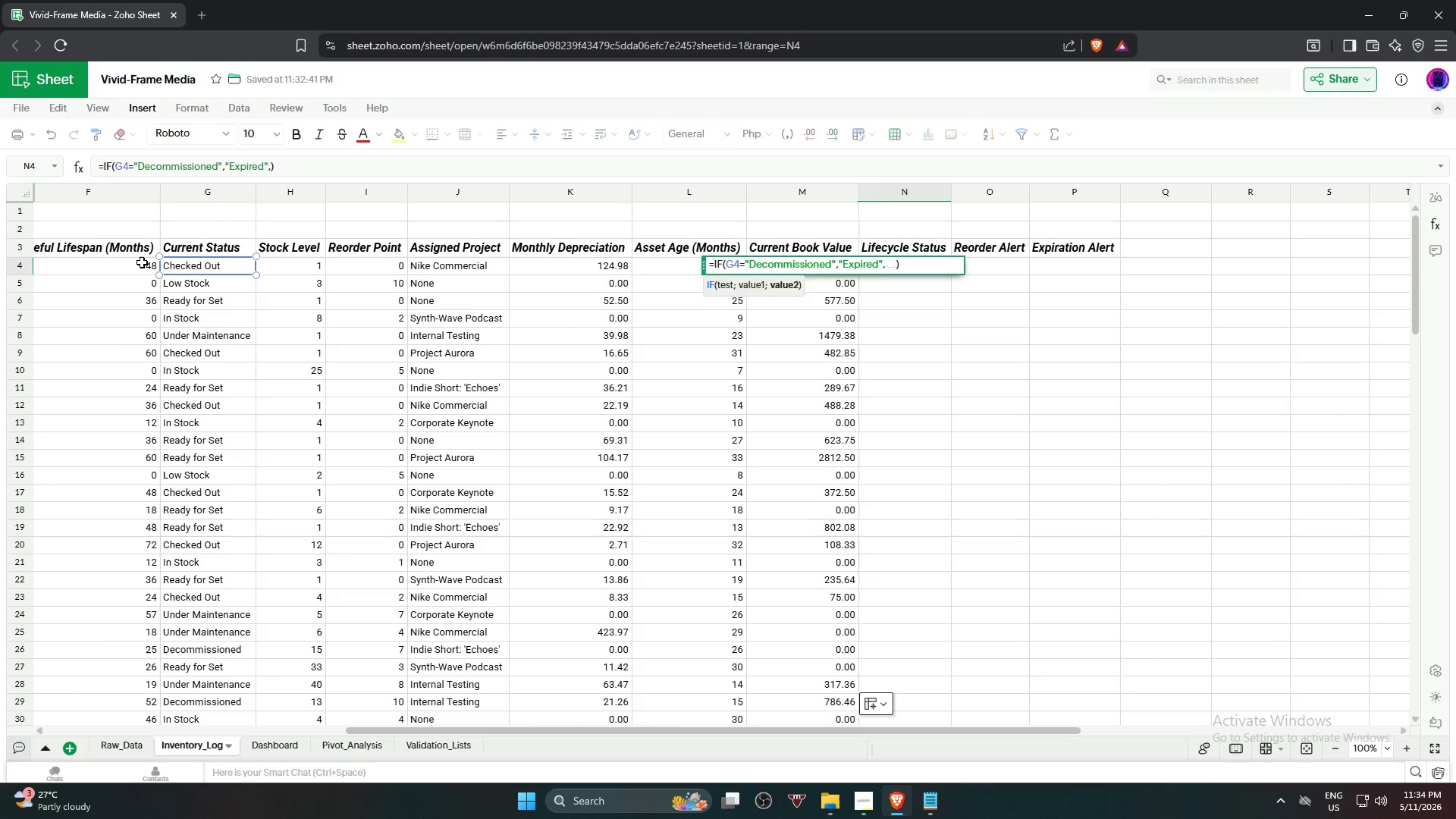 
left_click([132, 268])
 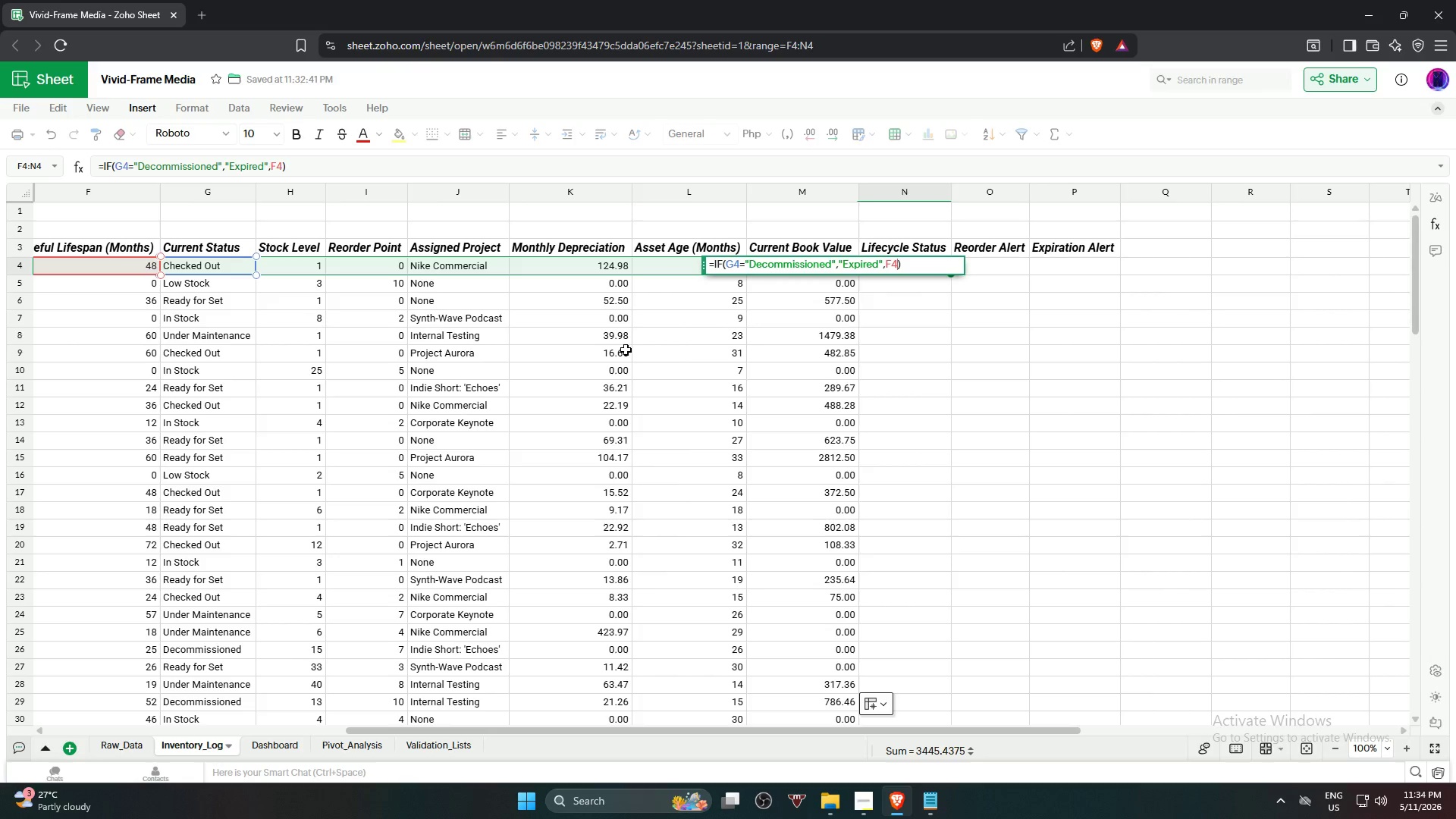 
key(Backspace)
key(Backspace)
type(if)
 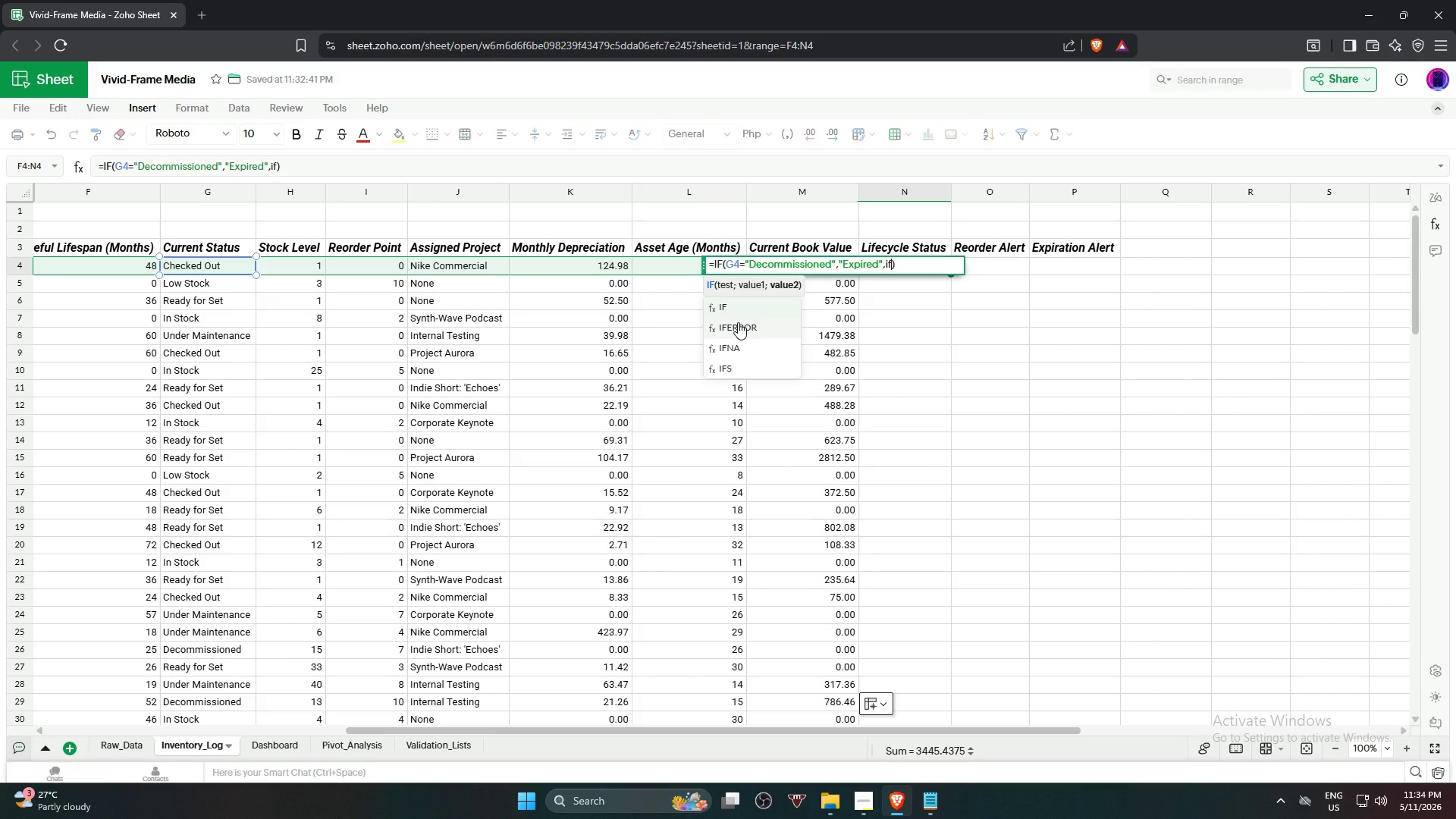 
key(ArrowDown)
 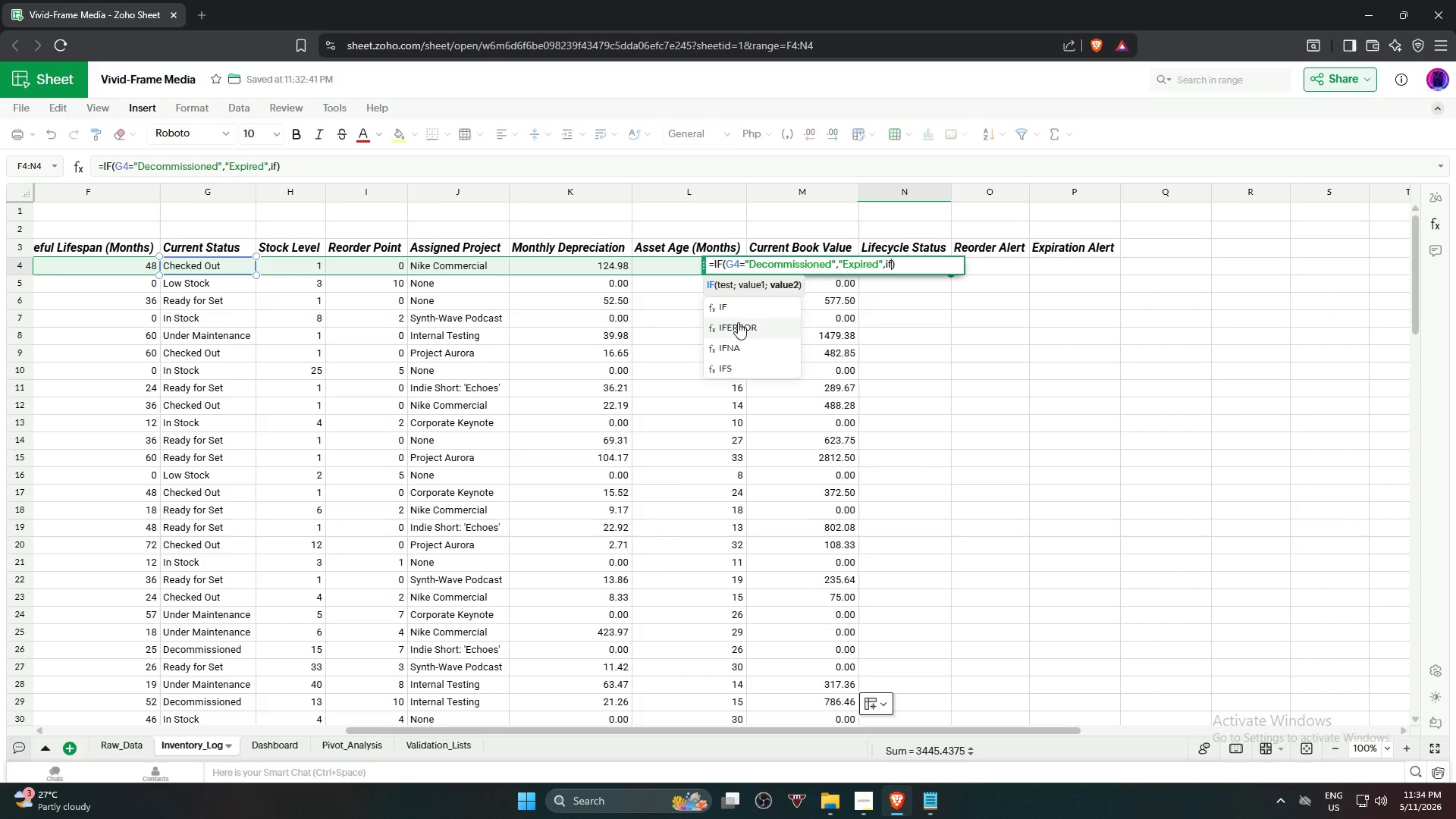 
key(ArrowUp)
 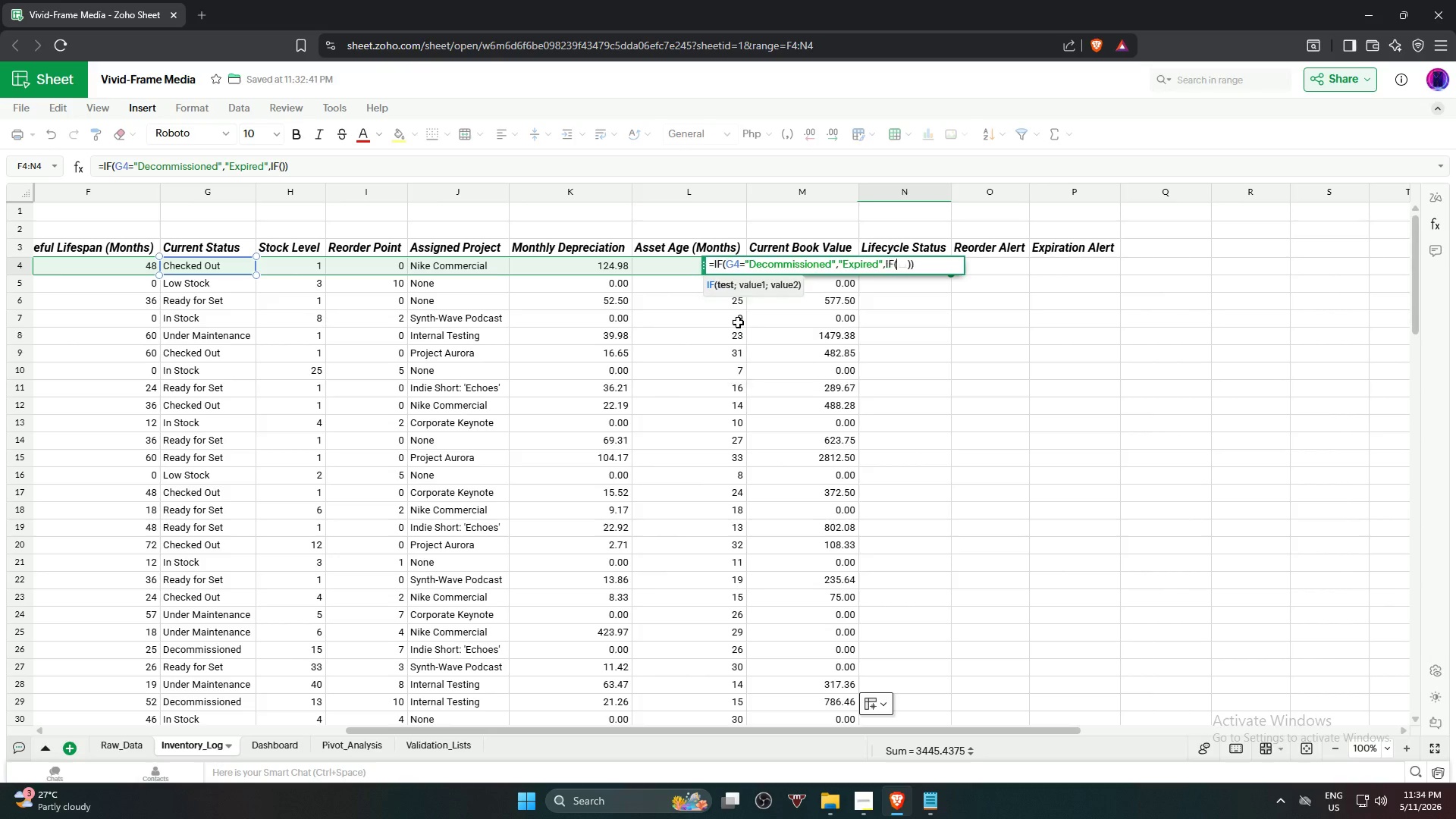 
key(Enter)
 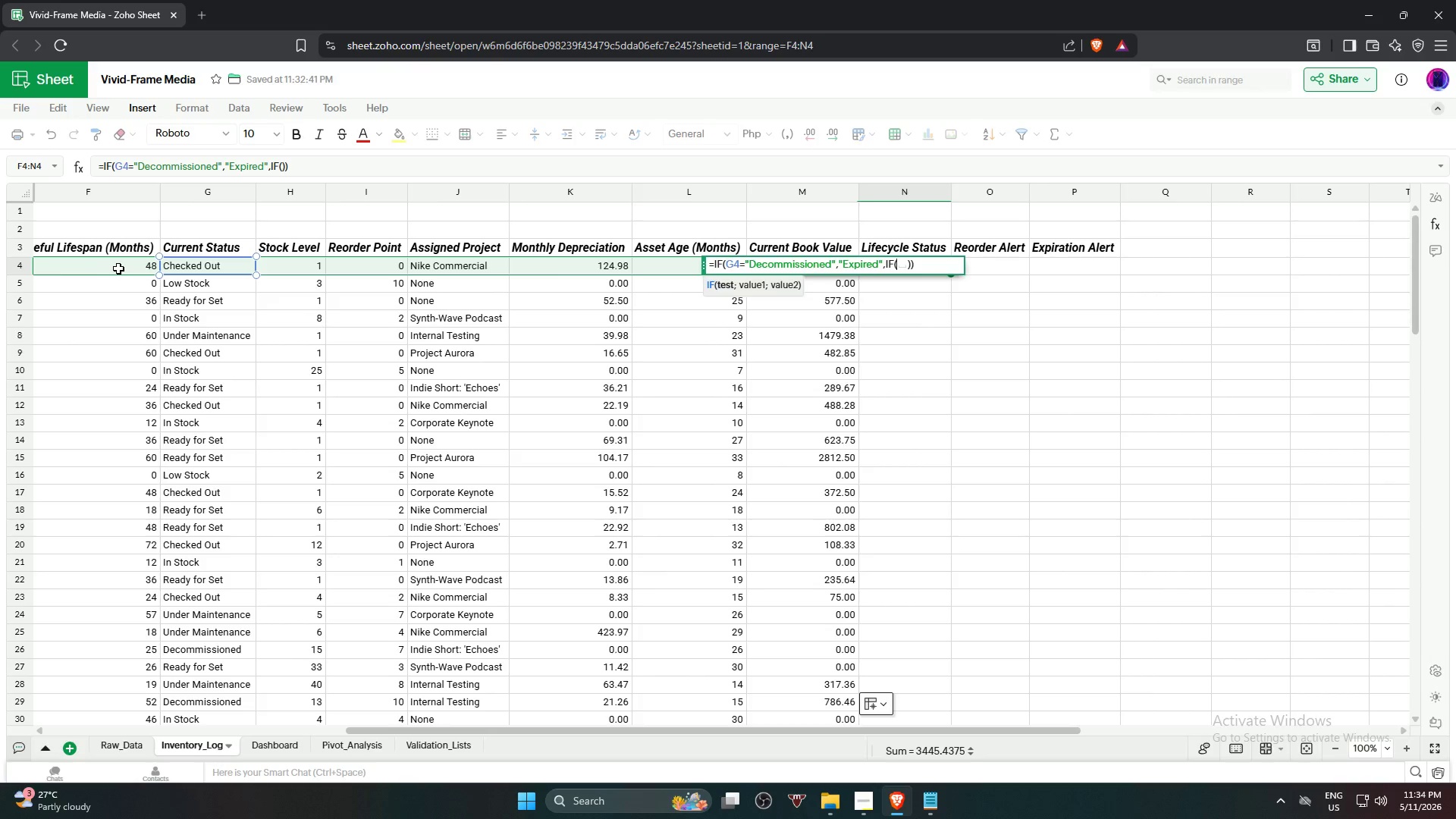 
wait(8.11)
 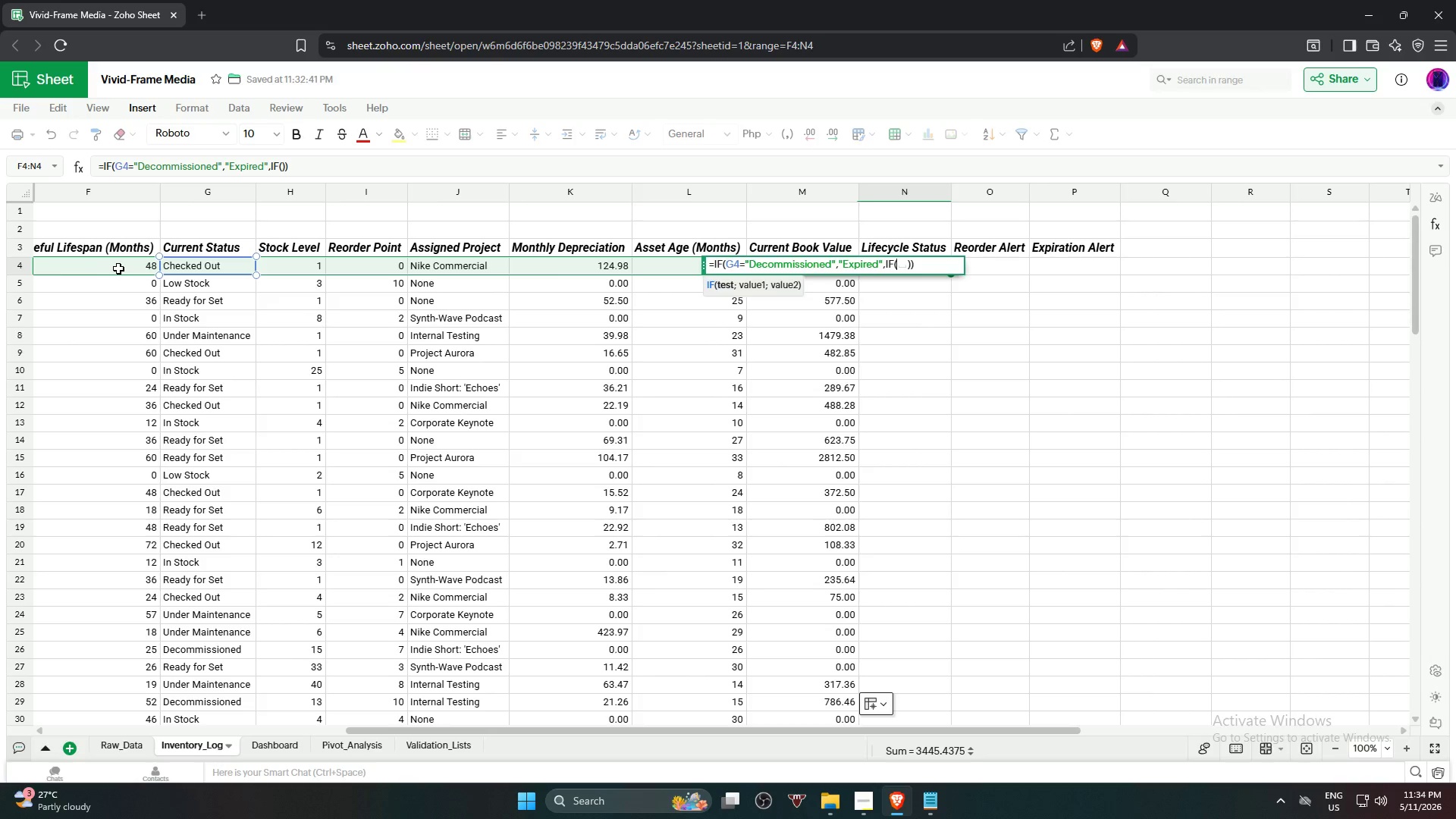 
hold_key(key=Backspace, duration=1.5)
 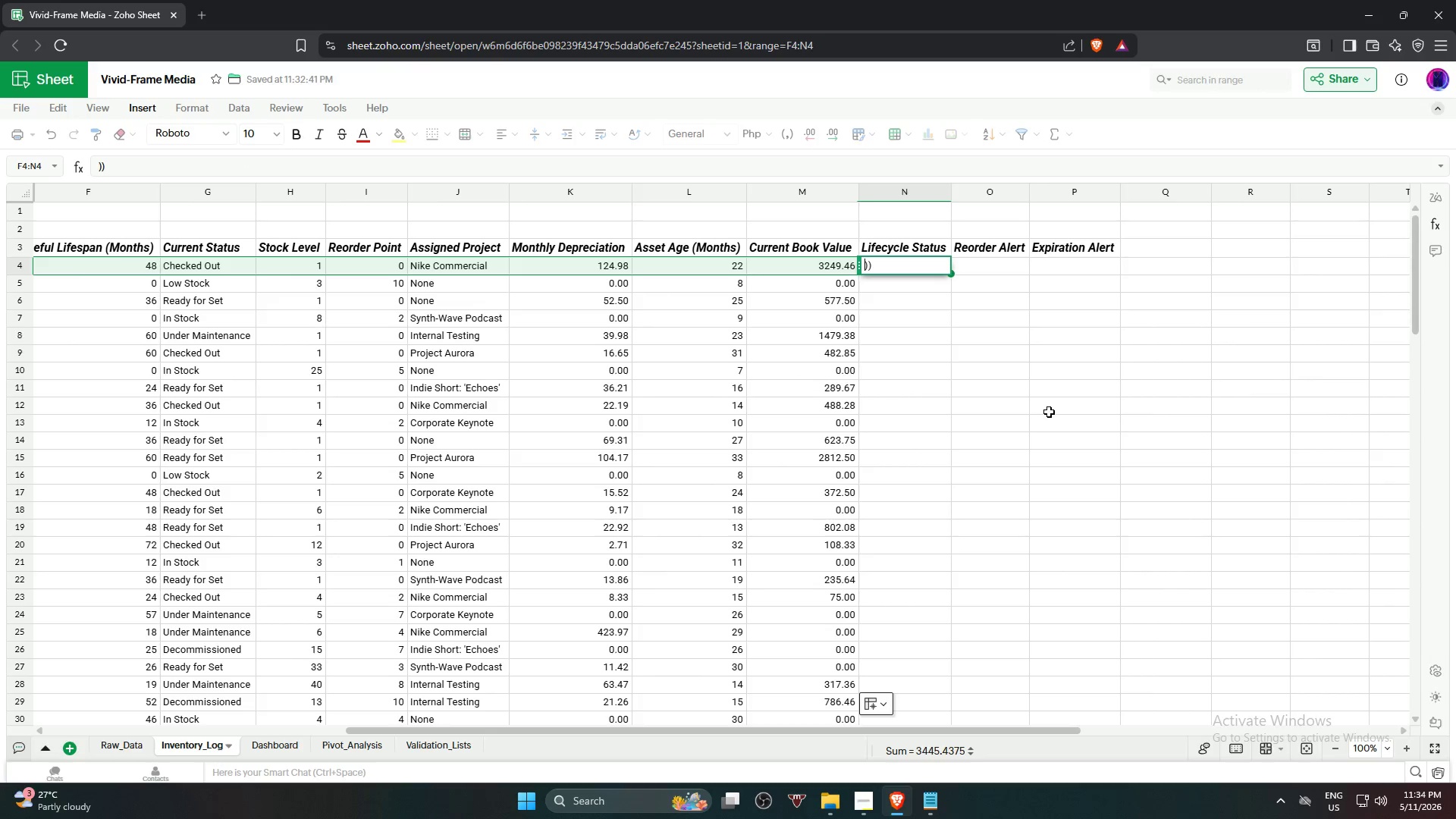 
hold_key(key=Backspace, duration=0.41)
 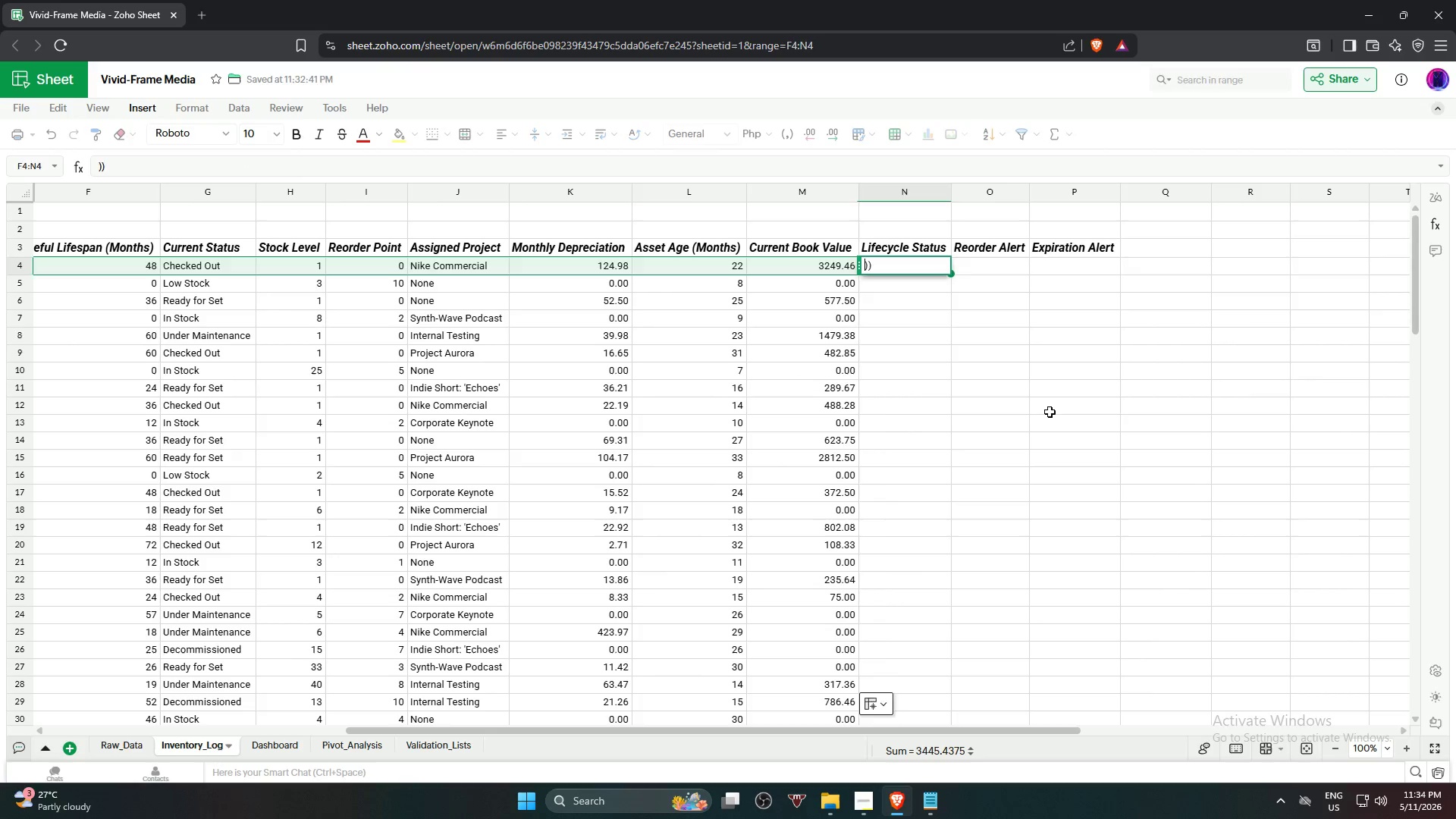 
left_click([1050, 412])
 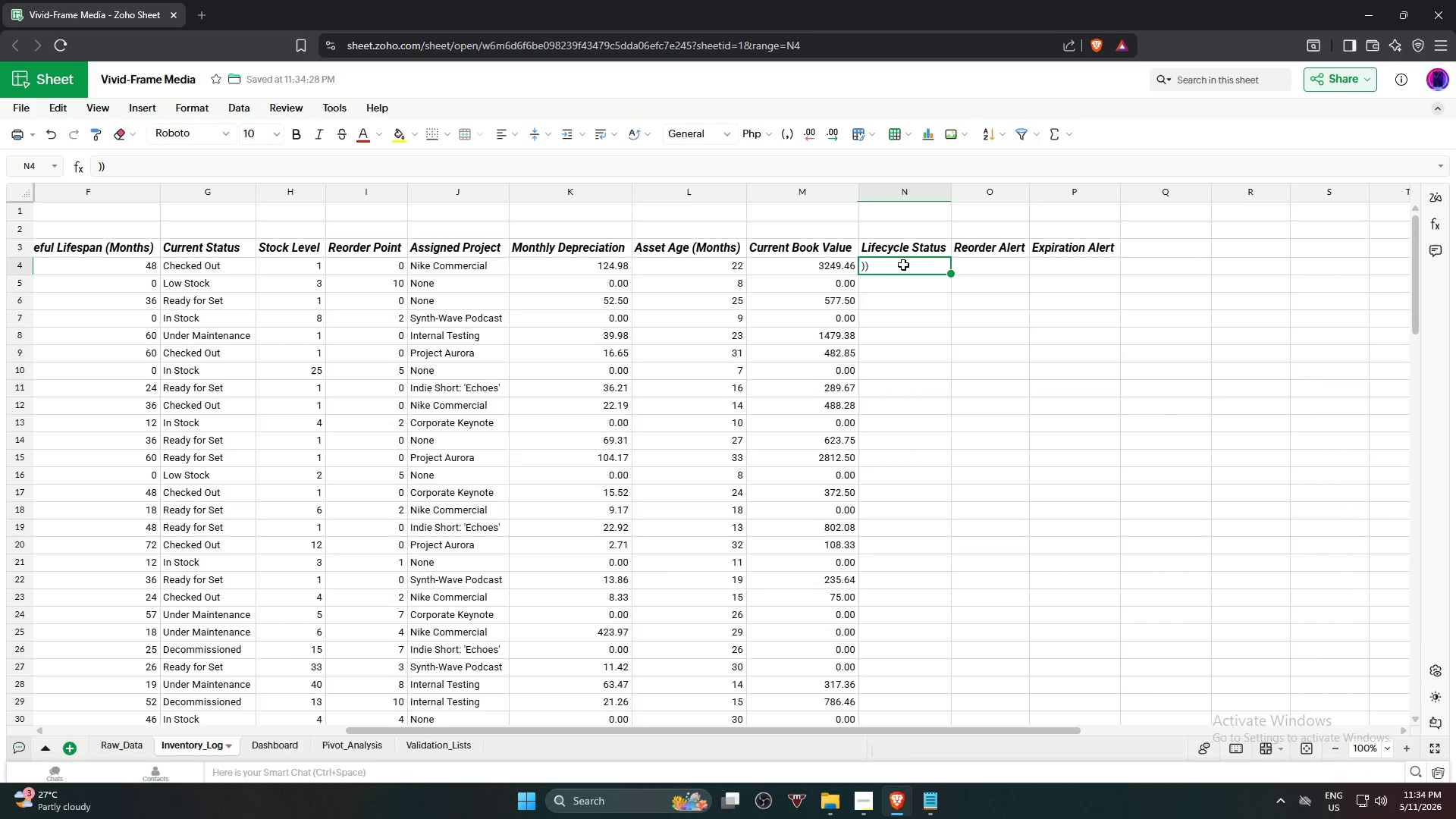 
key(Backspace)
 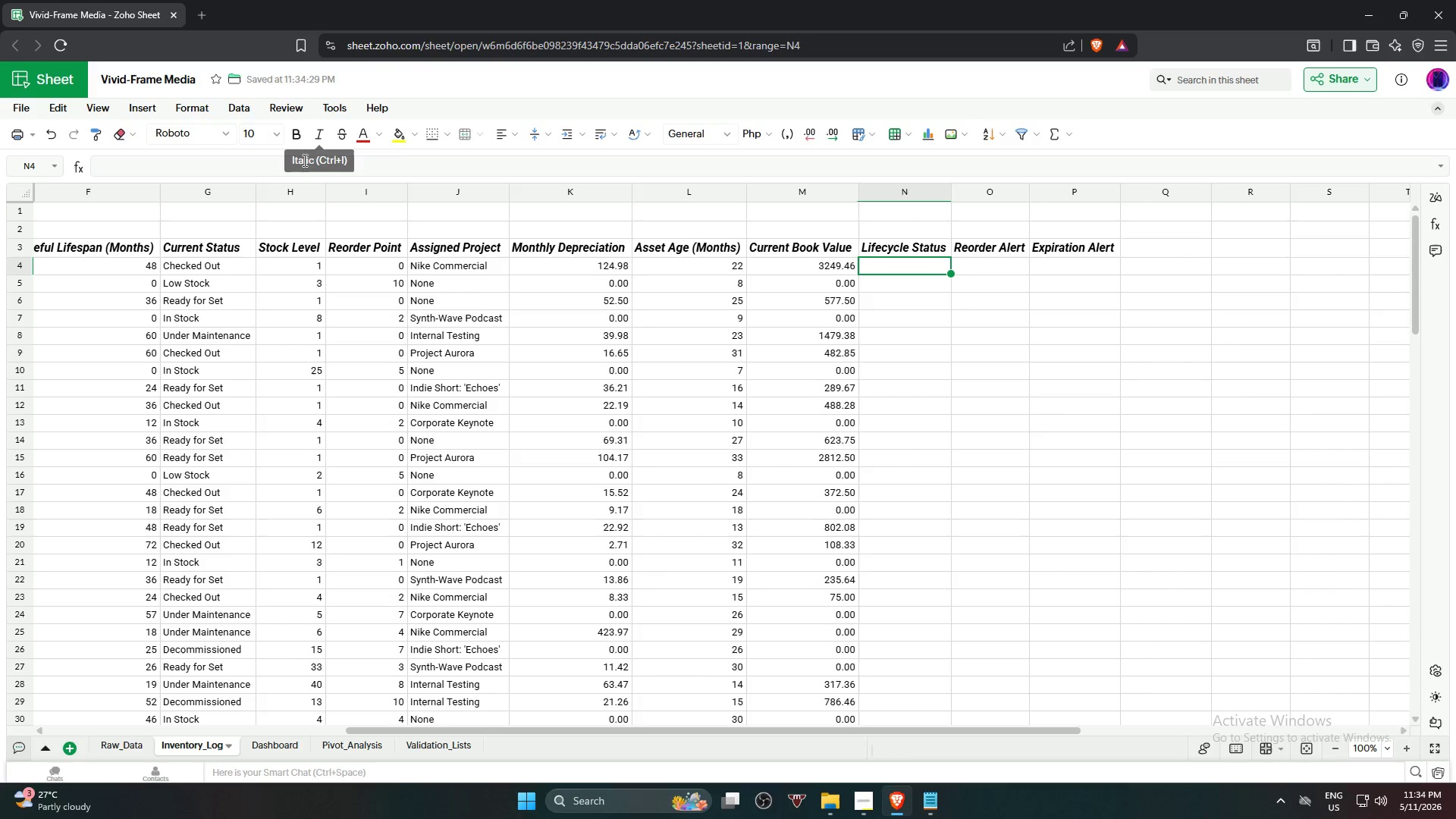 
left_click([296, 171])
 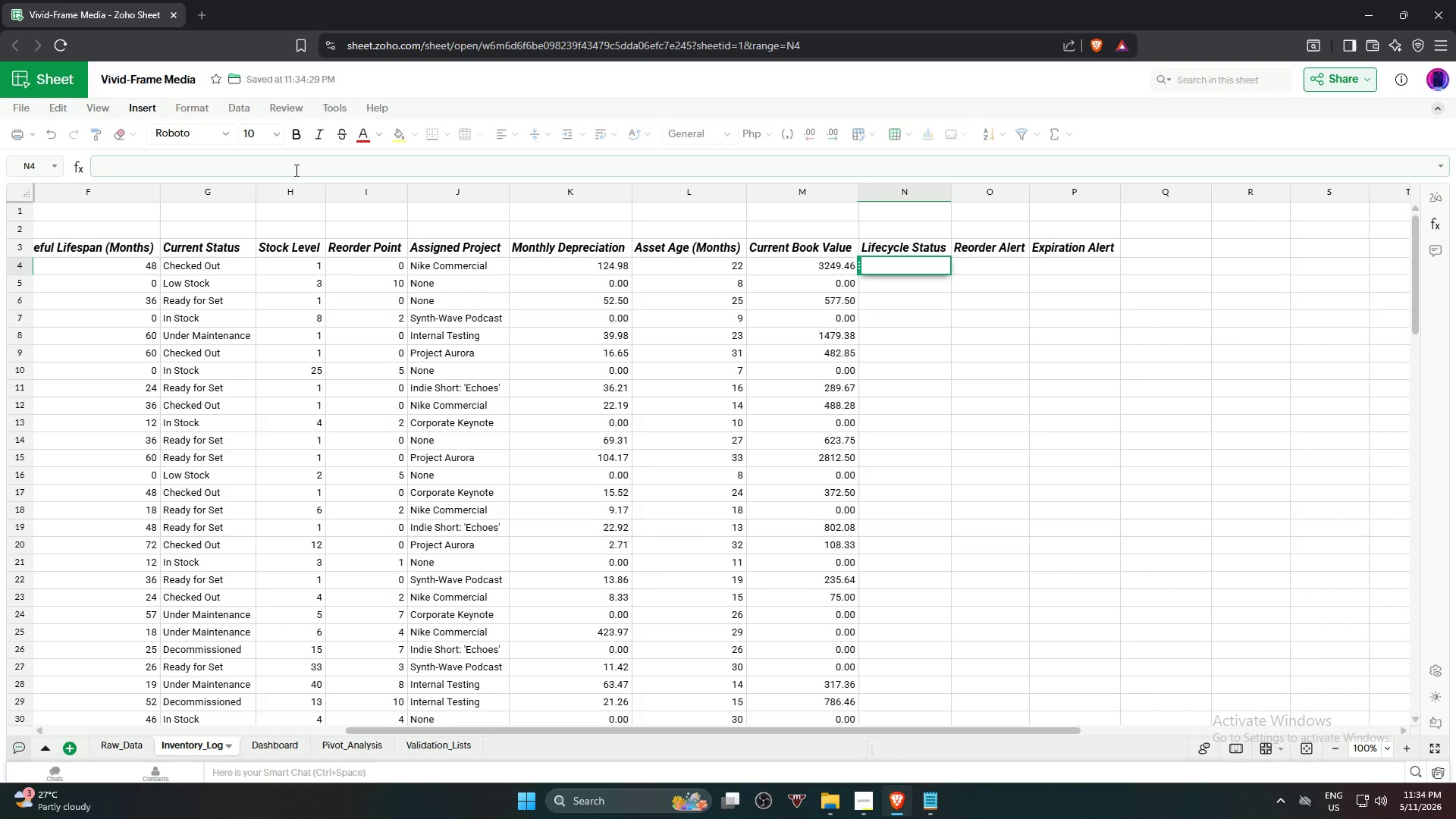 
type(=if)
 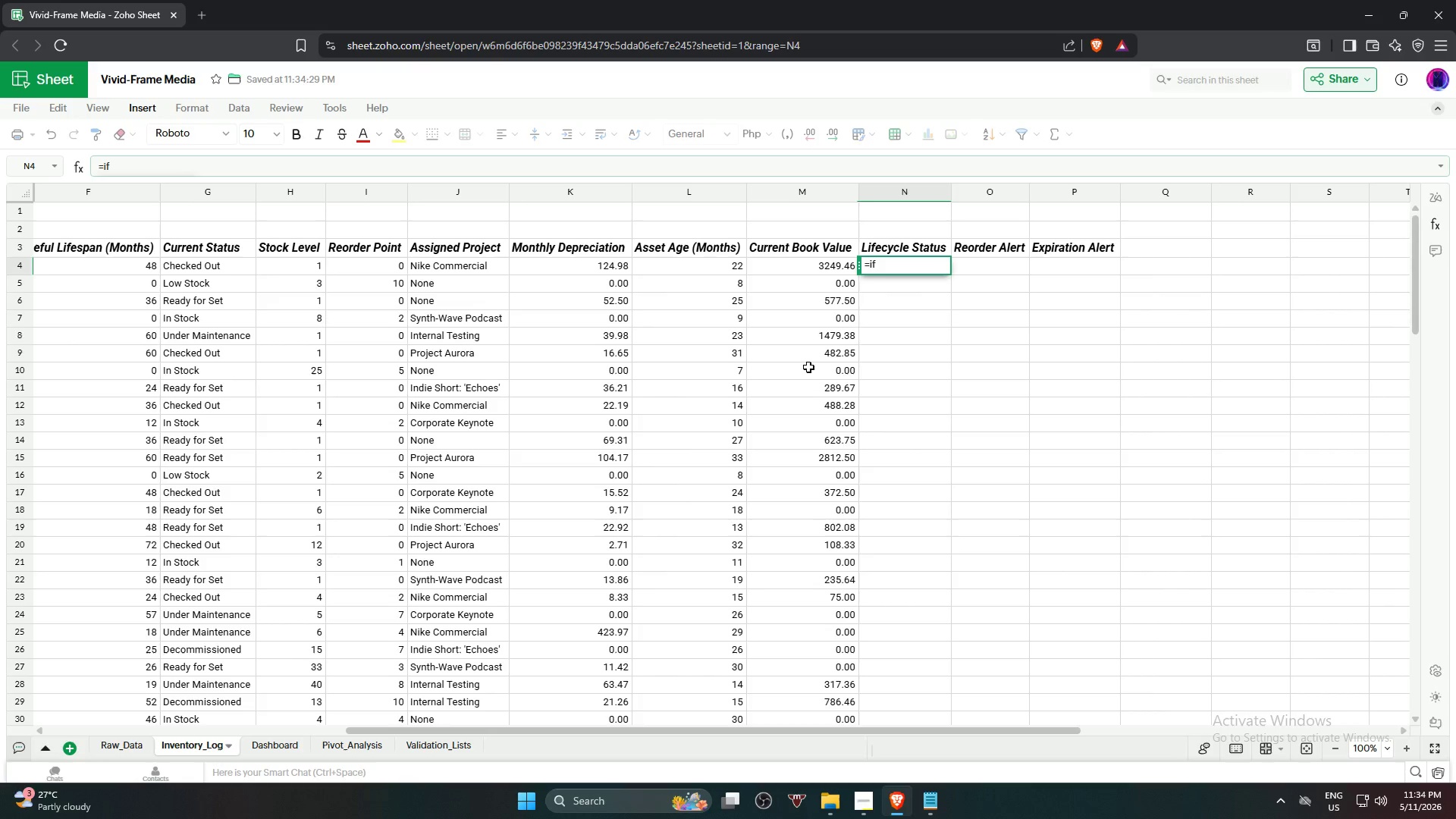 
hold_key(key=Backspace, duration=0.72)
 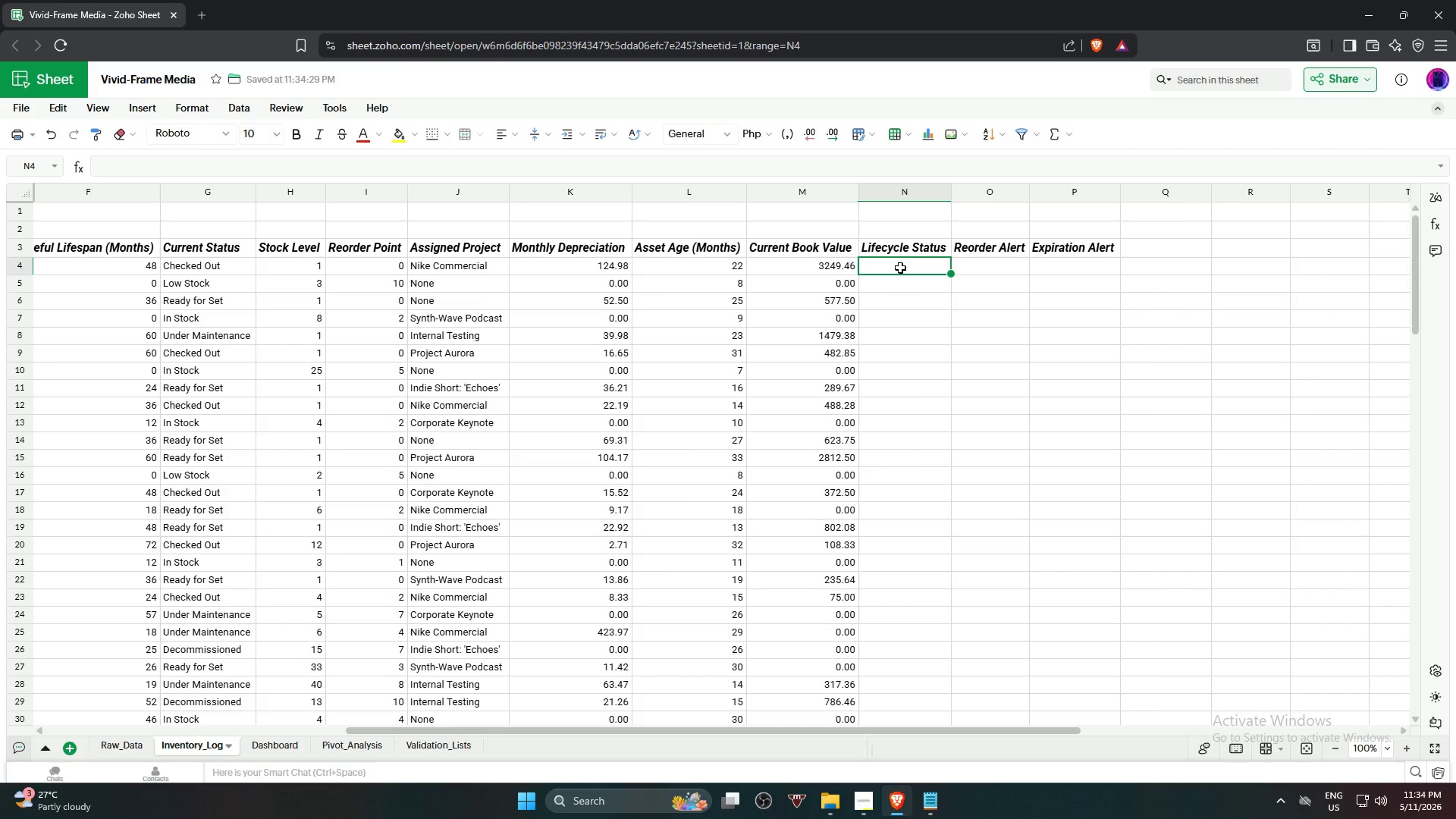 
double_click([900, 268])
 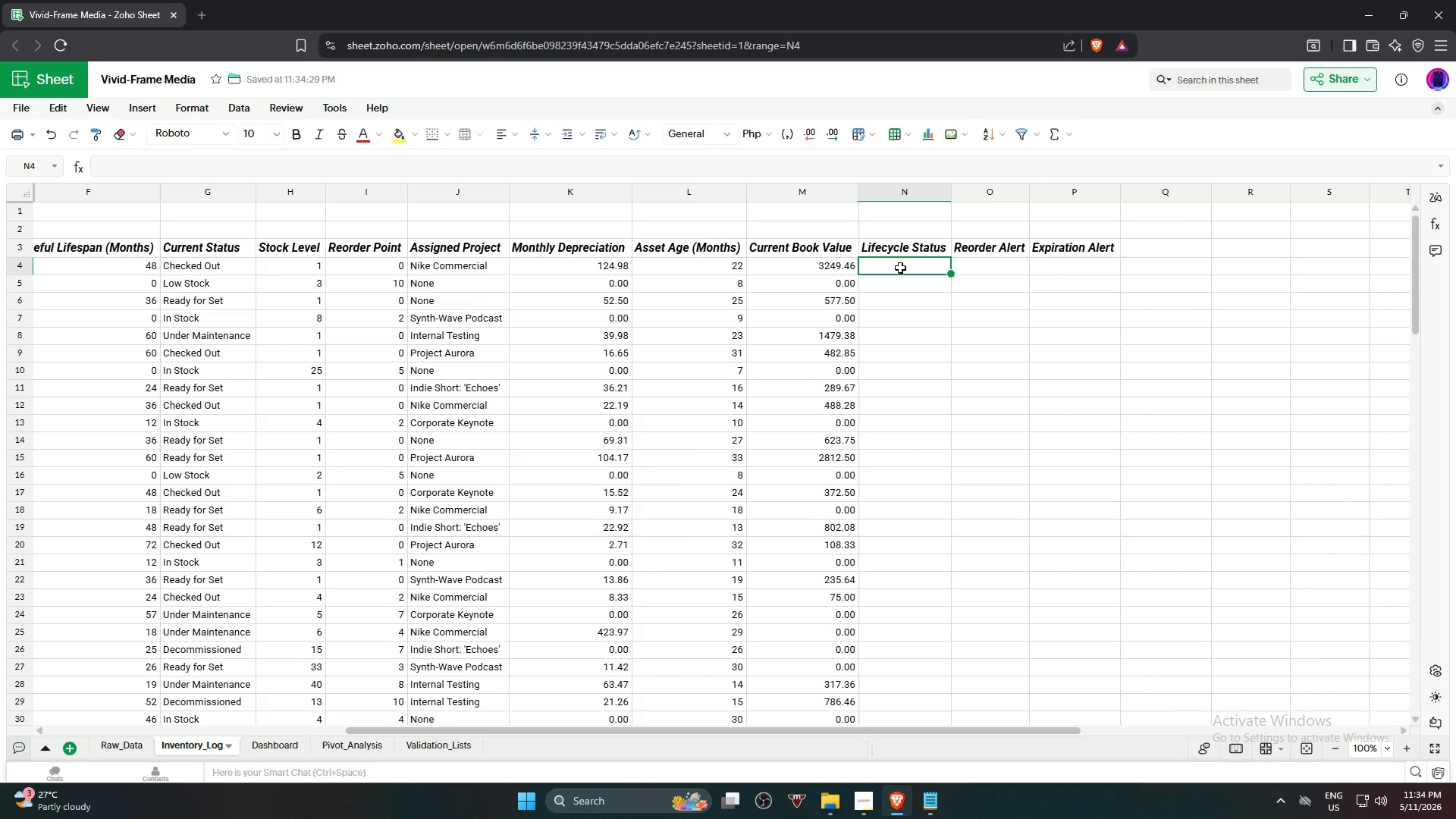 
type(=if)
 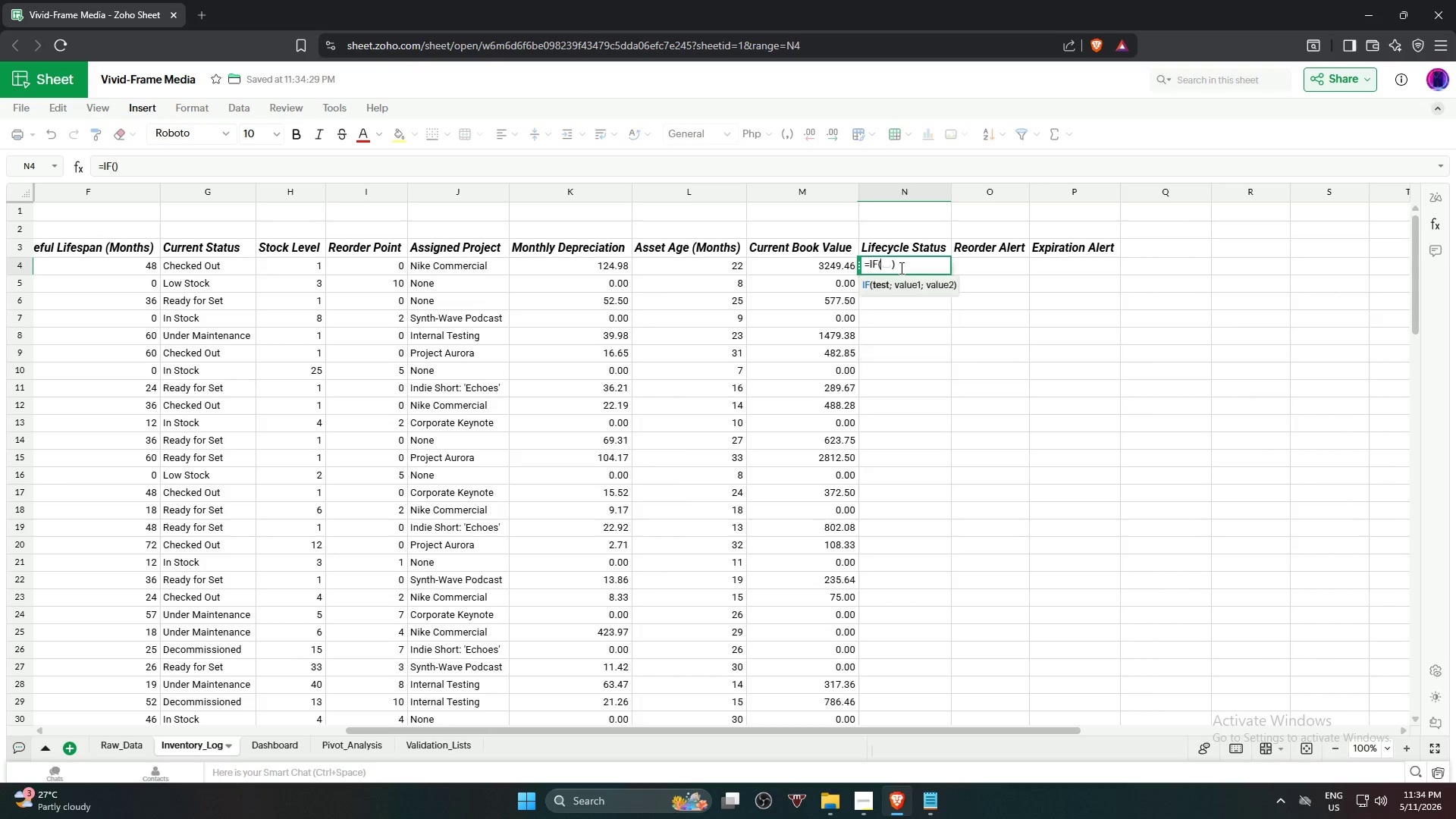 
key(Enter)
 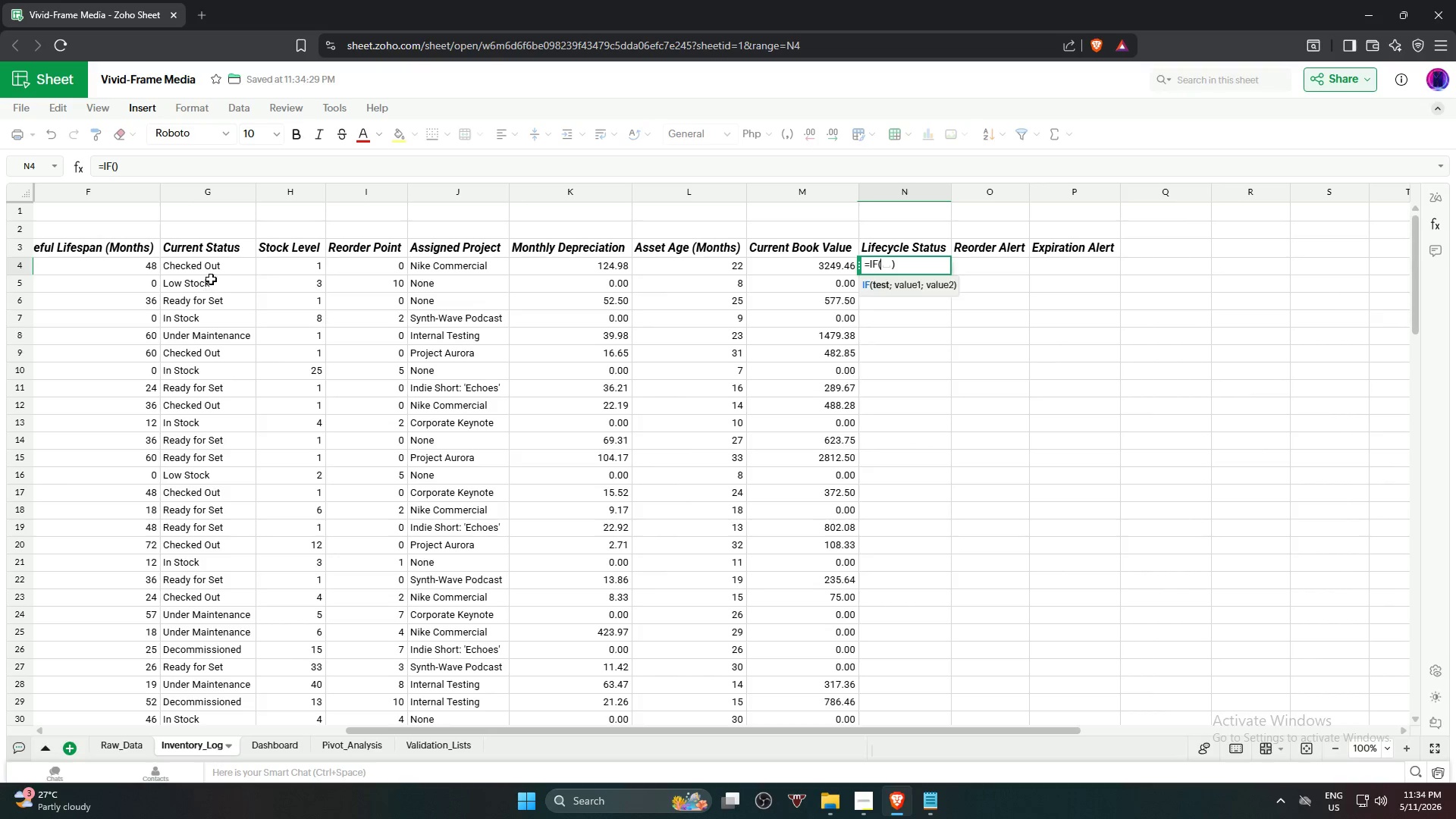 
left_click([206, 268])
 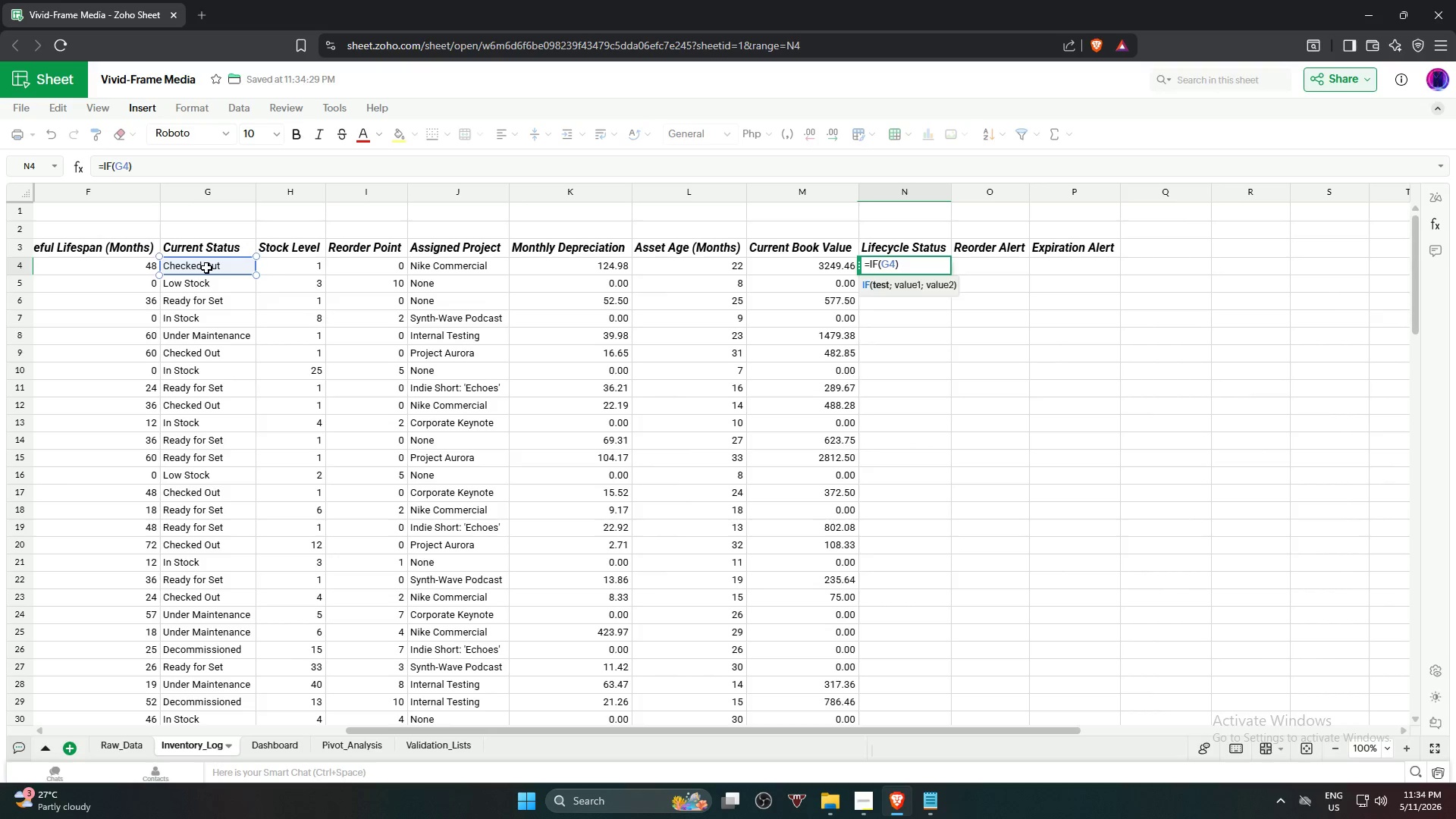 
type(="Decommissioned",")
 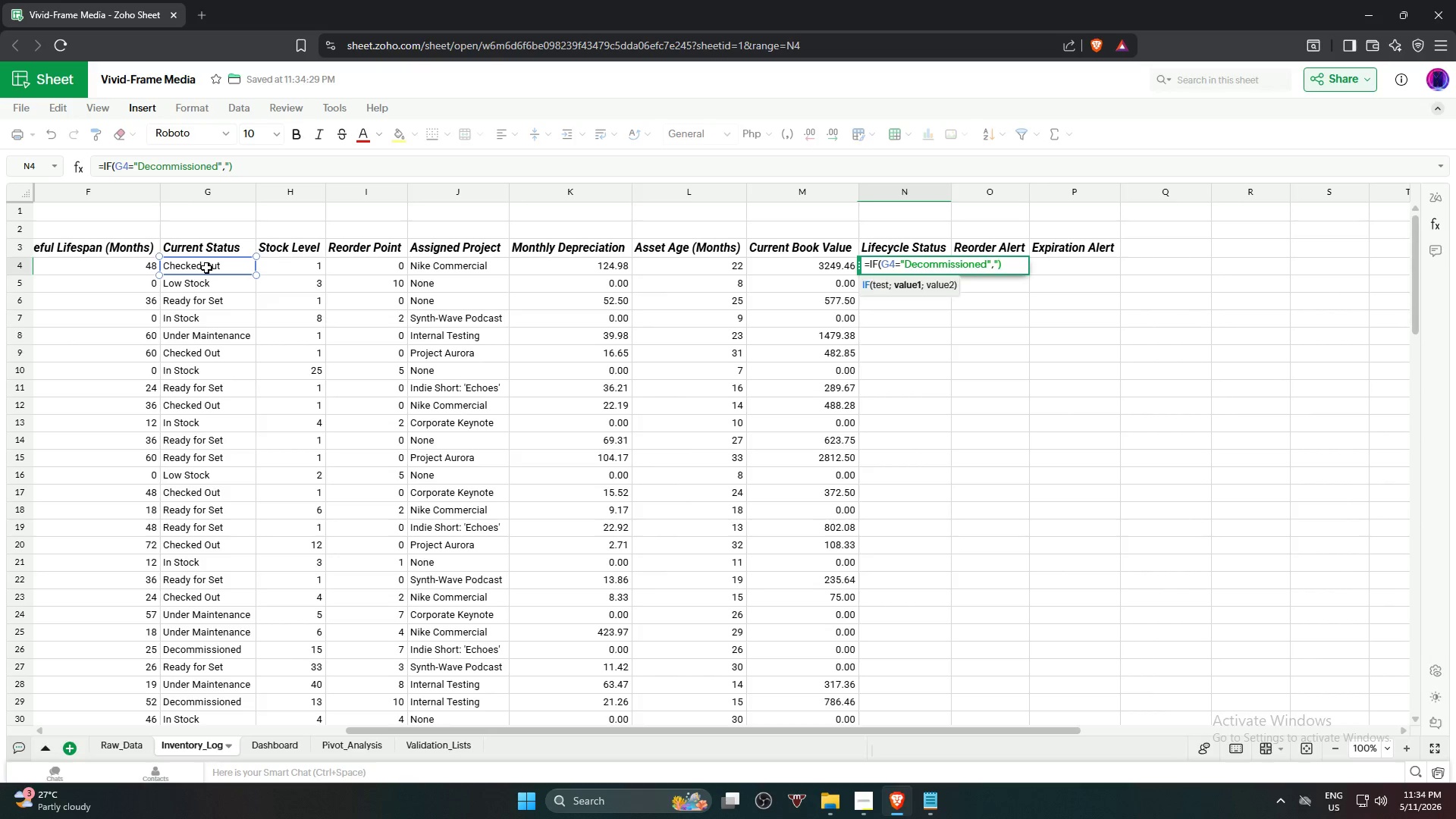 
type(Expired",if)
 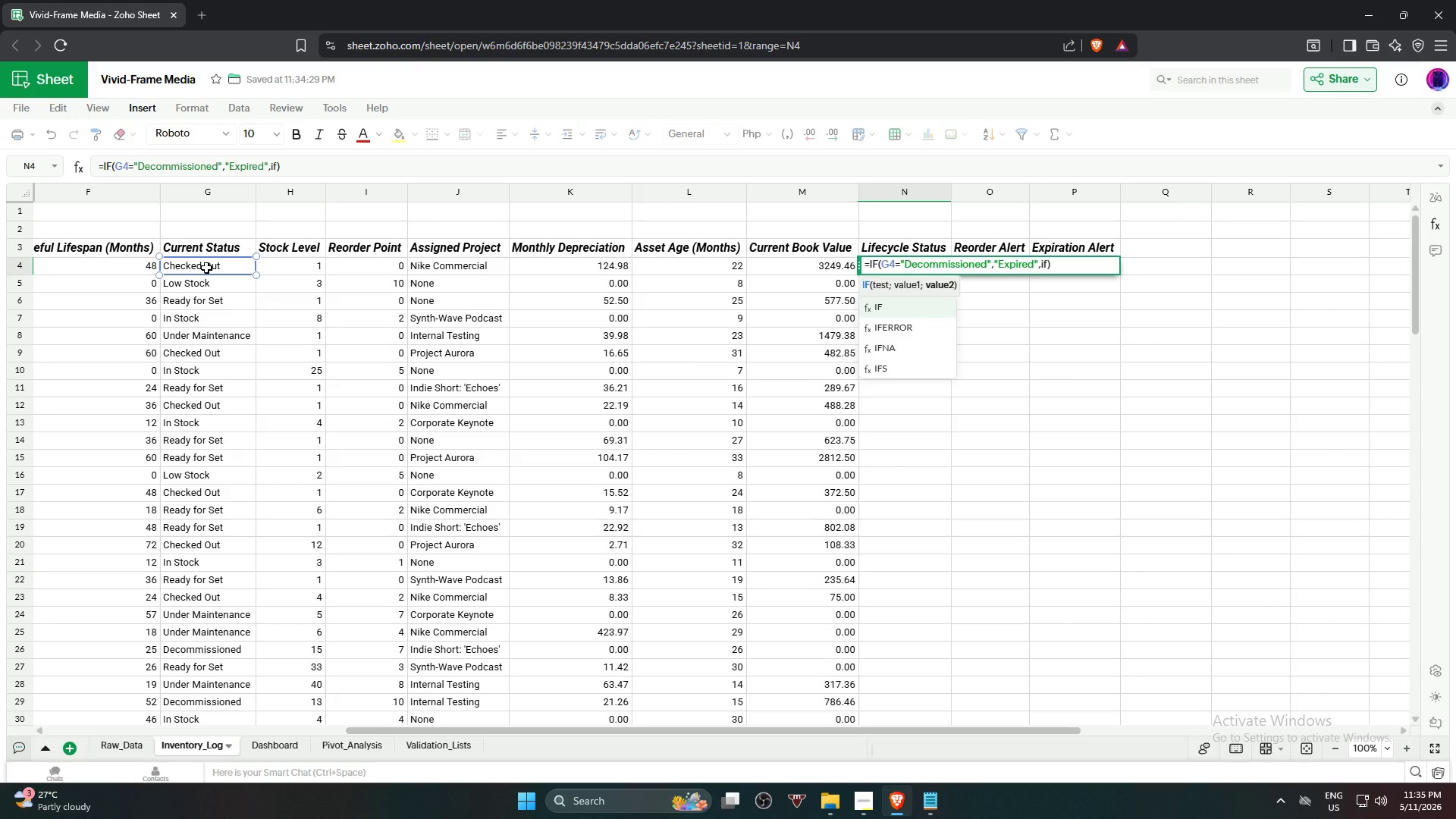 
key(Enter)
 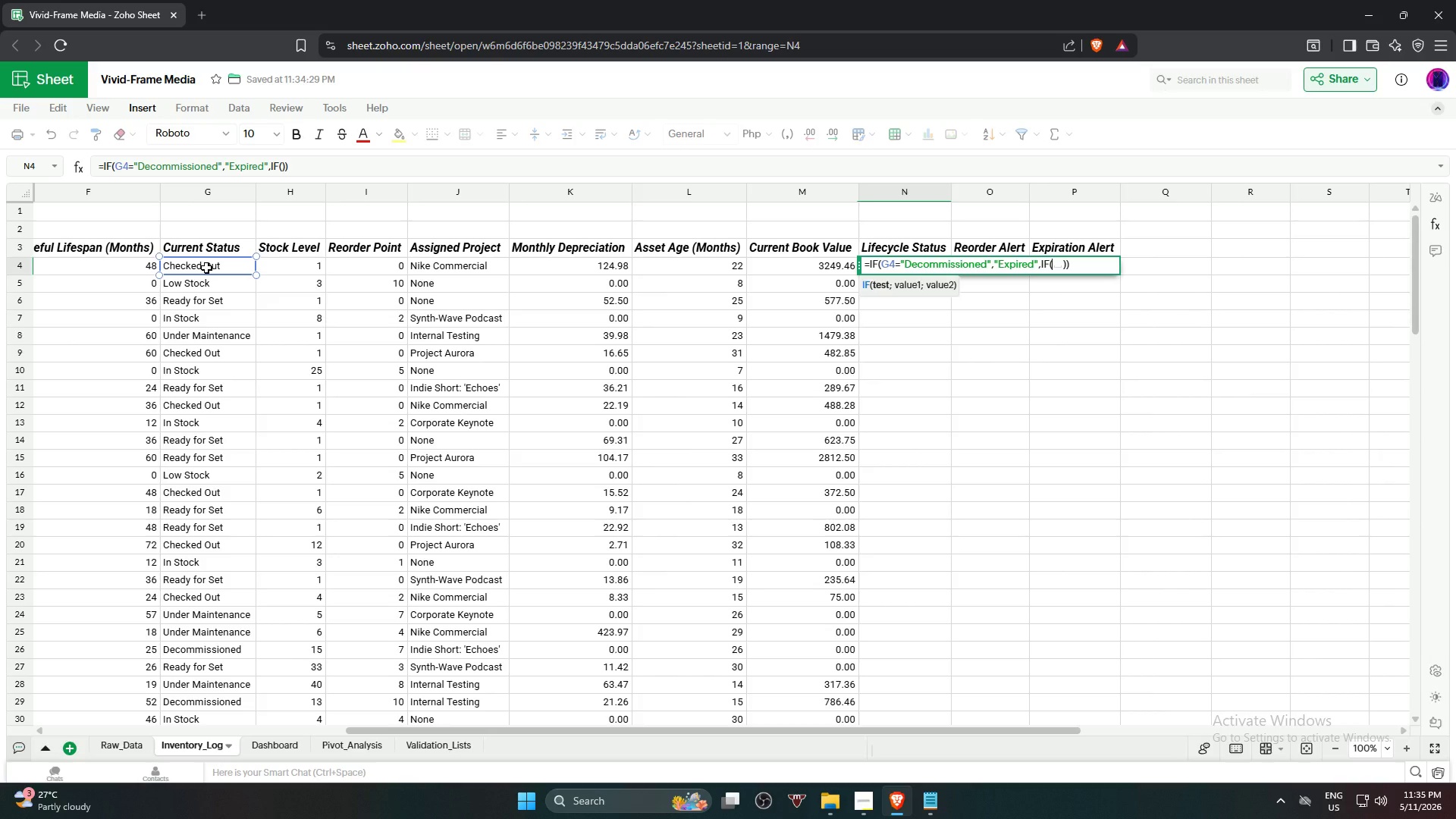 
wait(7.39)
 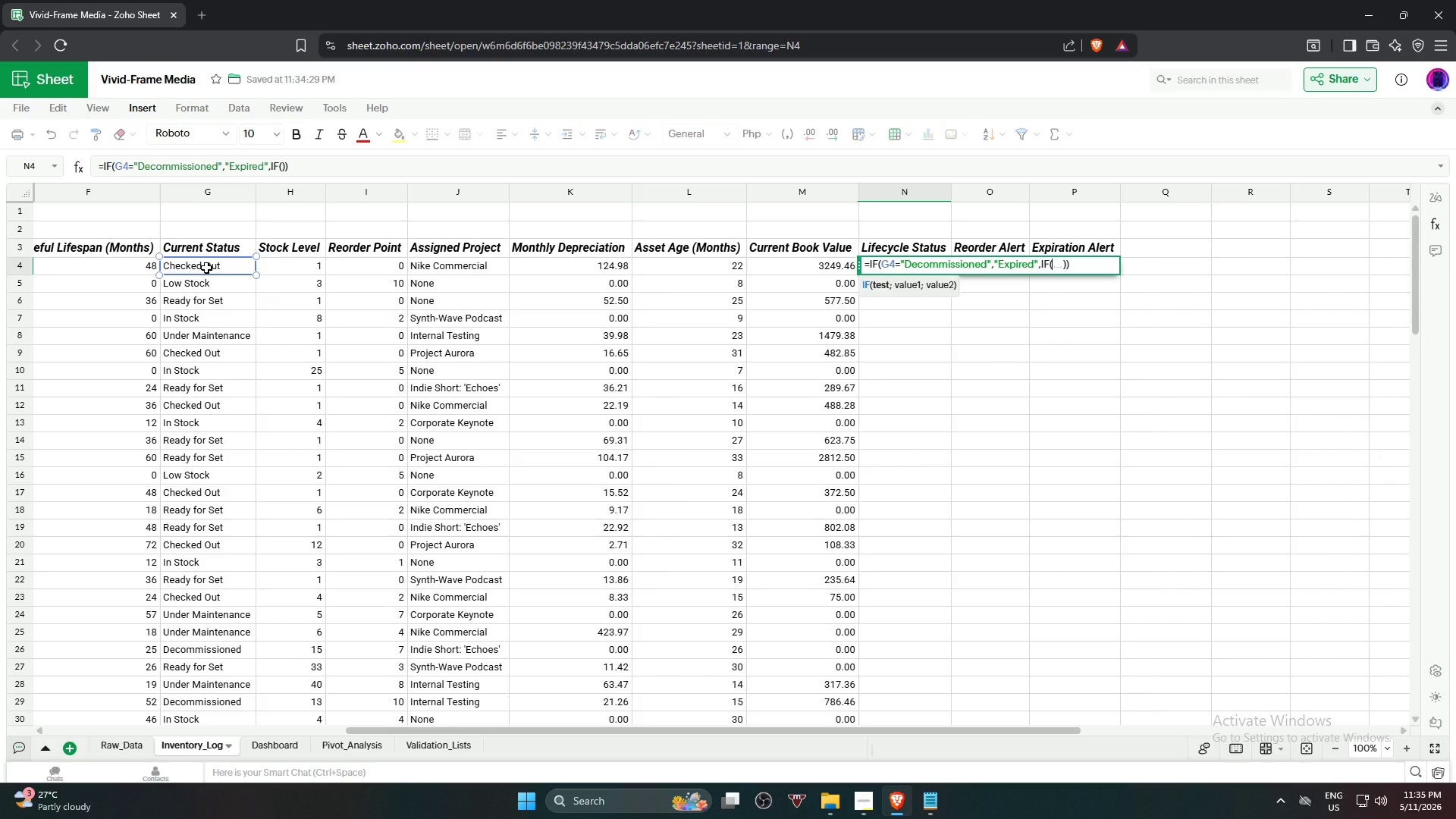 
left_click([206, 268])
 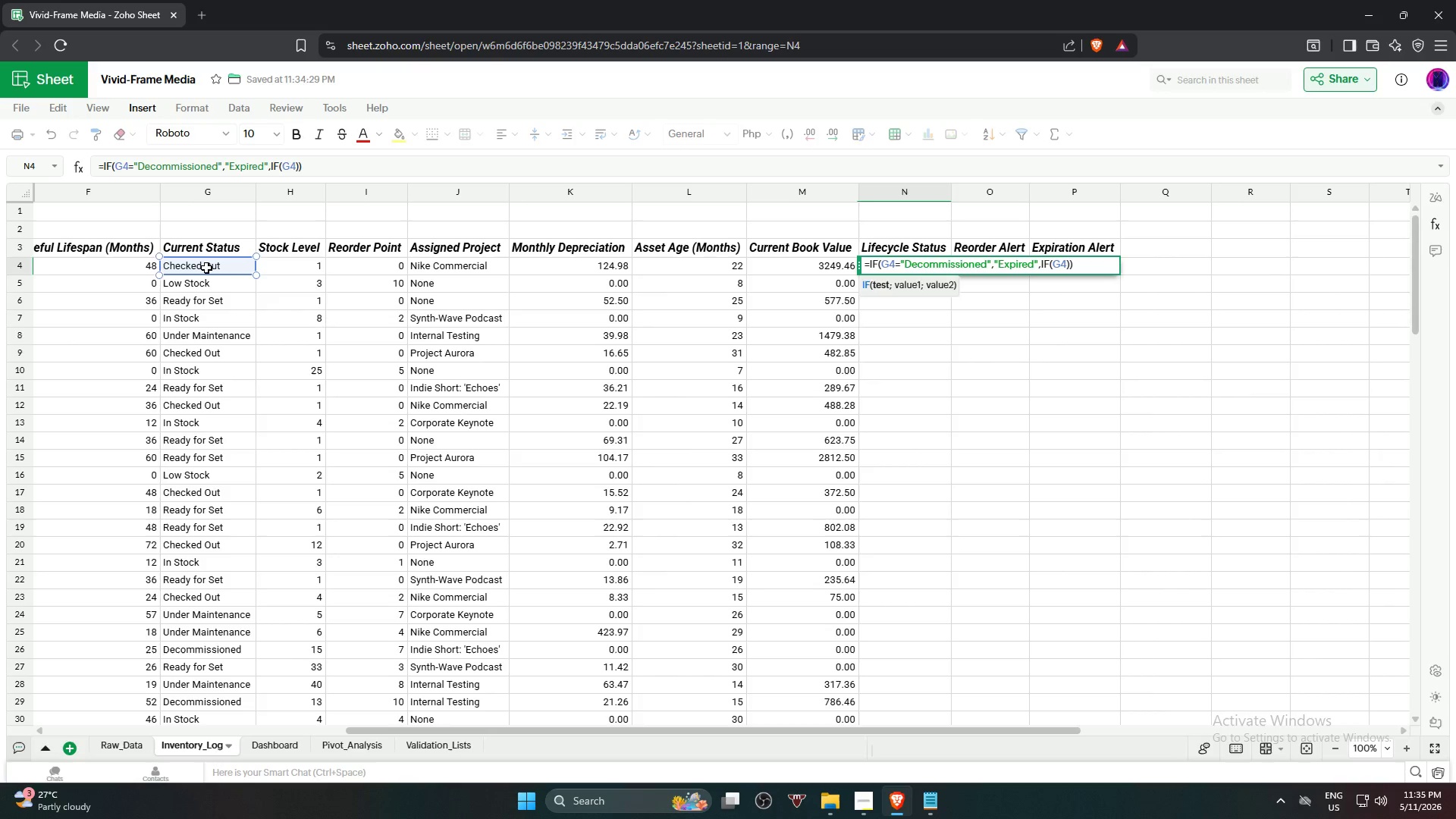 
type(="Under" Main)
key(Backspace)
key(Backspace)
key(Backspace)
key(Backspace)
key(Backspace)
key(Backspace)
type( Maintene)
key(Backspace)
 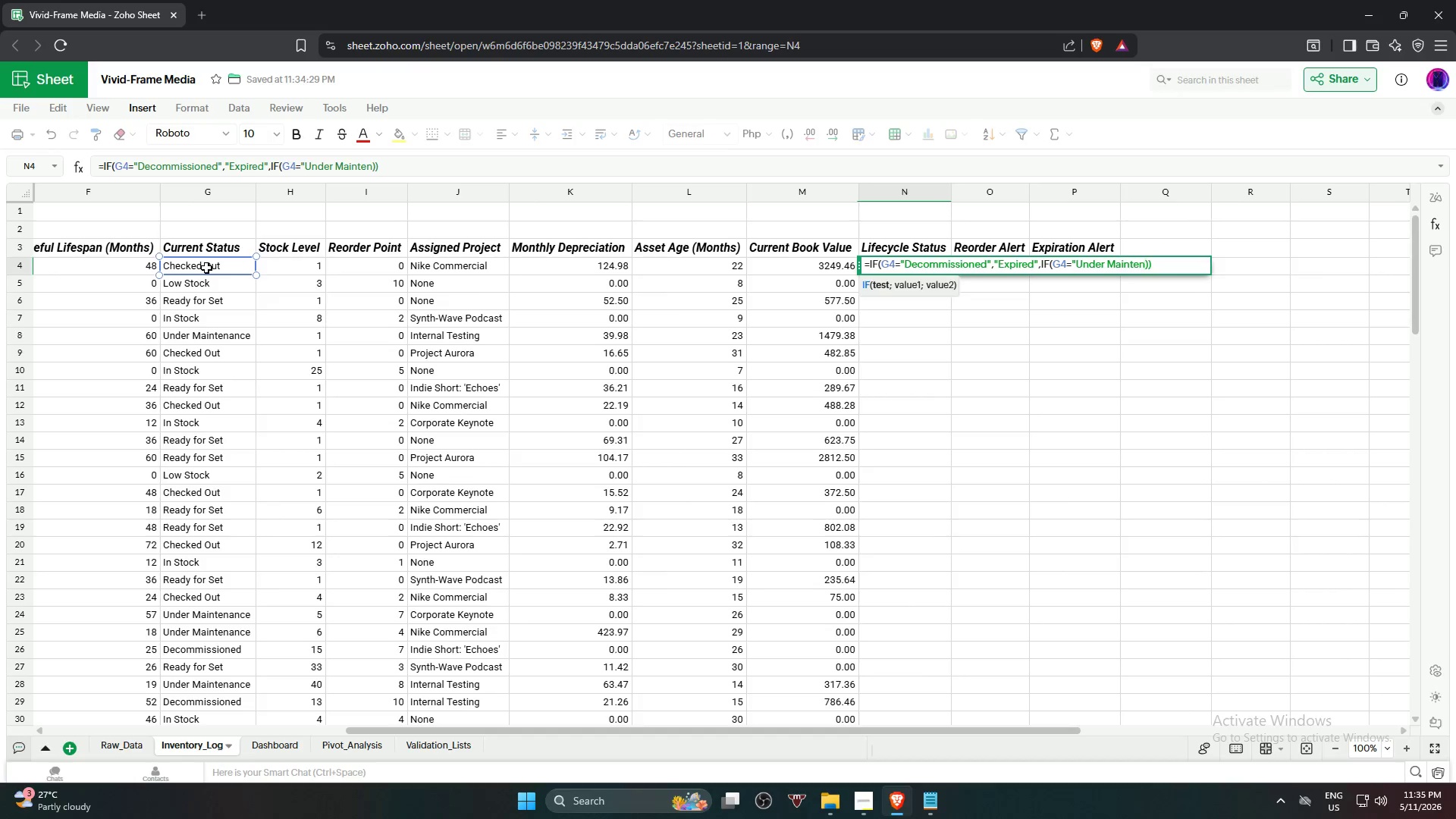 
type(ance","Maintenance)
 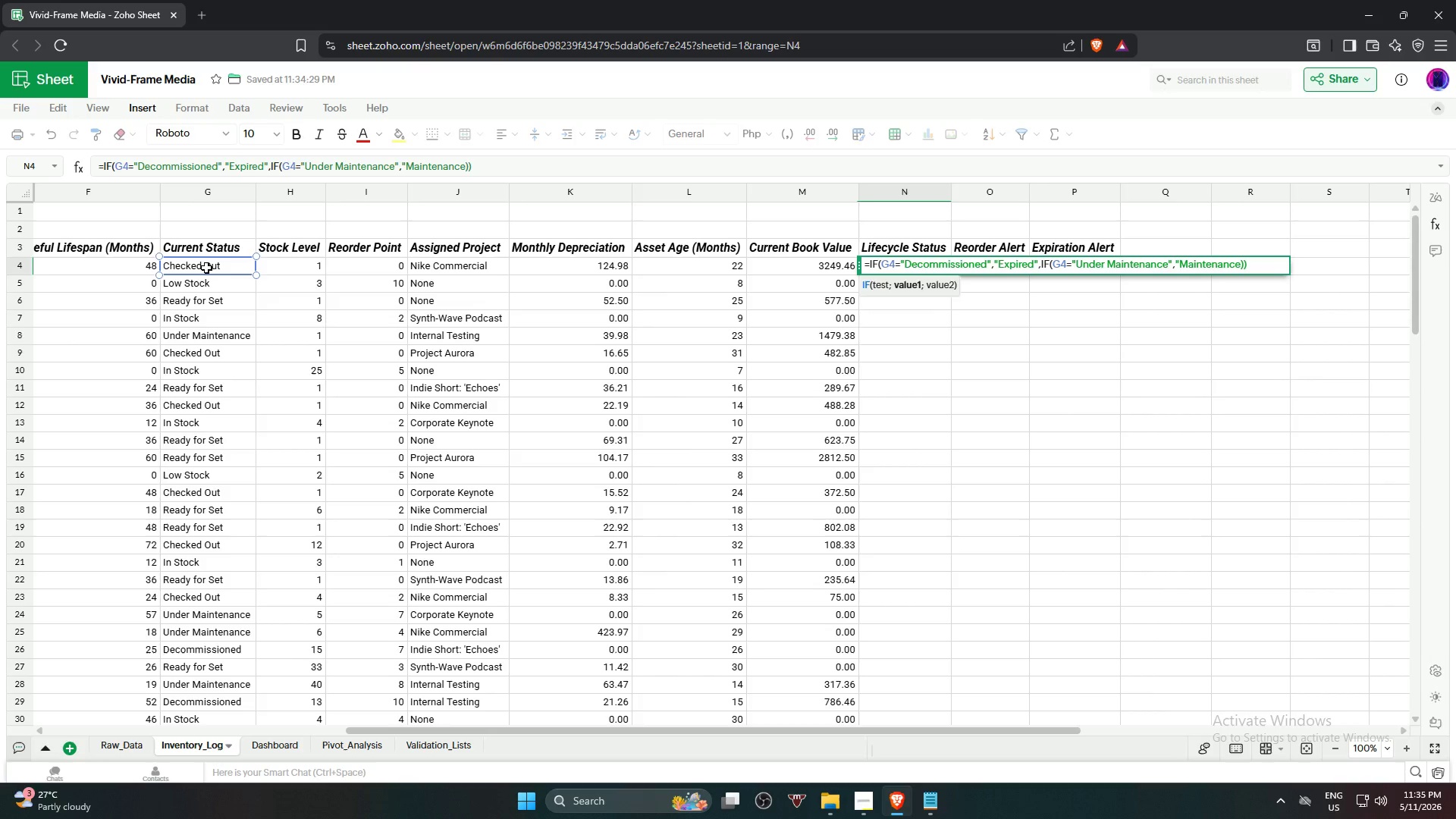 
type(",if)
 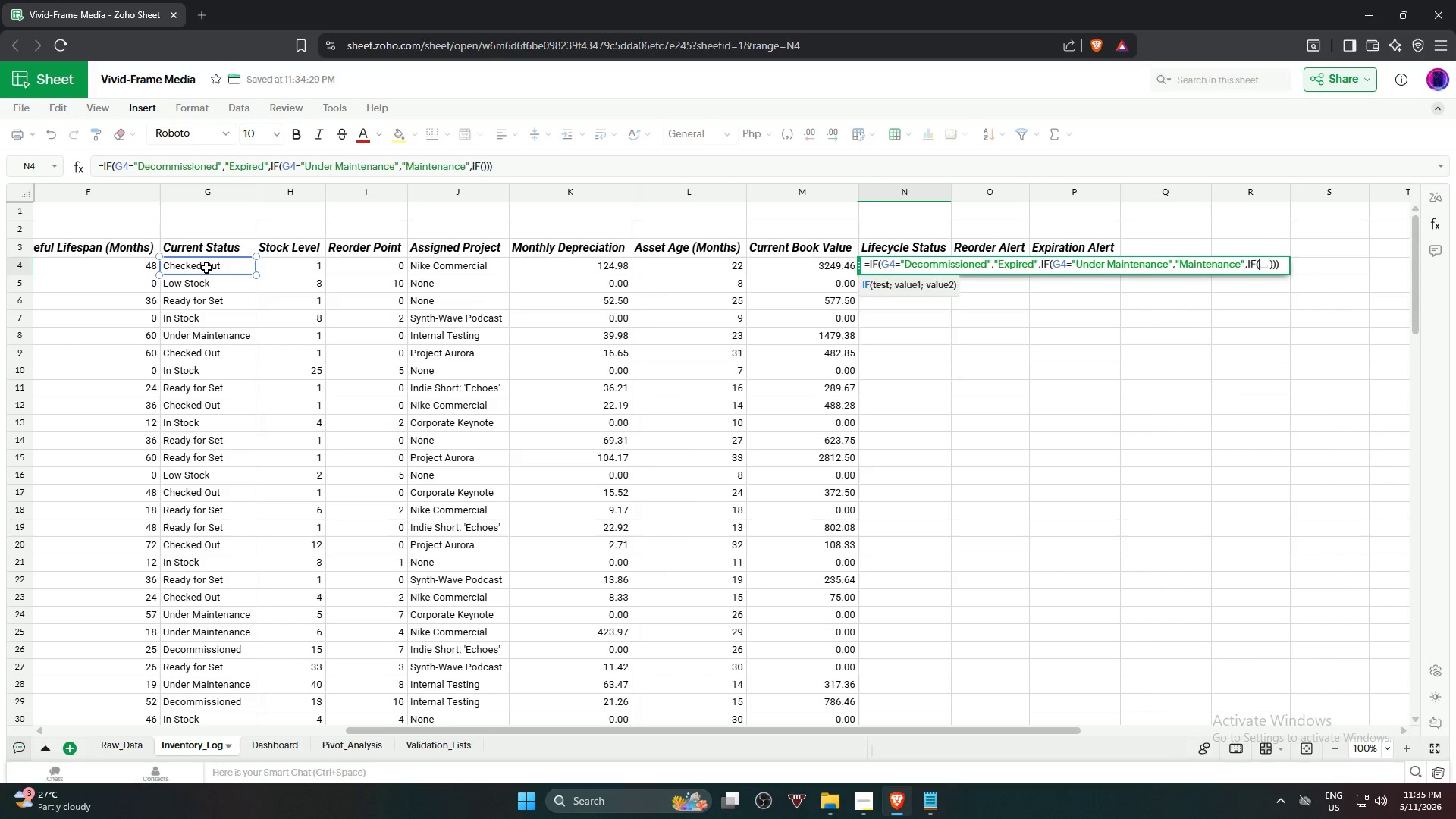 
key(Enter)
 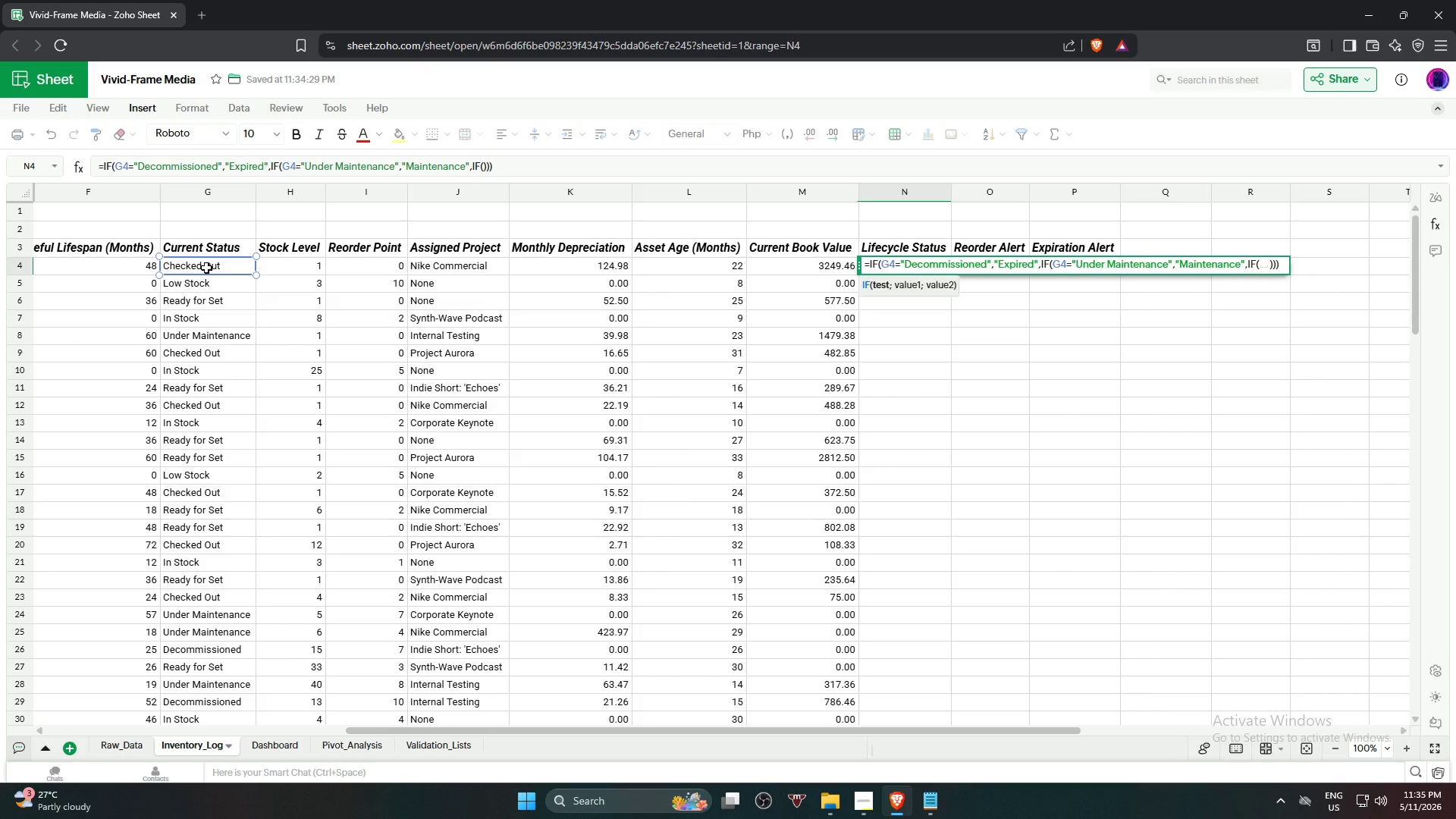 
left_click([206, 268])
 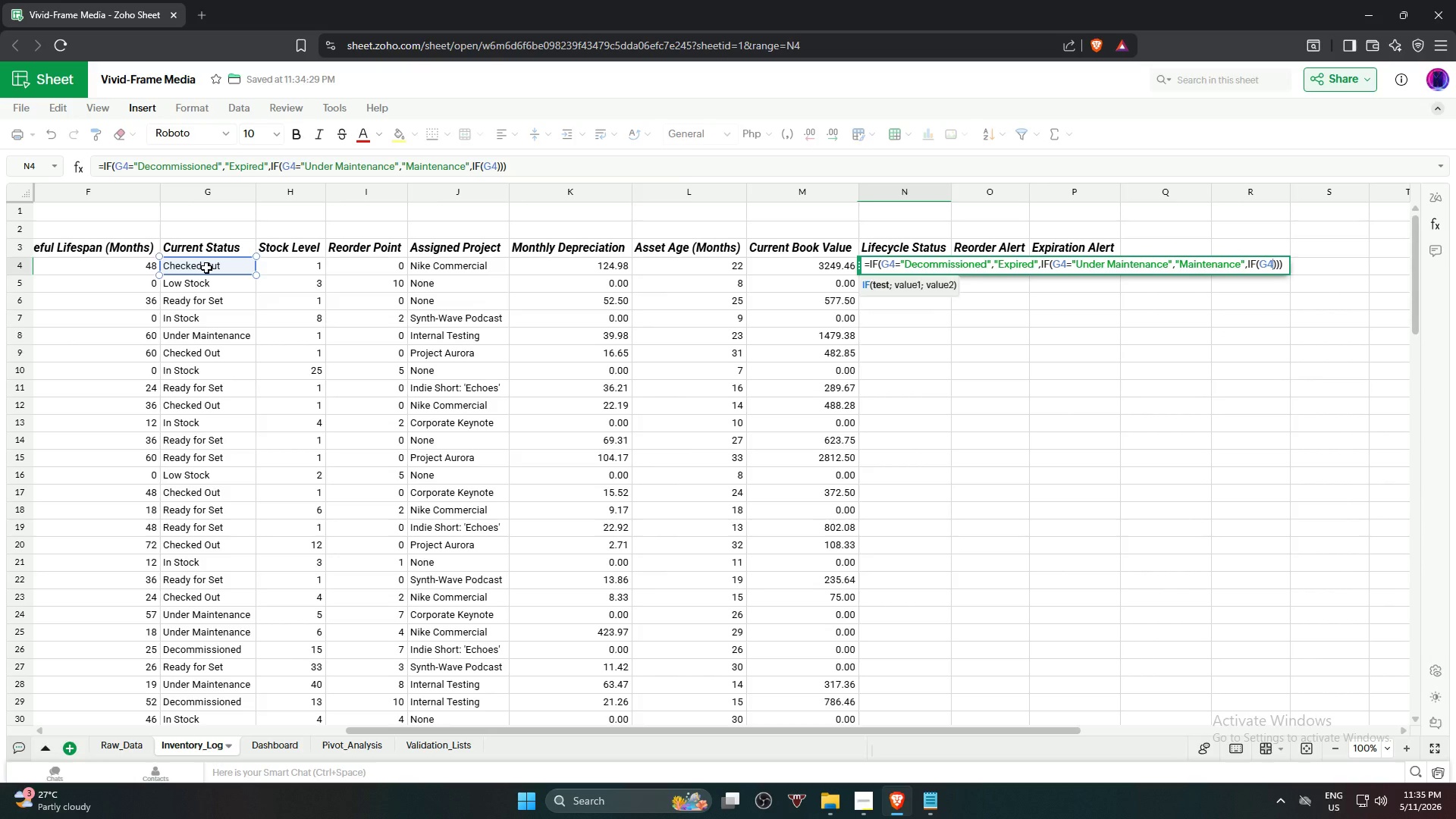 
type(="Checked)
 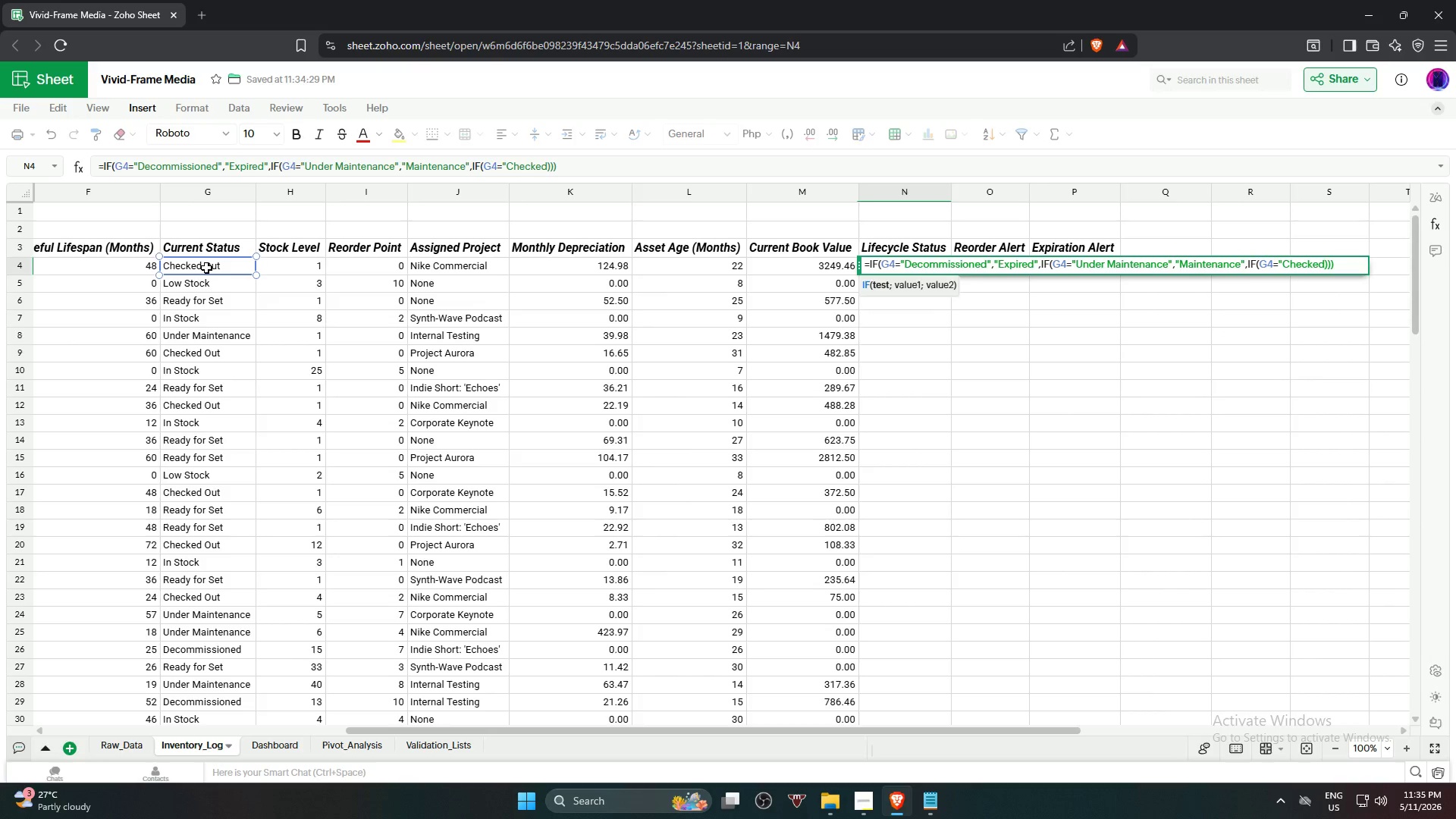 
type( Out","In Use")
 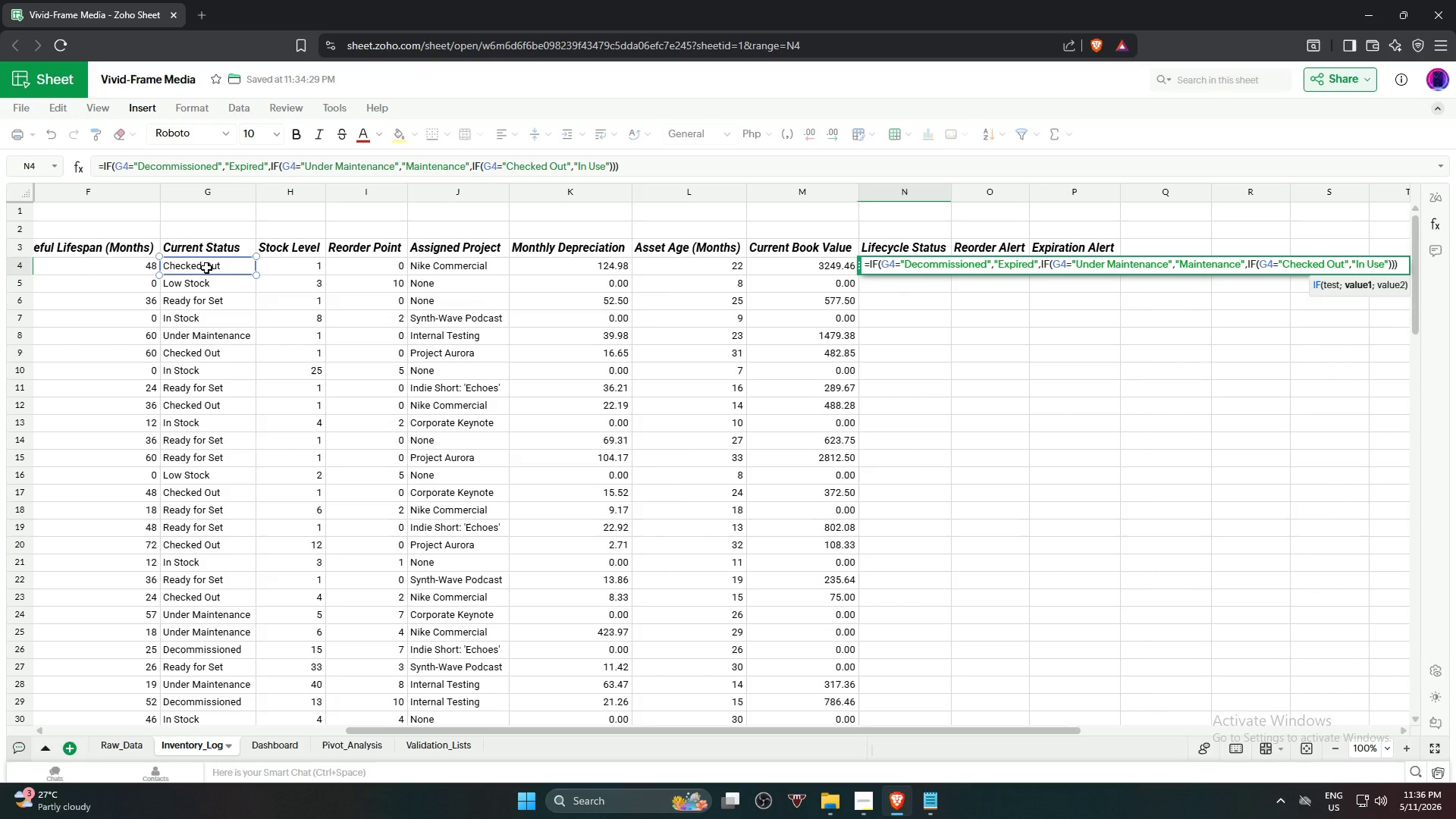 
type(,"Operational"))
key(Backspace)
 